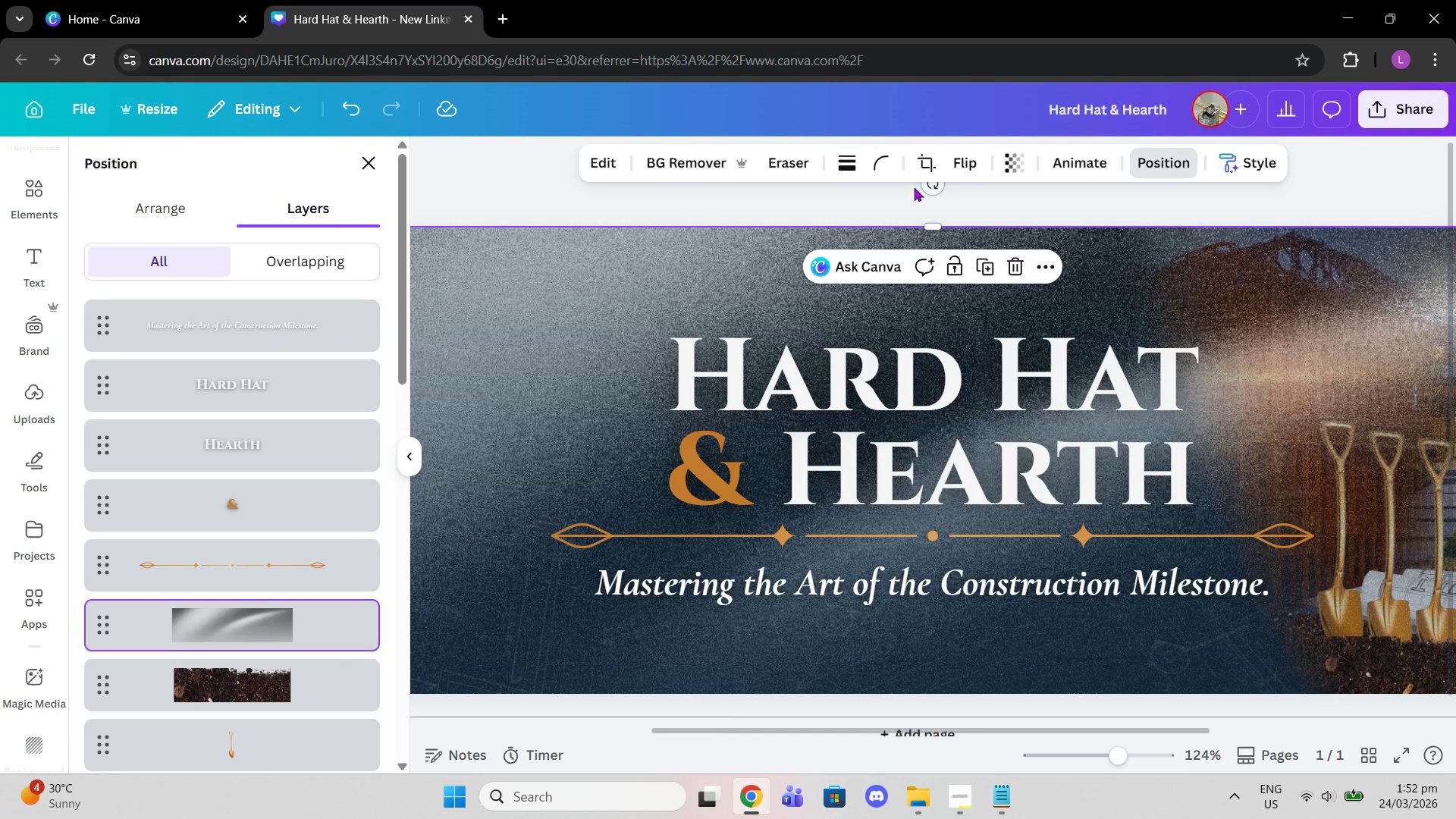 
left_click([1020, 169])
 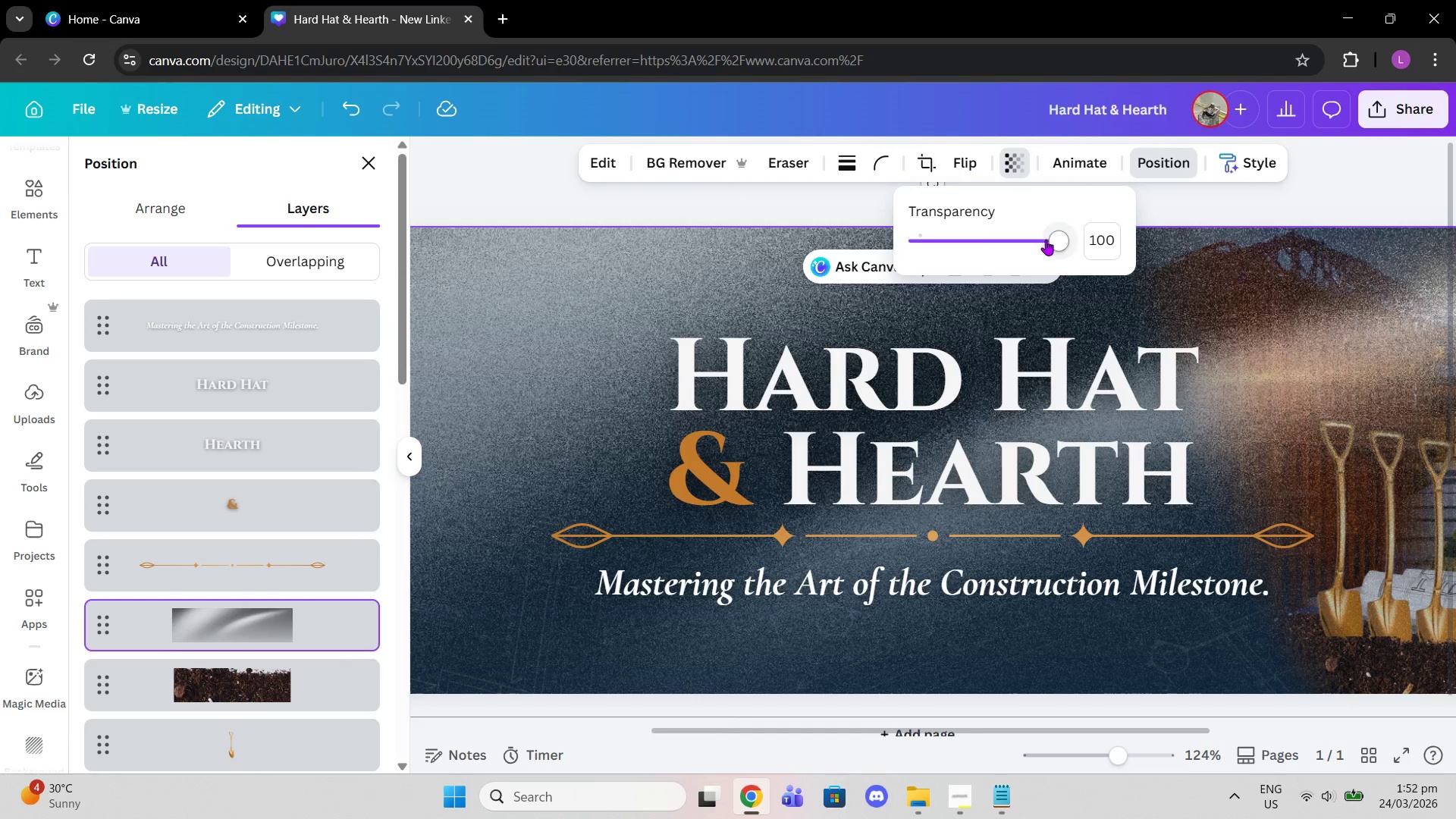 
left_click_drag(start_coordinate=[1046, 240], to_coordinate=[940, 234])
 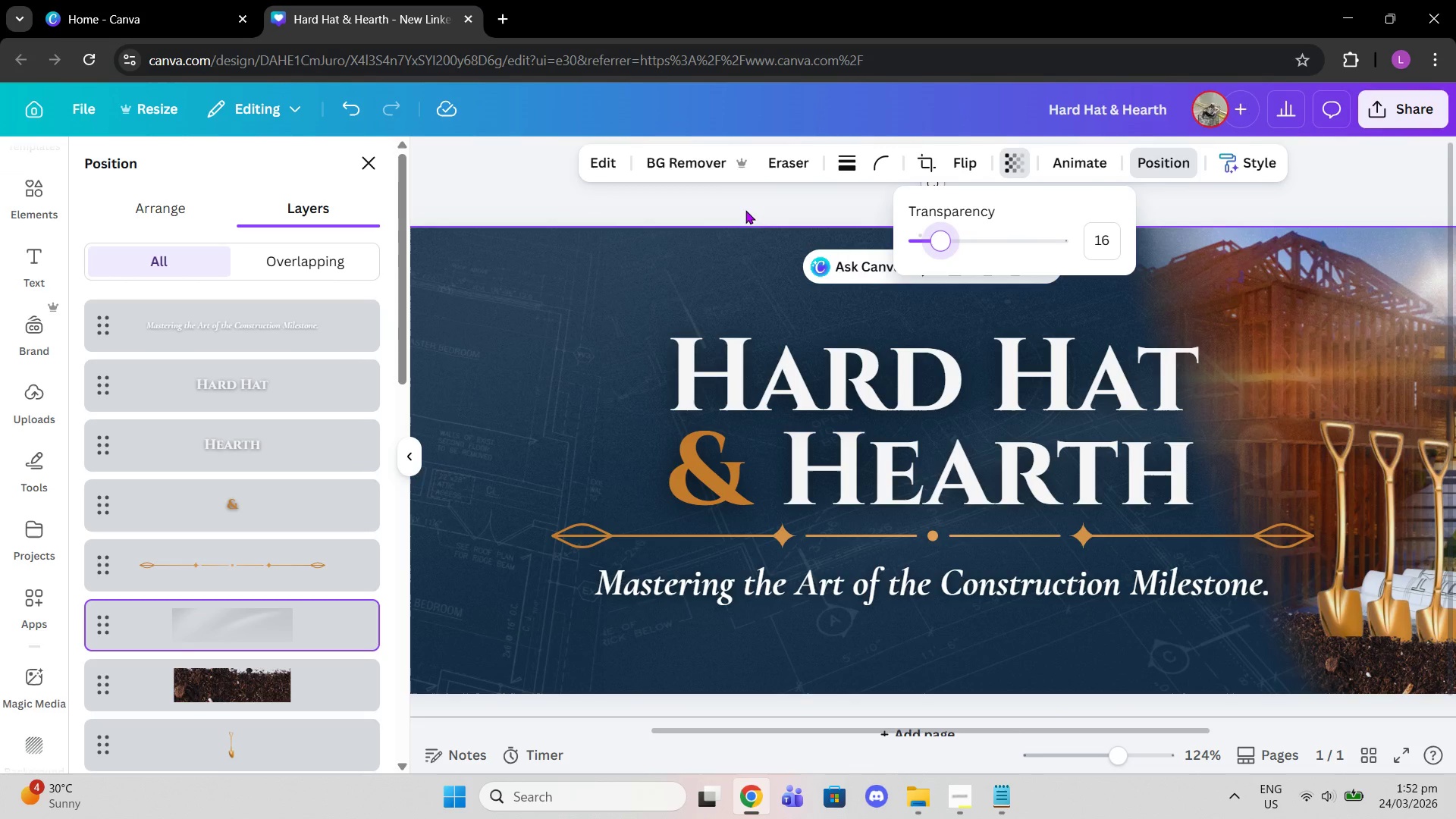 
left_click([741, 208])
 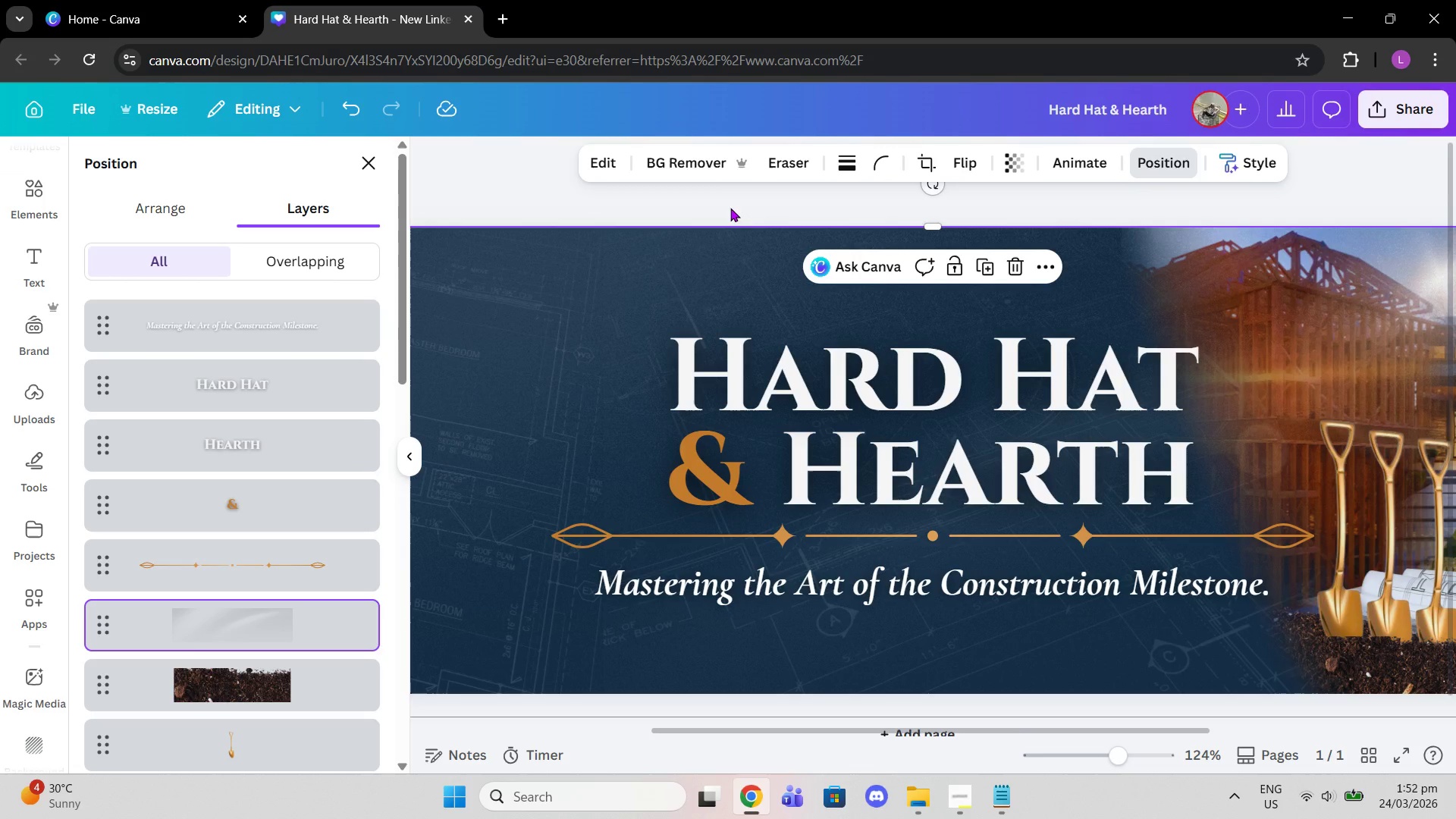 
key(Delete)
 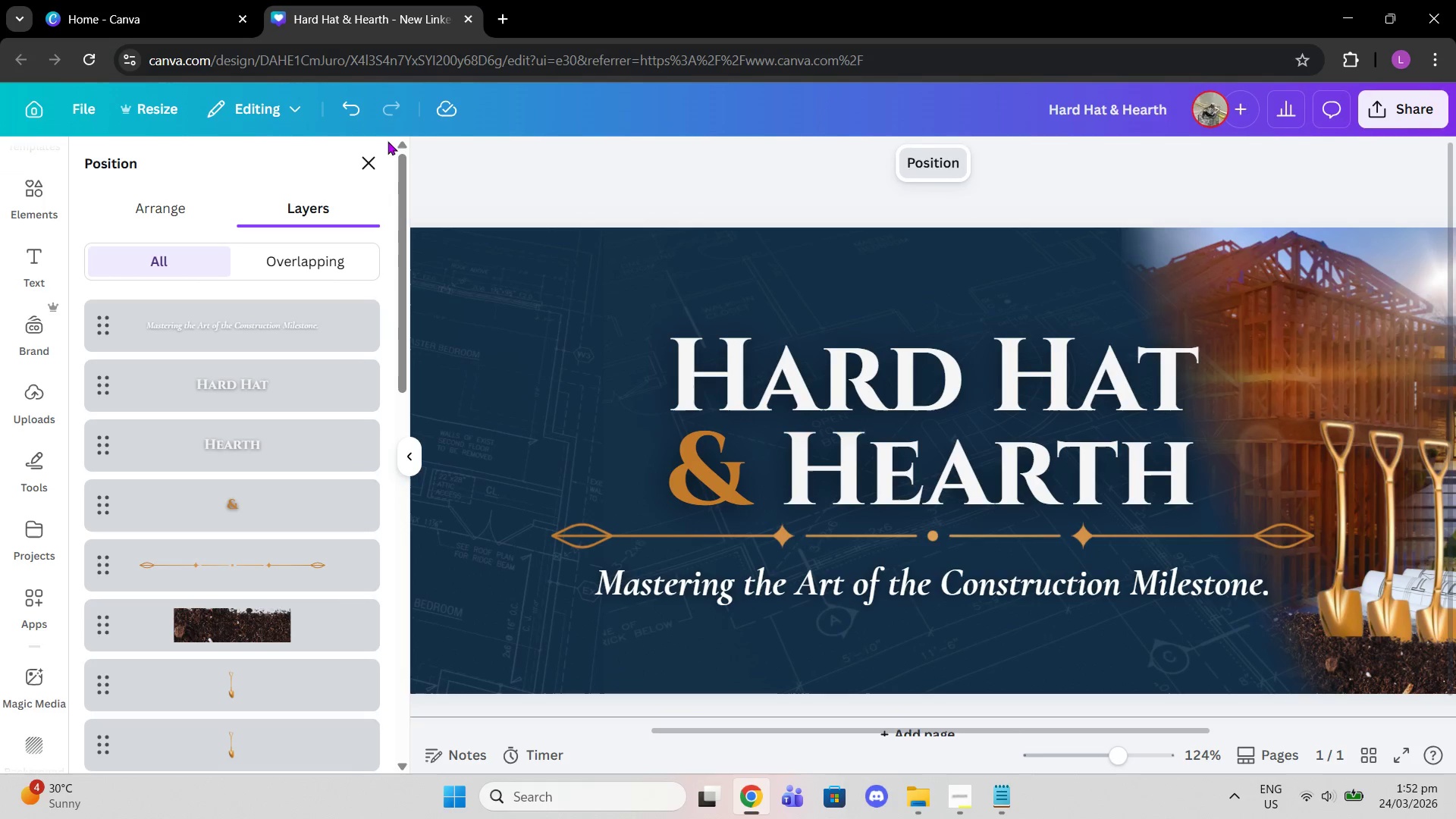 
left_click([375, 159])
 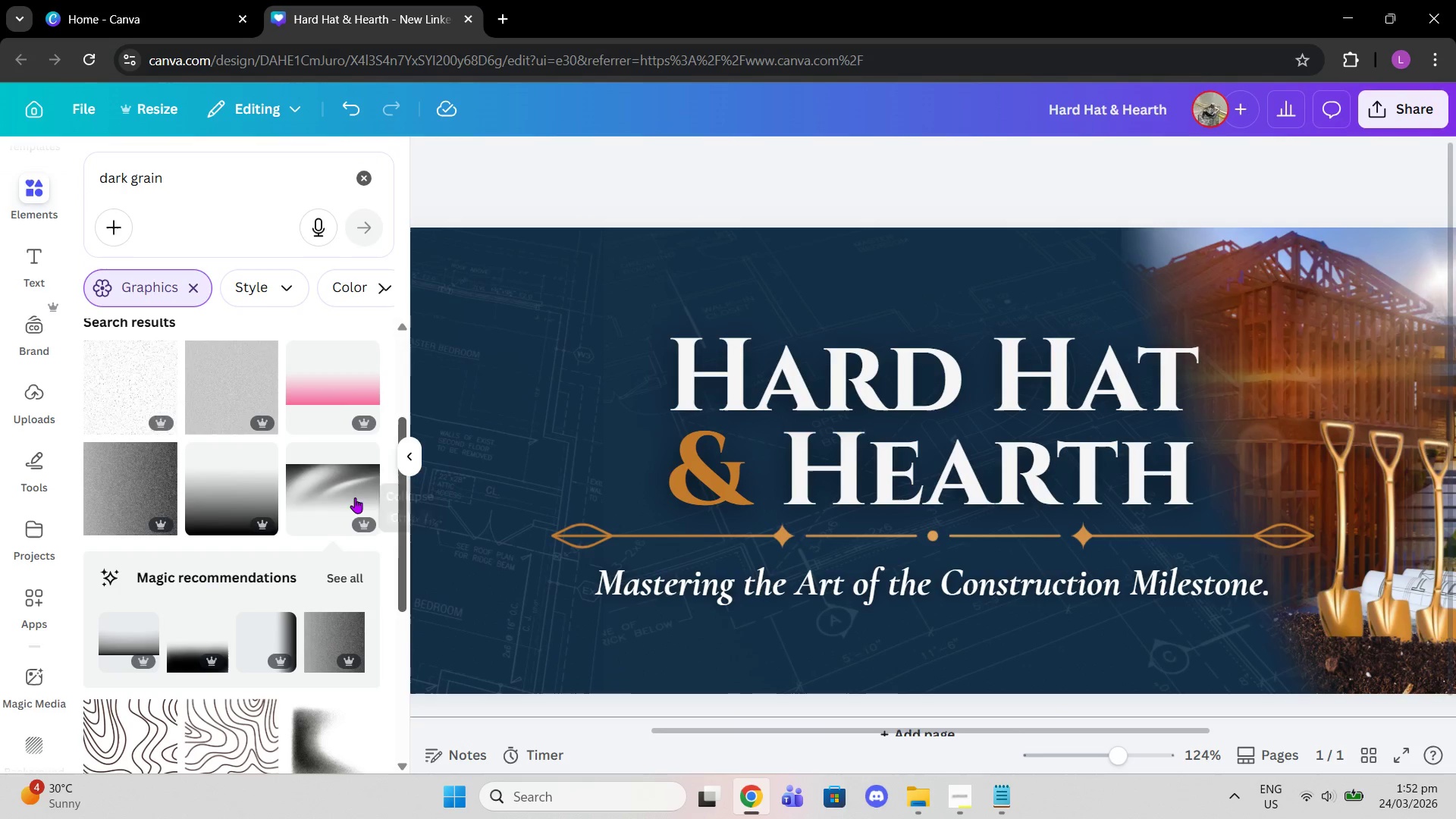 
scroll: coordinate [334, 514], scroll_direction: down, amount: 2.0
 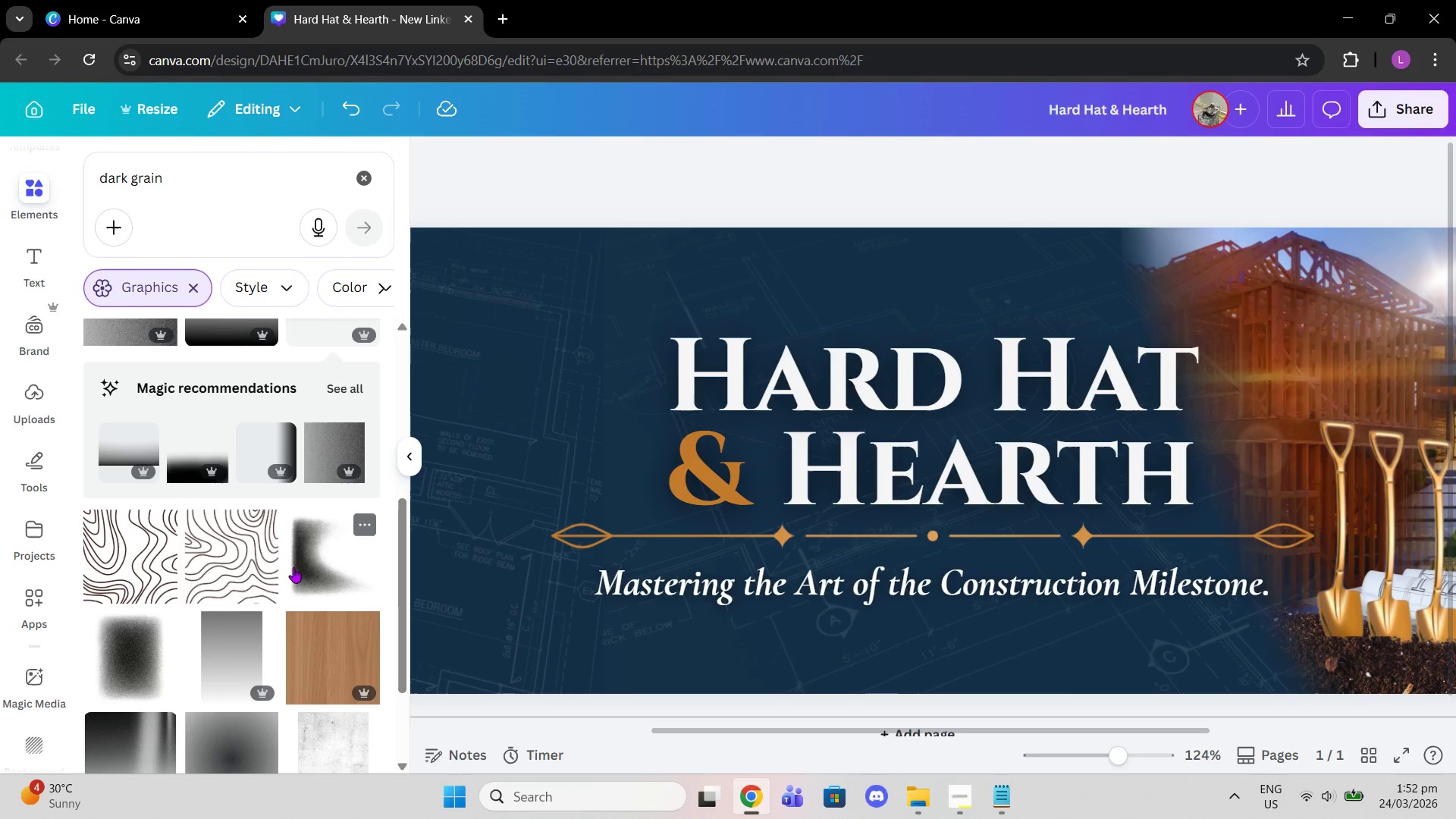 
mouse_move([248, 591])
 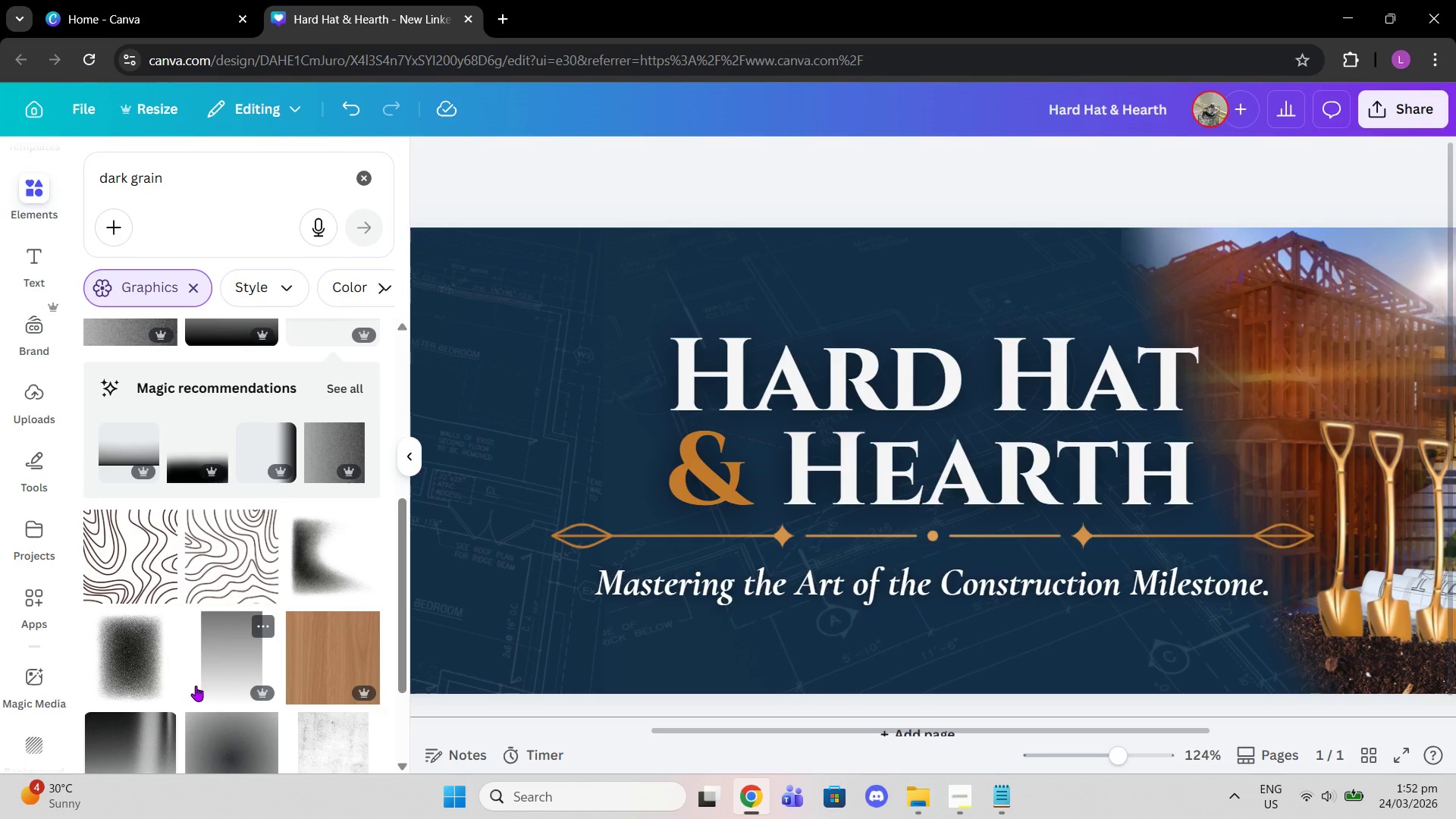 
scroll: coordinate [246, 464], scroll_direction: down, amount: 2.0
 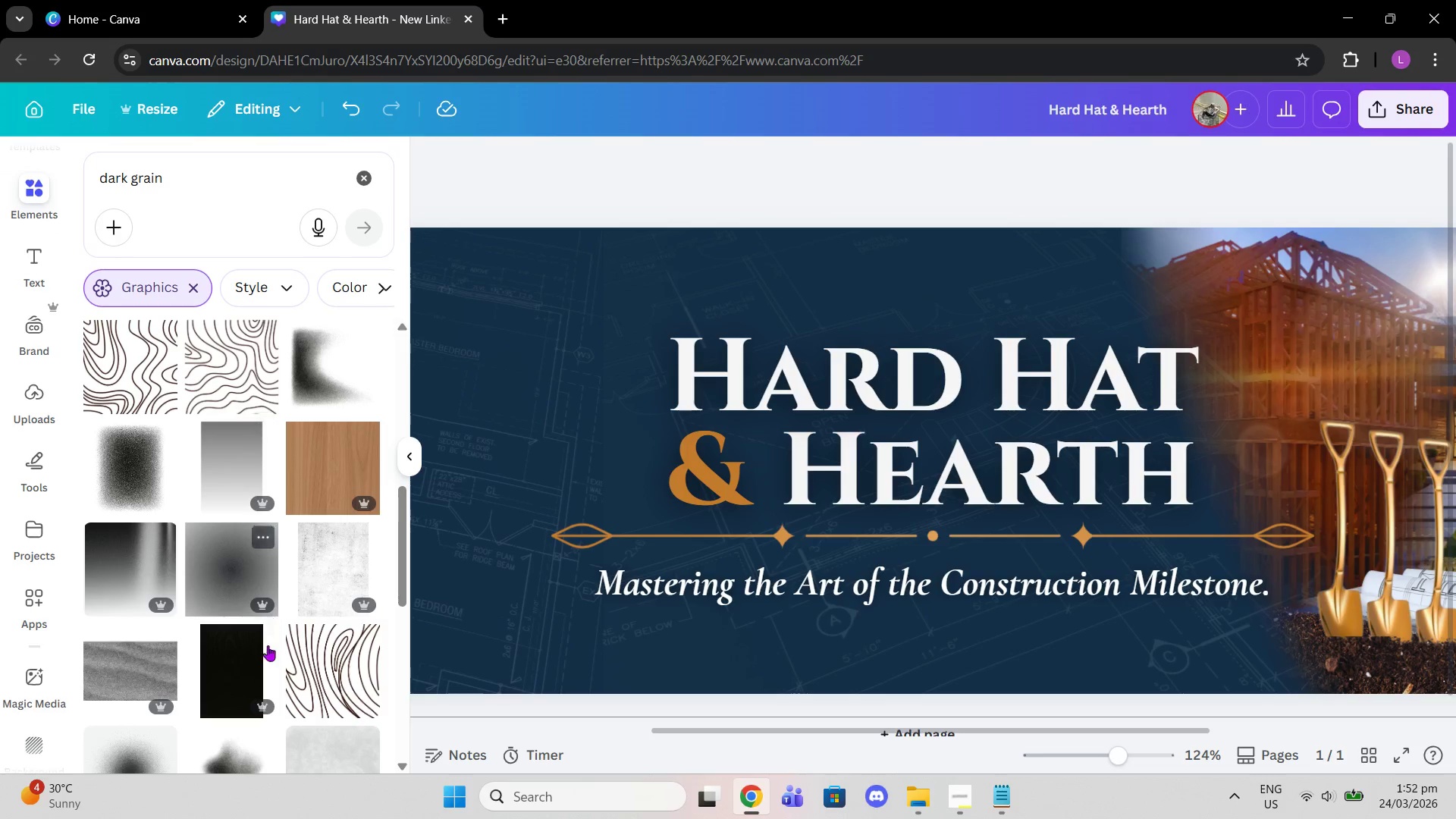 
left_click([248, 671])
 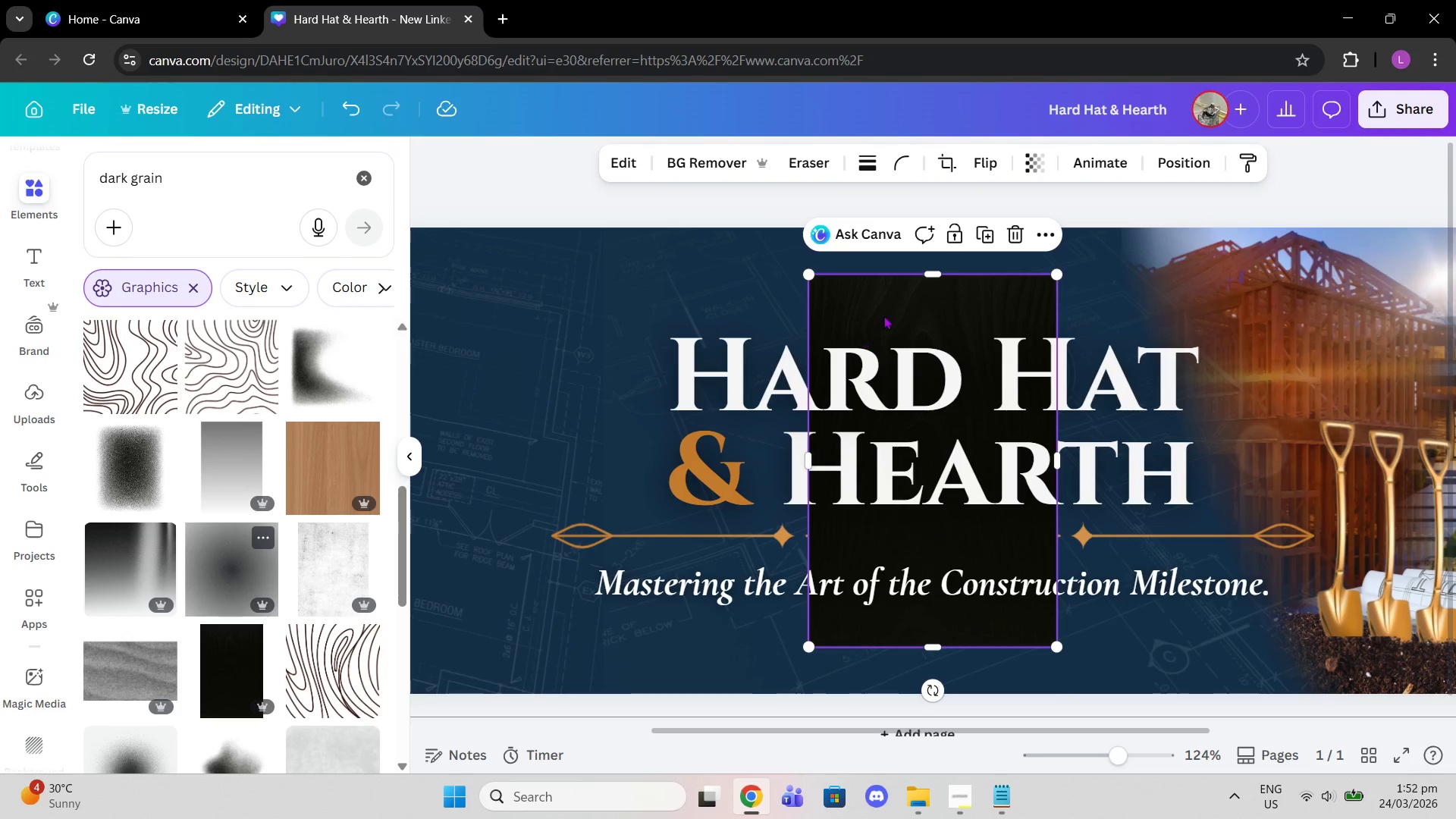 
left_click_drag(start_coordinate=[899, 308], to_coordinate=[591, 300])
 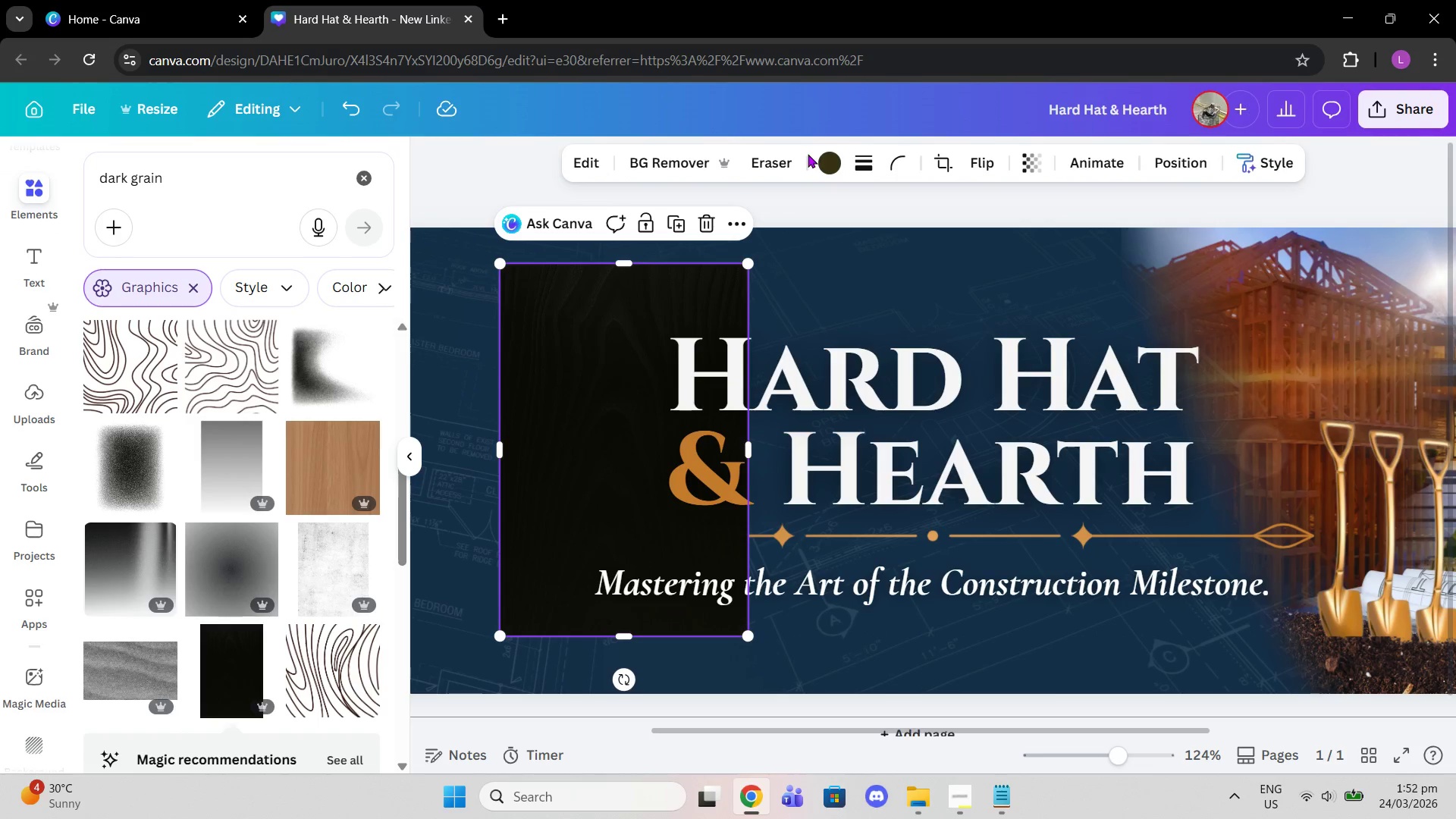 
double_click([825, 157])
 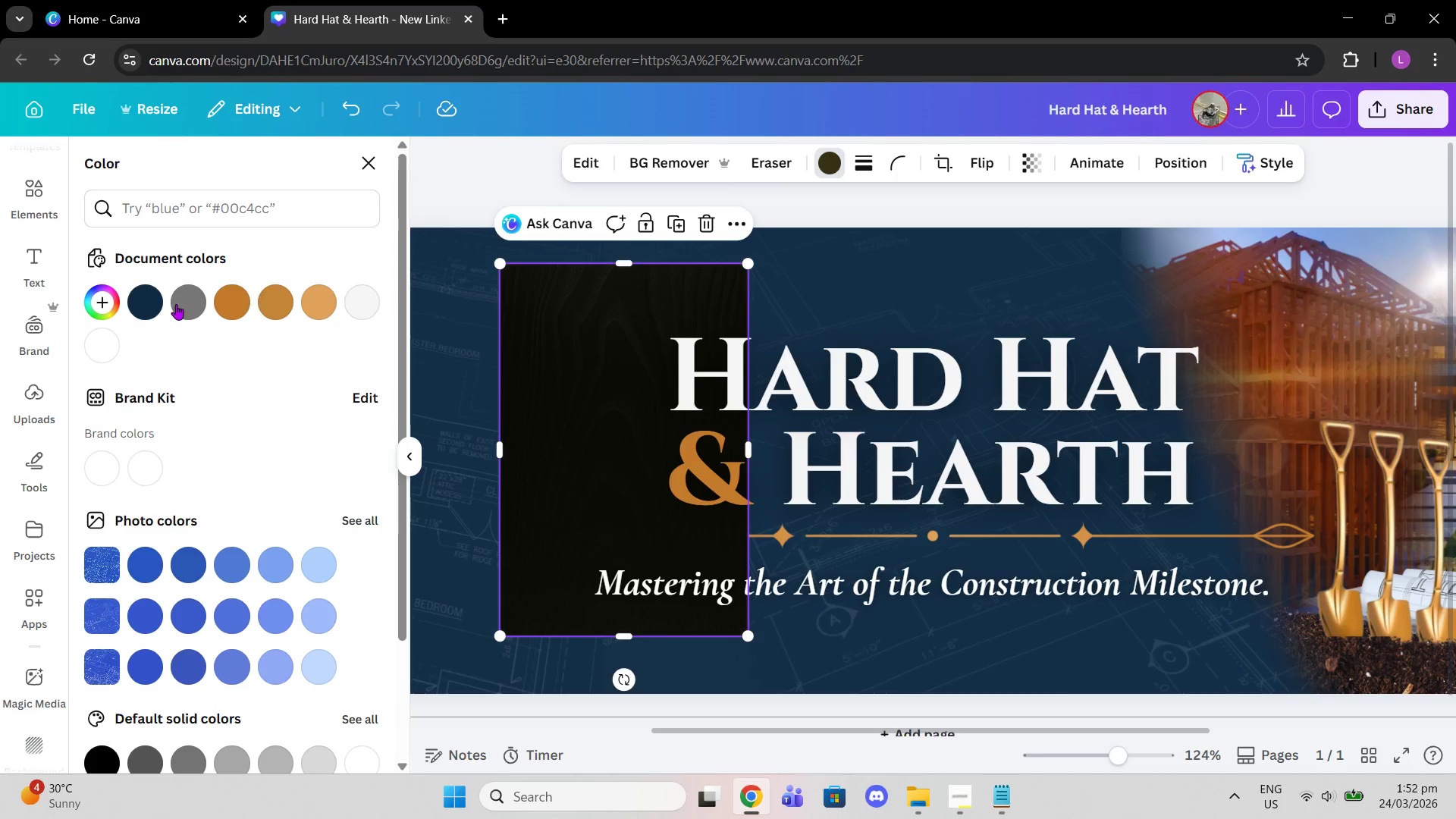 
left_click([144, 305])
 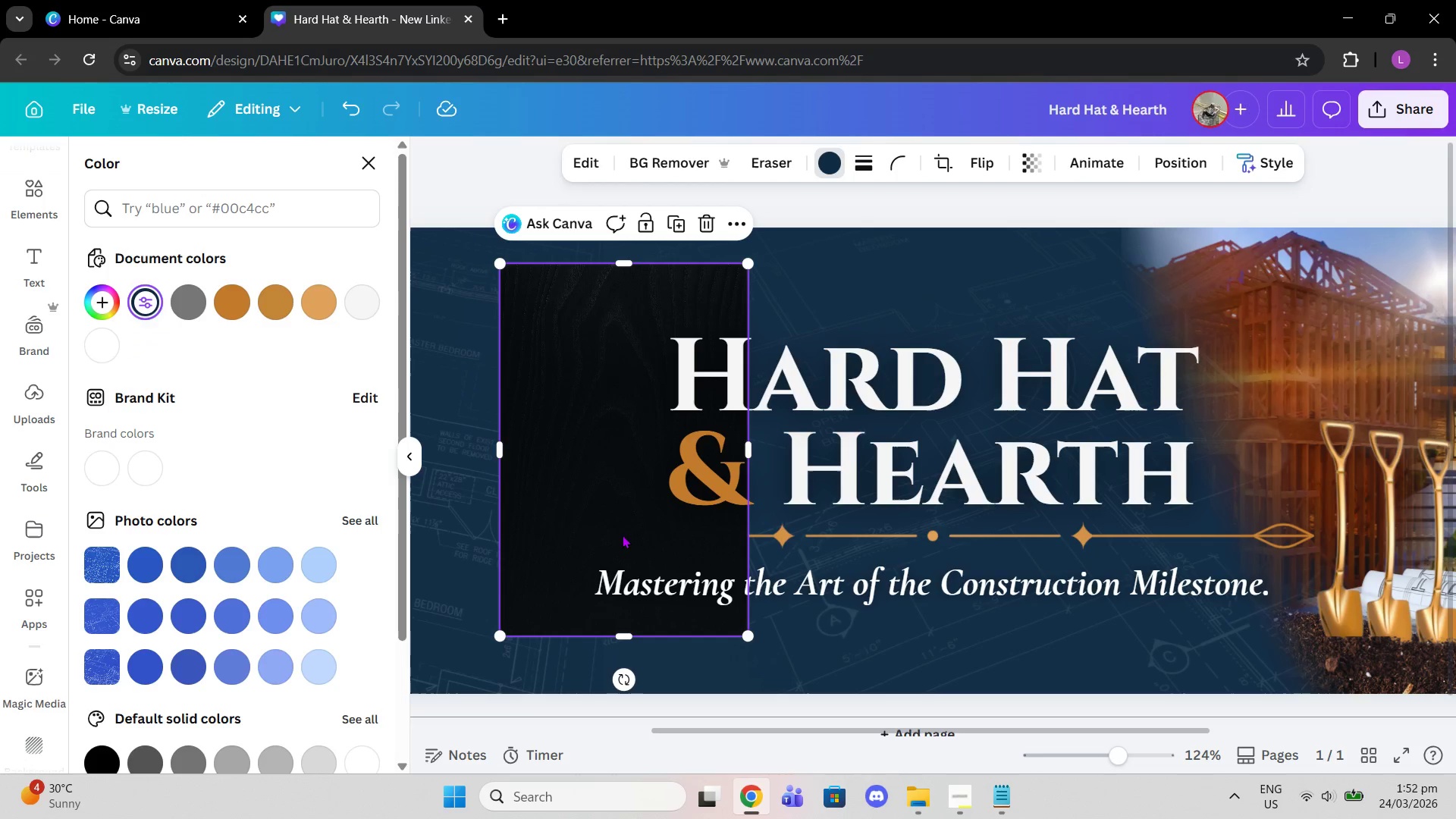 
left_click_drag(start_coordinate=[574, 520], to_coordinate=[617, 533])
 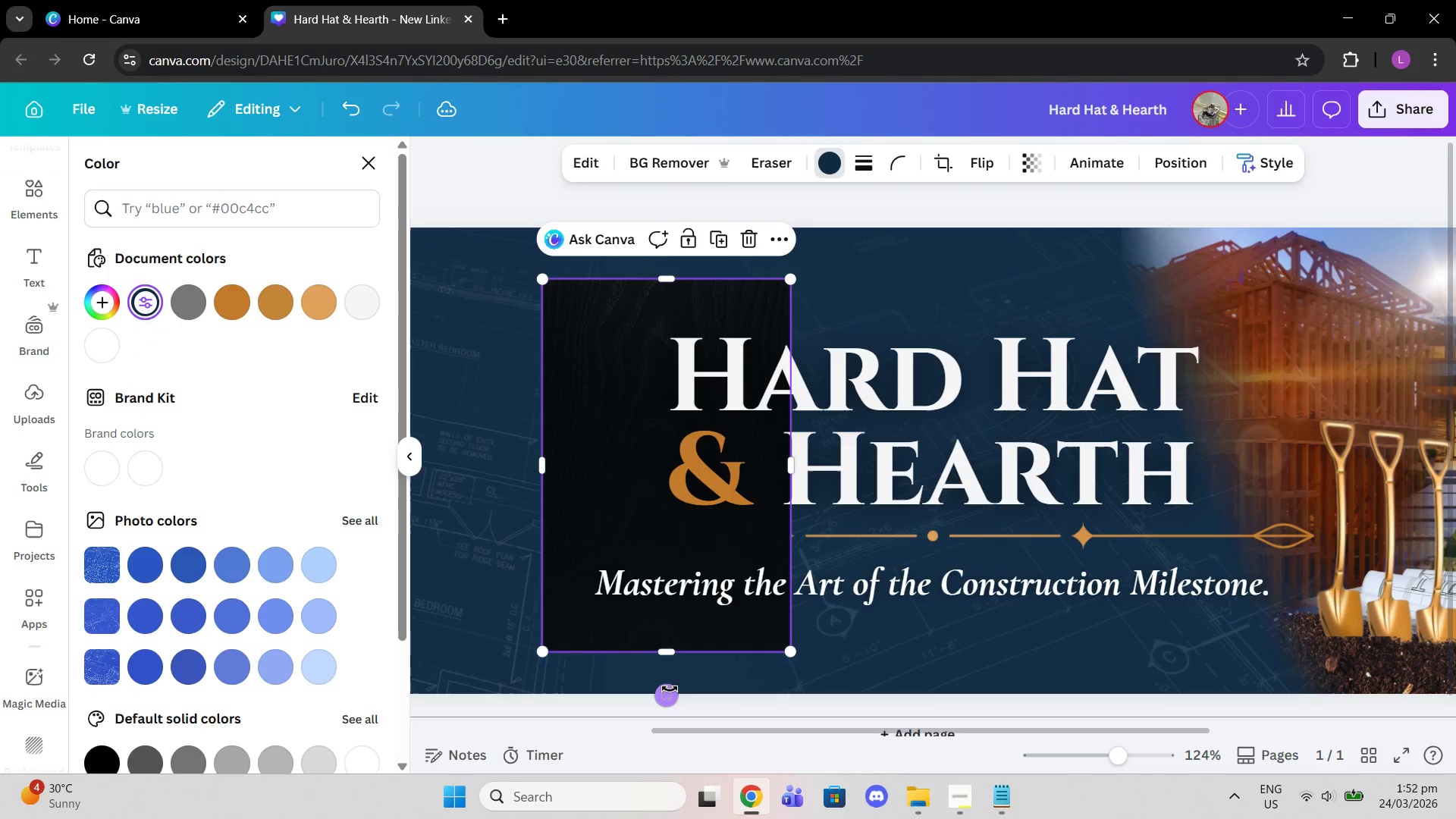 
left_click_drag(start_coordinate=[666, 695], to_coordinate=[834, 476])
 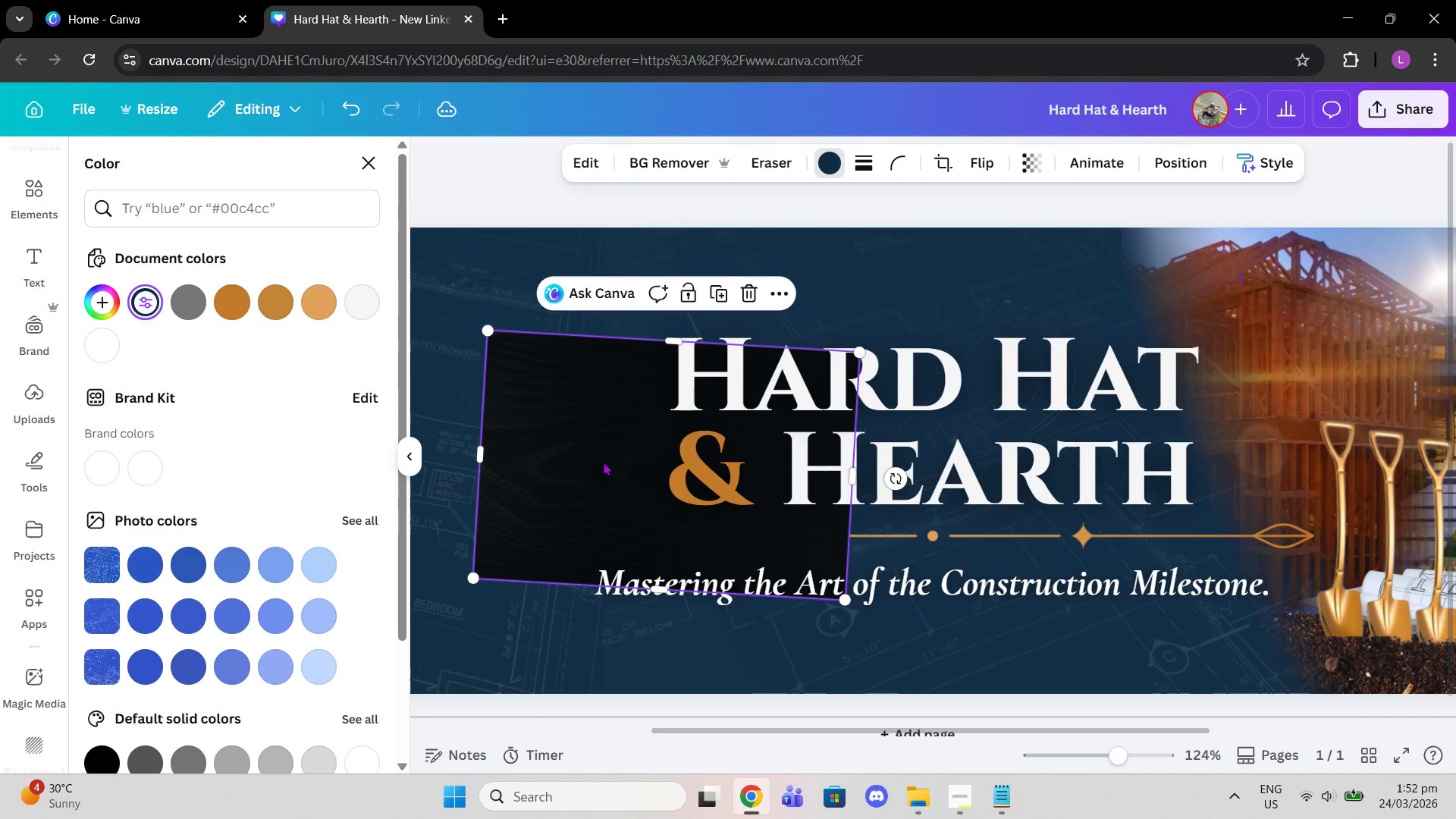 
left_click_drag(start_coordinate=[600, 463], to_coordinate=[477, 471])
 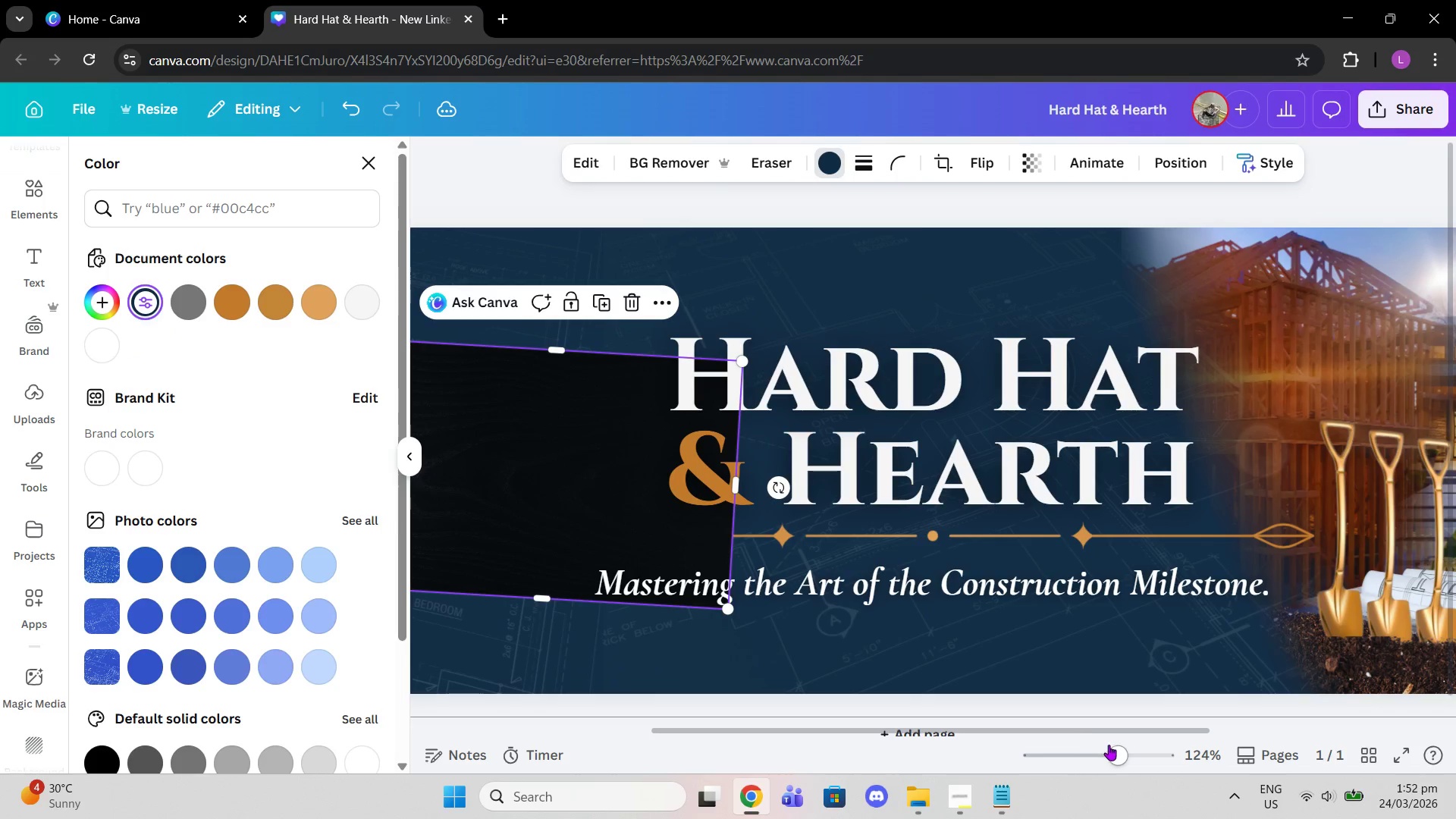 
left_click_drag(start_coordinate=[1115, 750], to_coordinate=[1098, 753])
 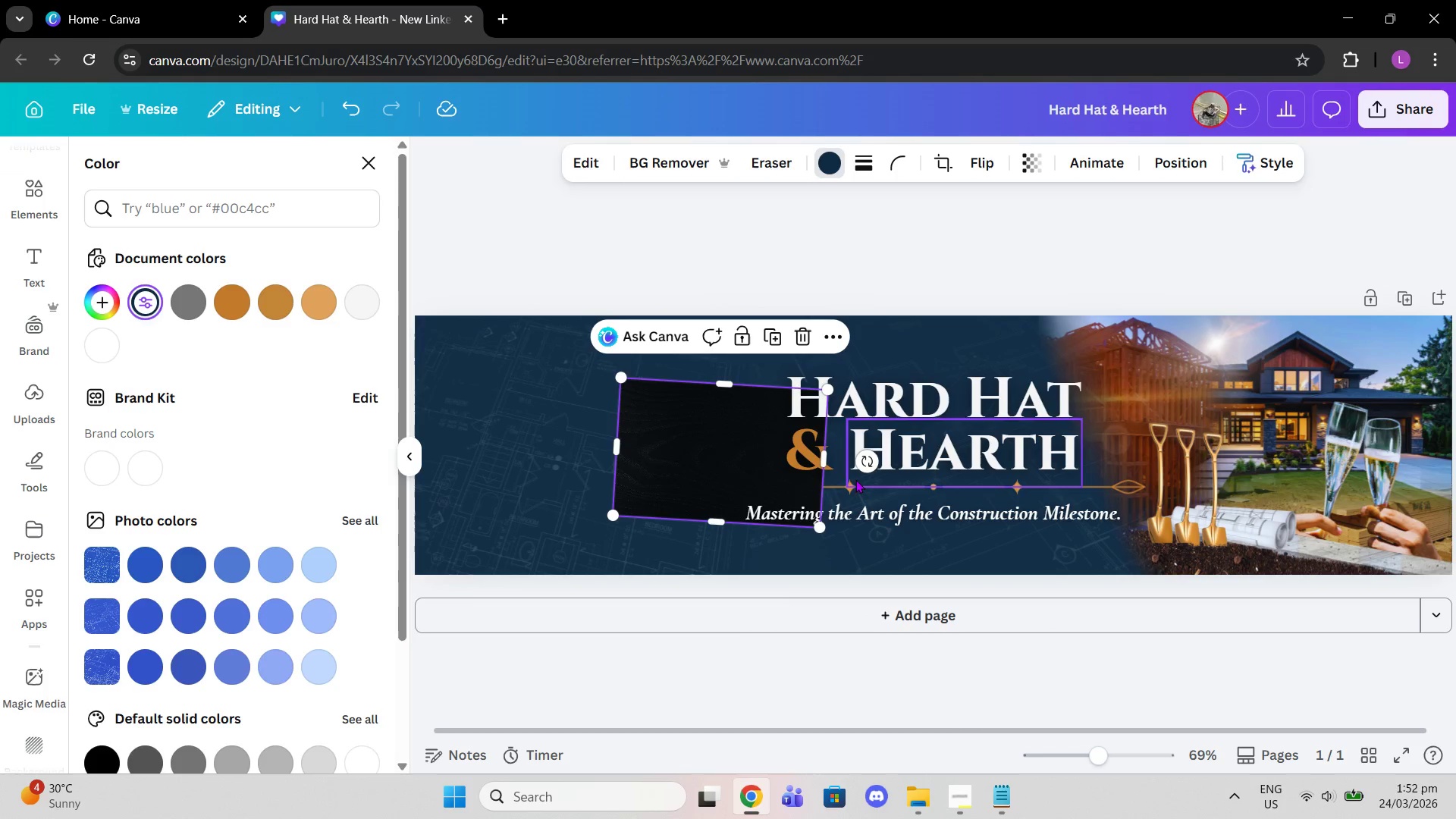 
left_click_drag(start_coordinate=[868, 467], to_coordinate=[874, 458])
 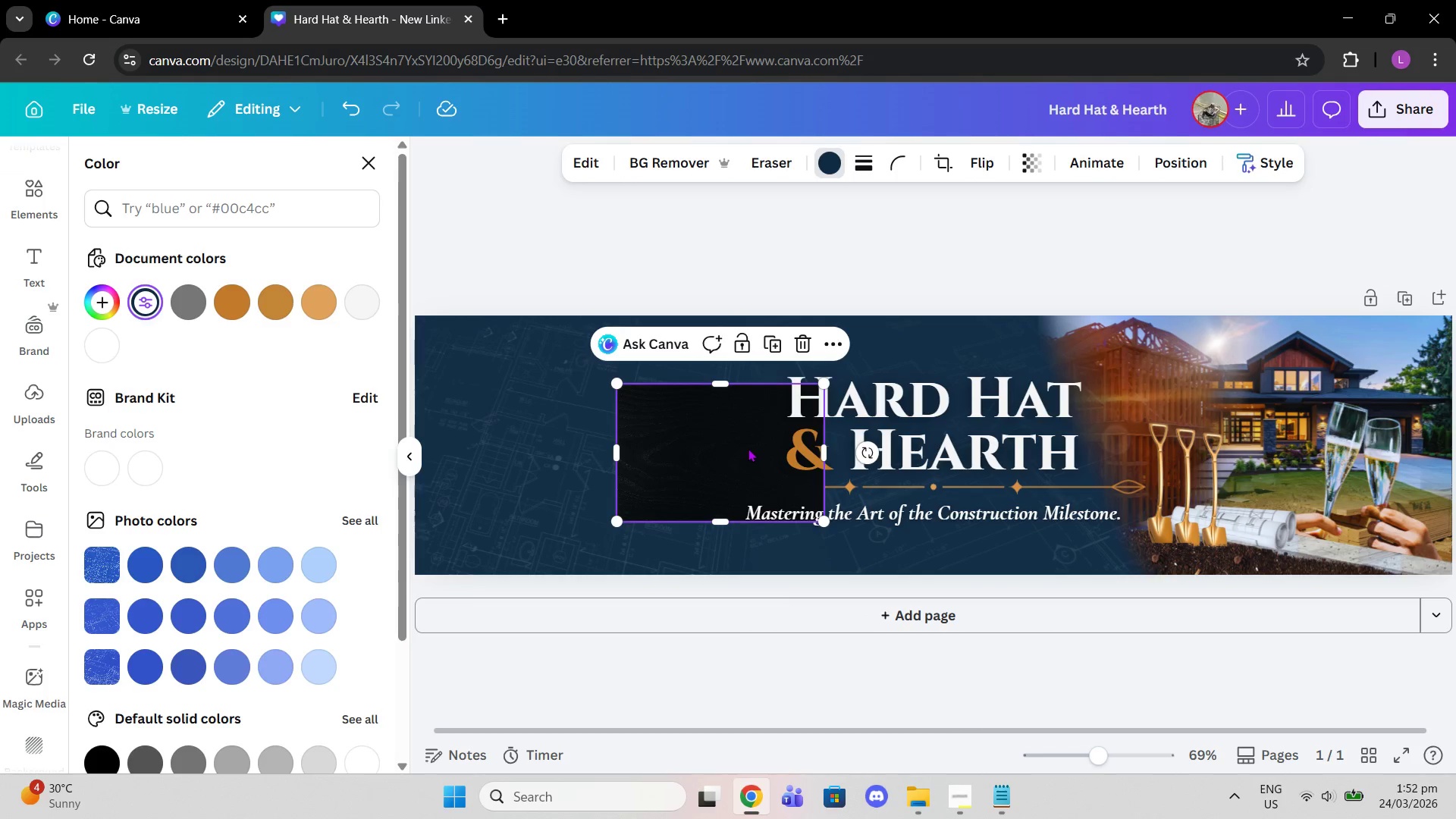 
left_click_drag(start_coordinate=[748, 448], to_coordinate=[544, 378])
 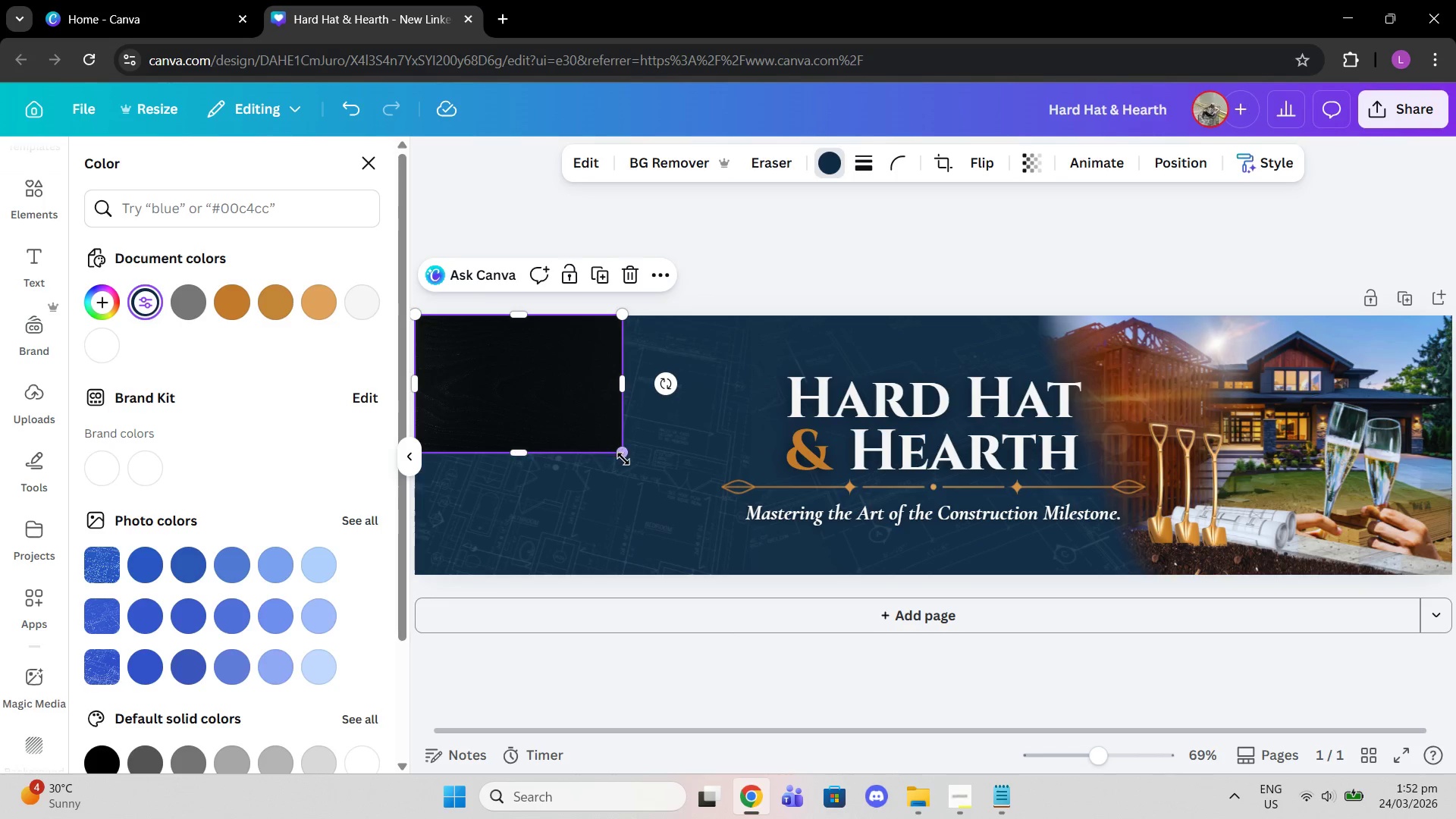 
left_click_drag(start_coordinate=[623, 459], to_coordinate=[806, 588])
 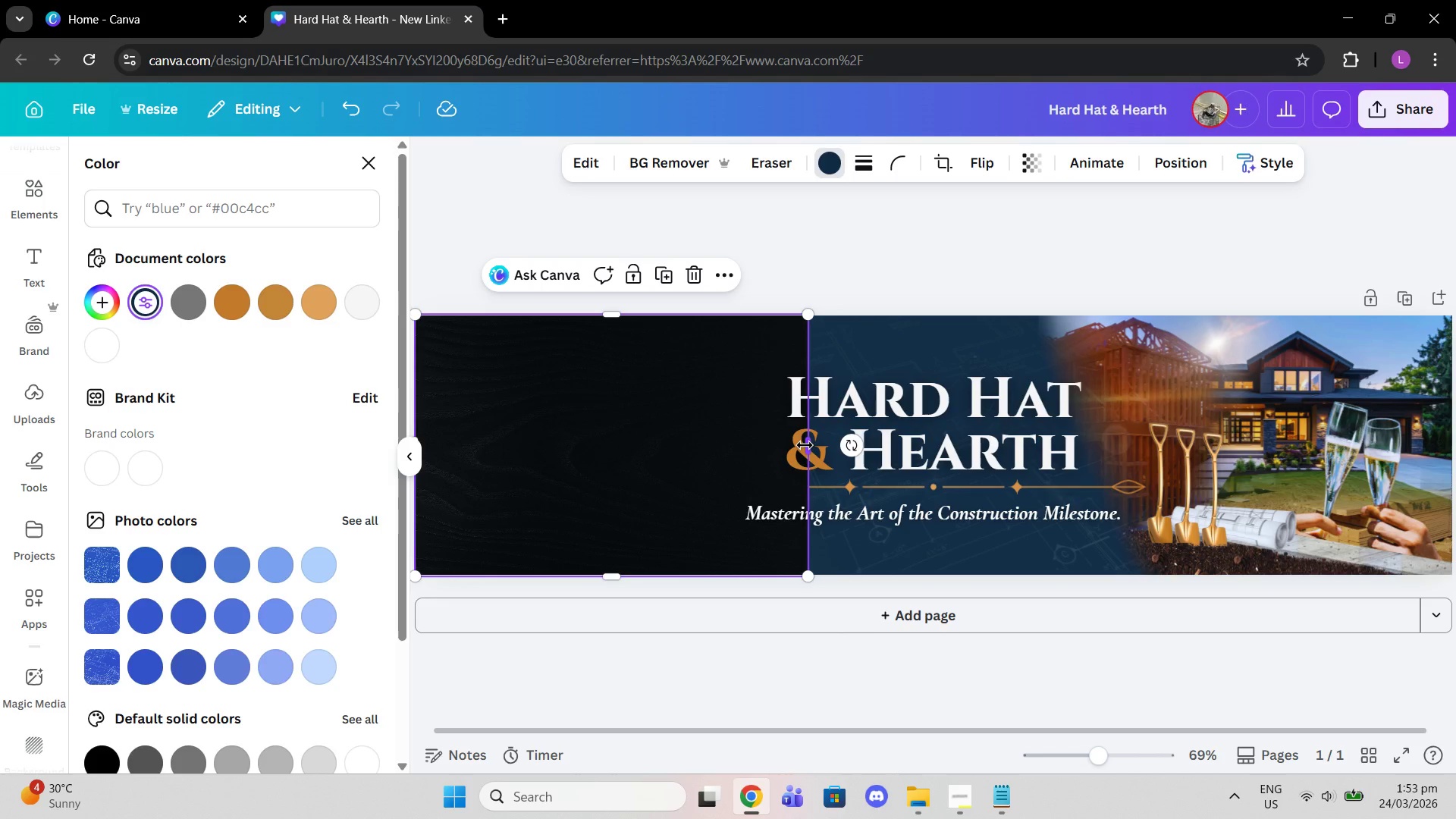 
left_click_drag(start_coordinate=[805, 445], to_coordinate=[1451, 454])
 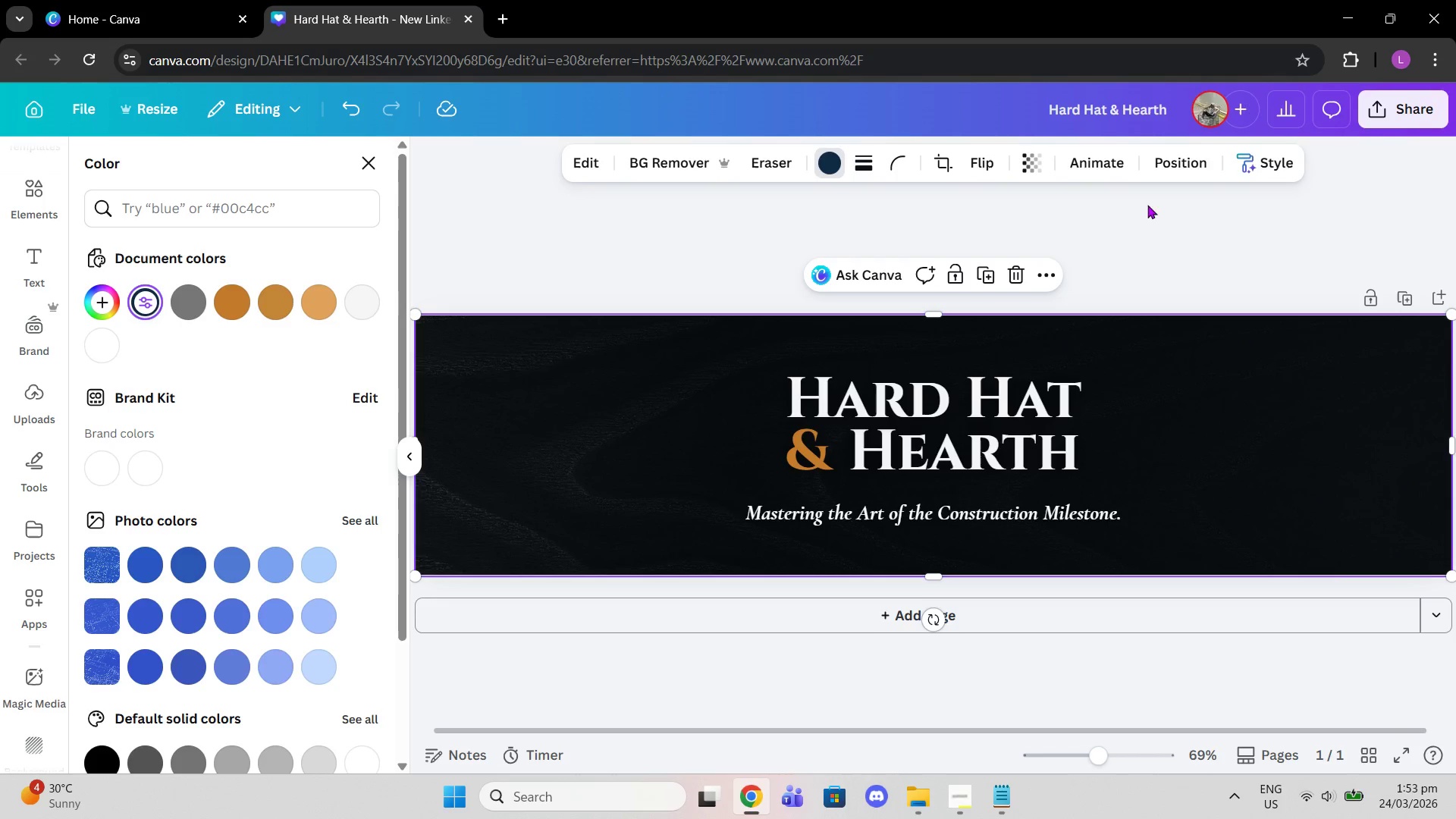 
left_click([1034, 155])
 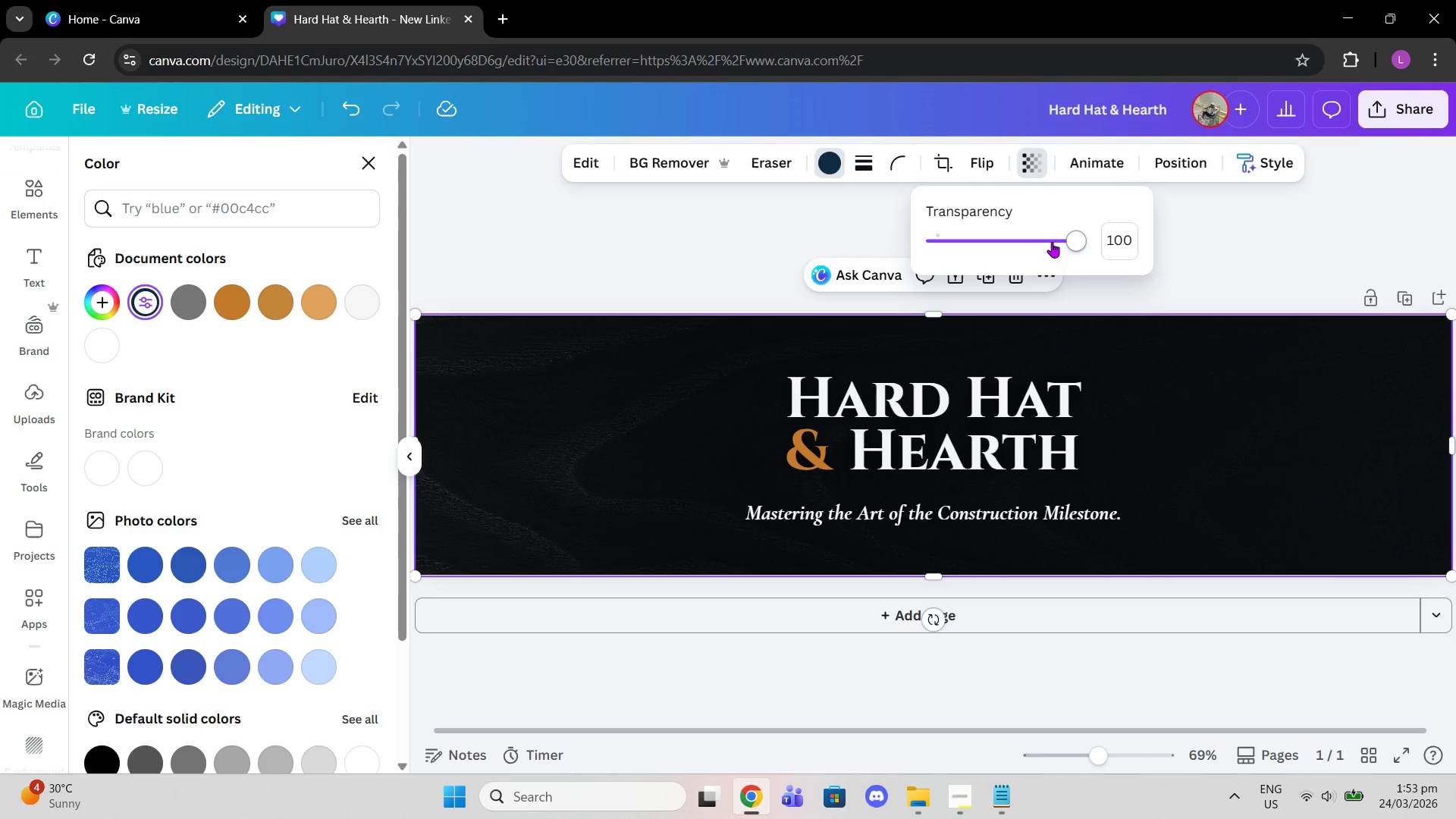 
left_click_drag(start_coordinate=[1061, 244], to_coordinate=[859, 250])
 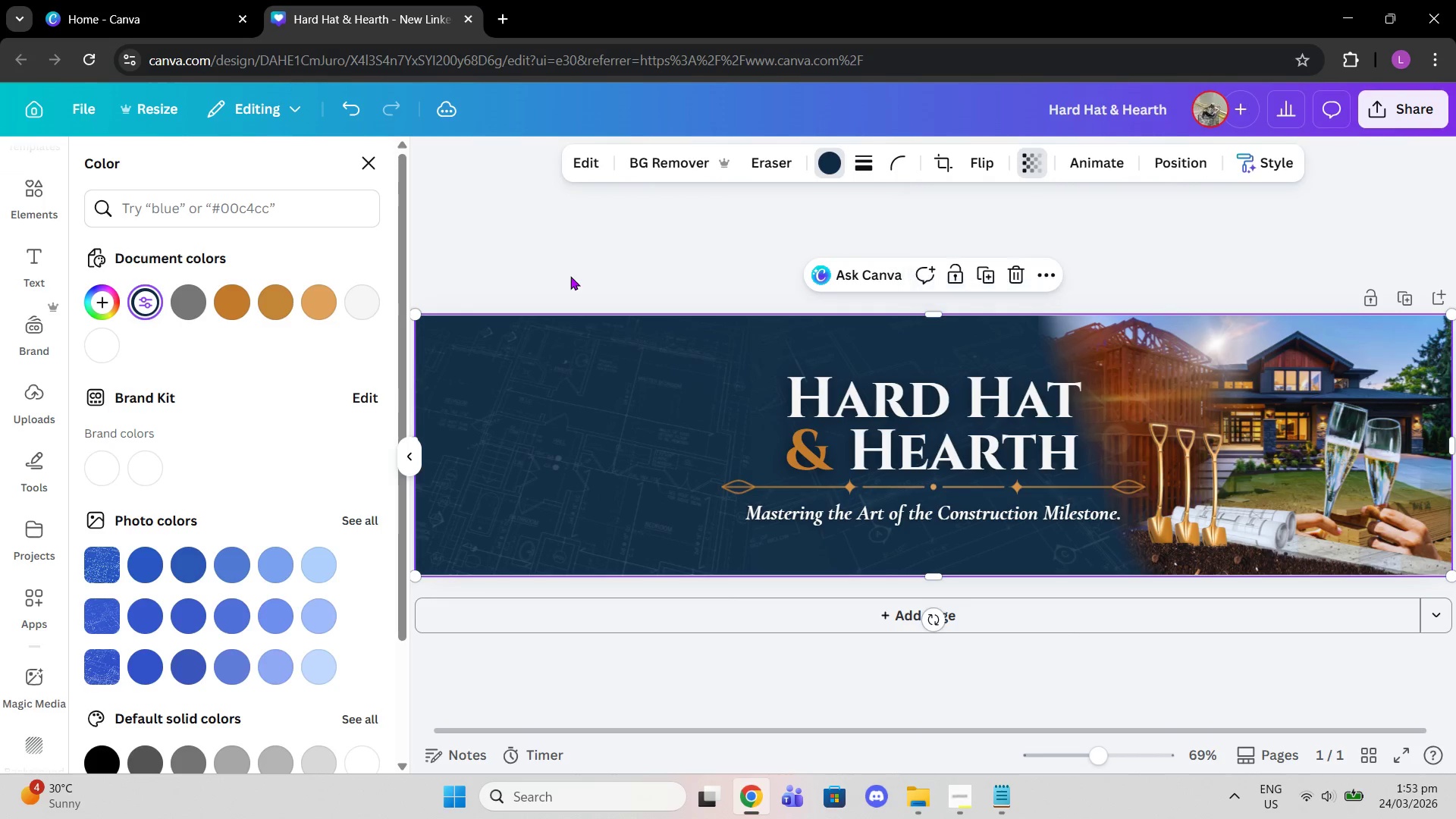 
left_click([570, 276])
 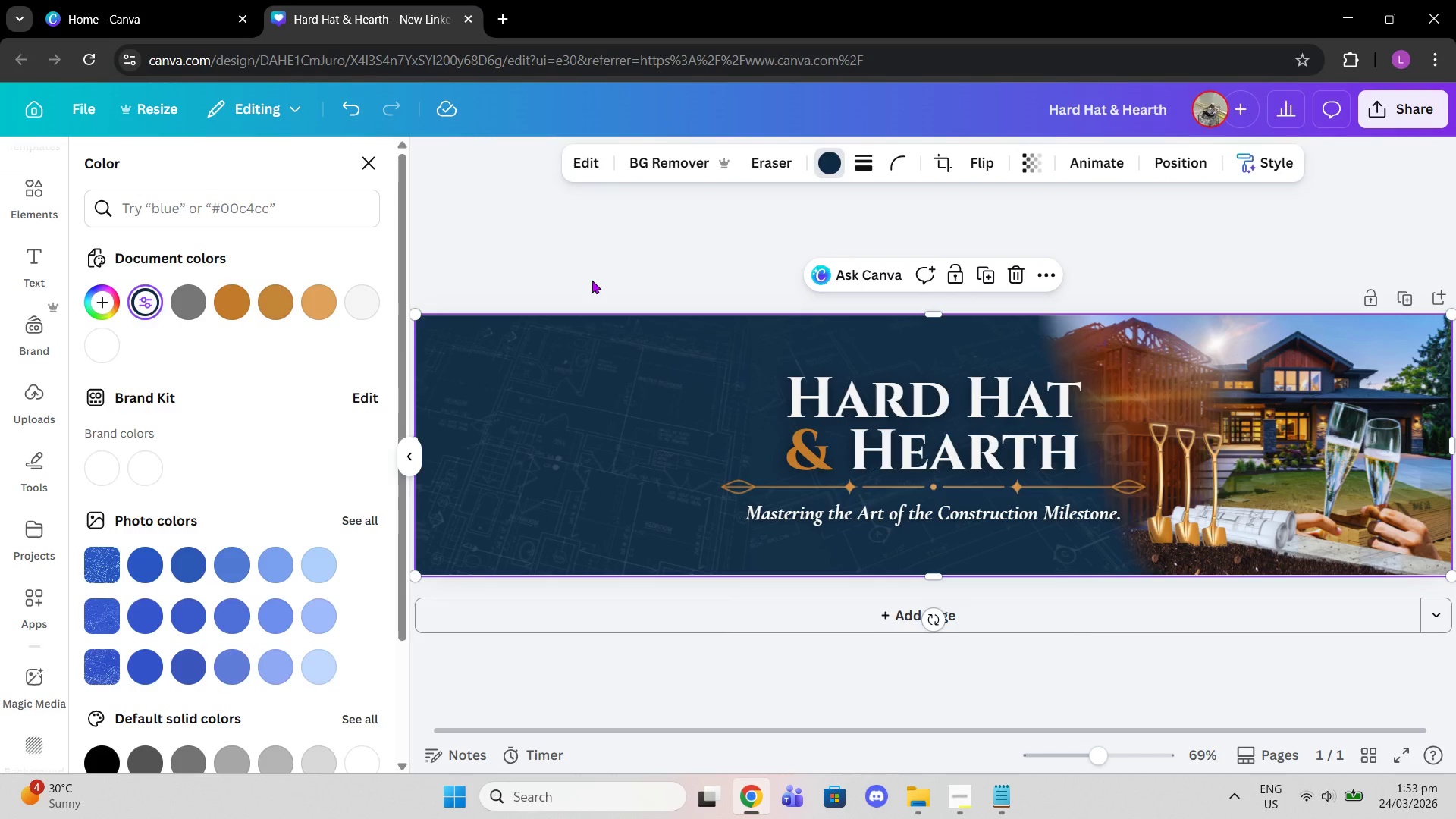 
key(Delete)
 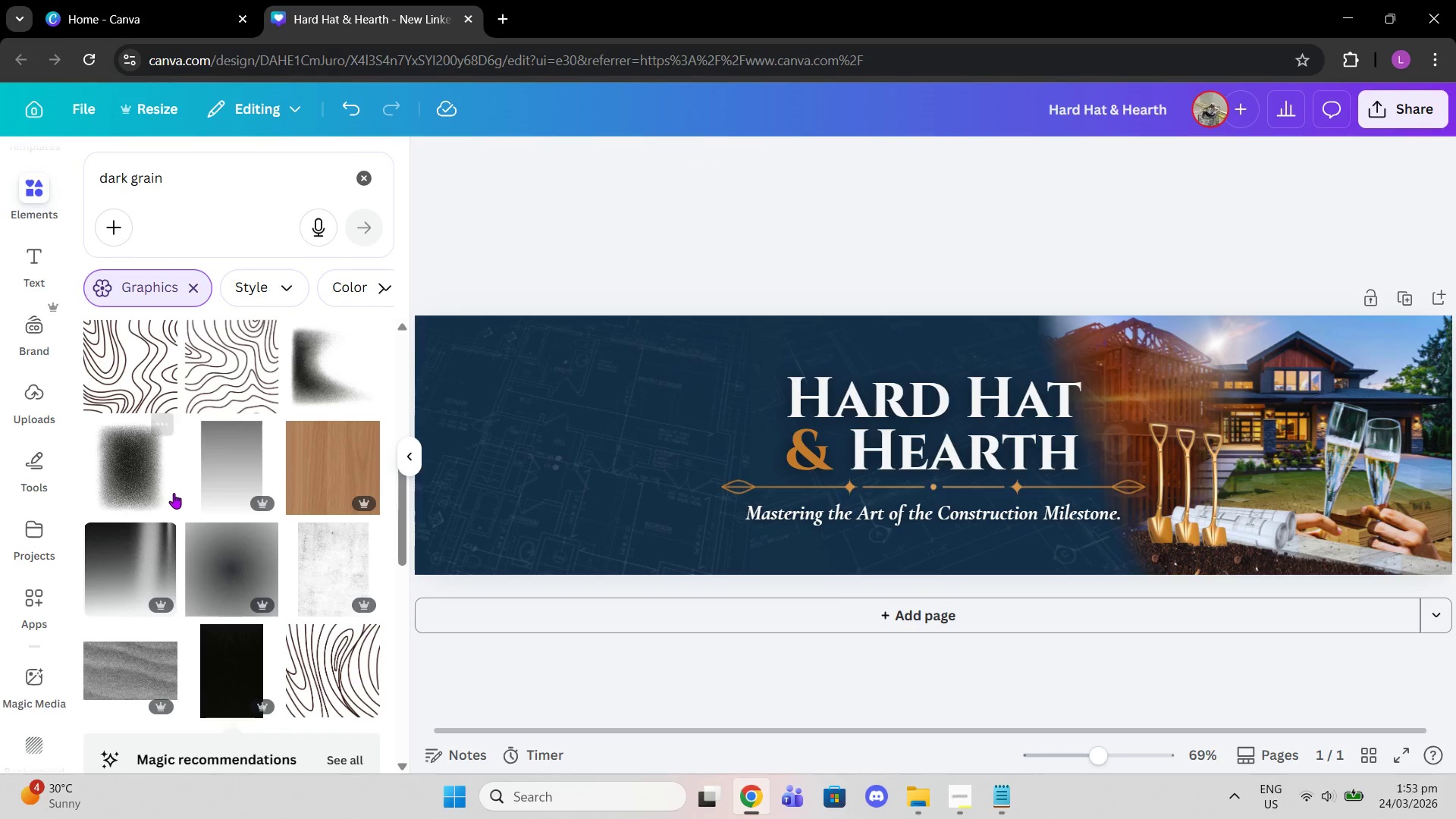 
scroll: coordinate [223, 554], scroll_direction: down, amount: 12.0
 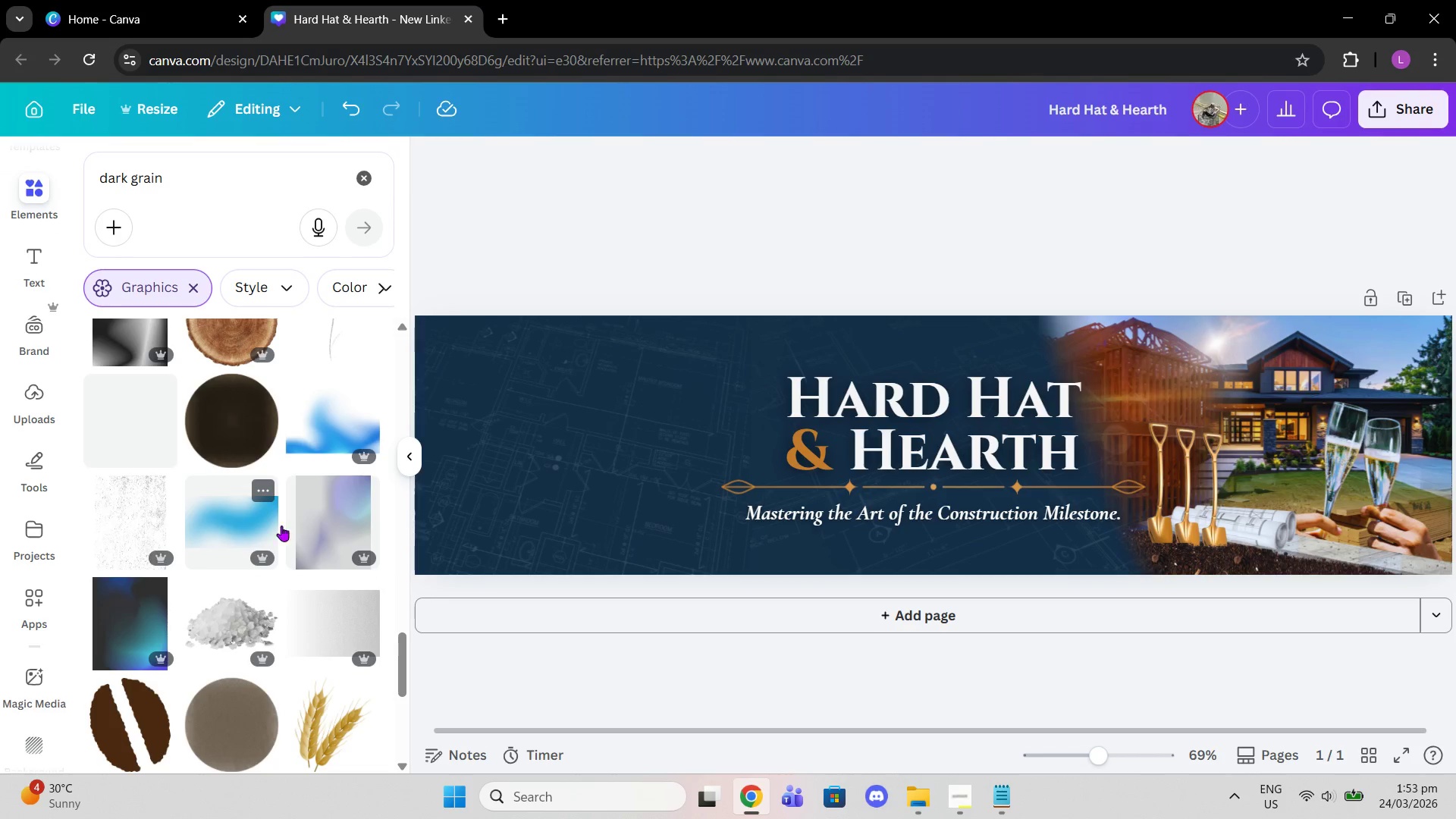 
left_click([324, 521])
 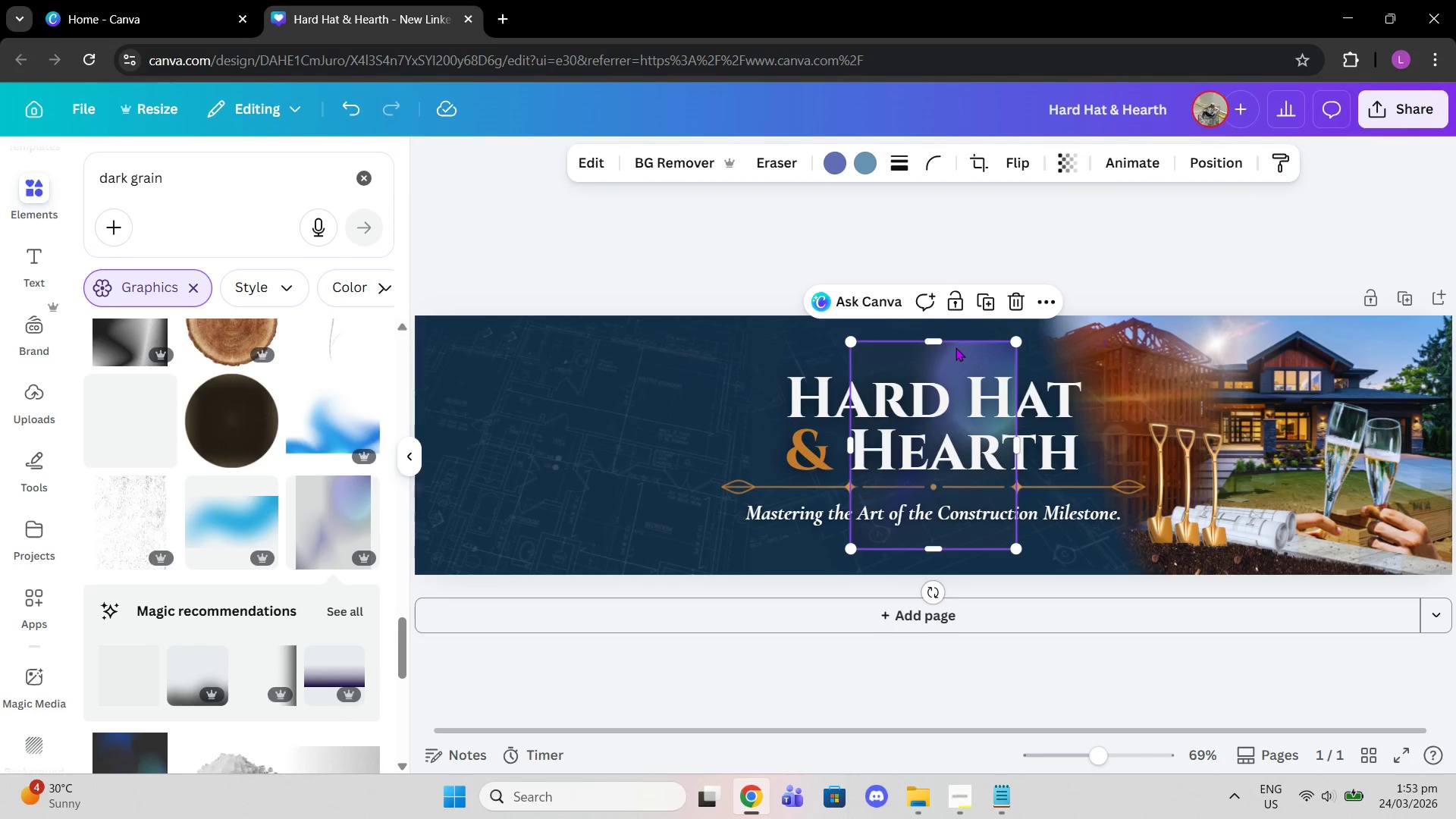 
left_click([1015, 309])
 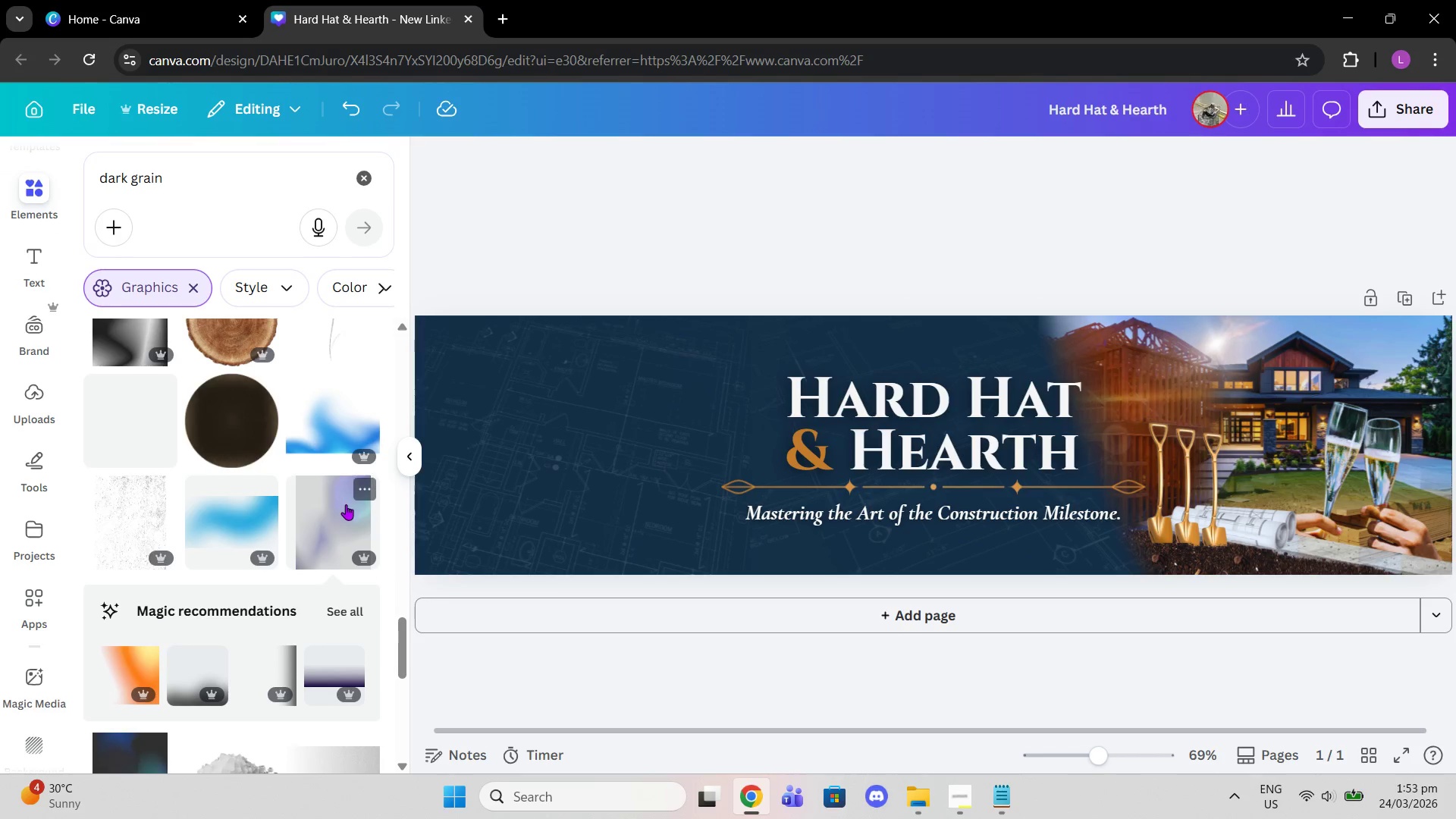 
scroll: coordinate [261, 595], scroll_direction: down, amount: 7.0
 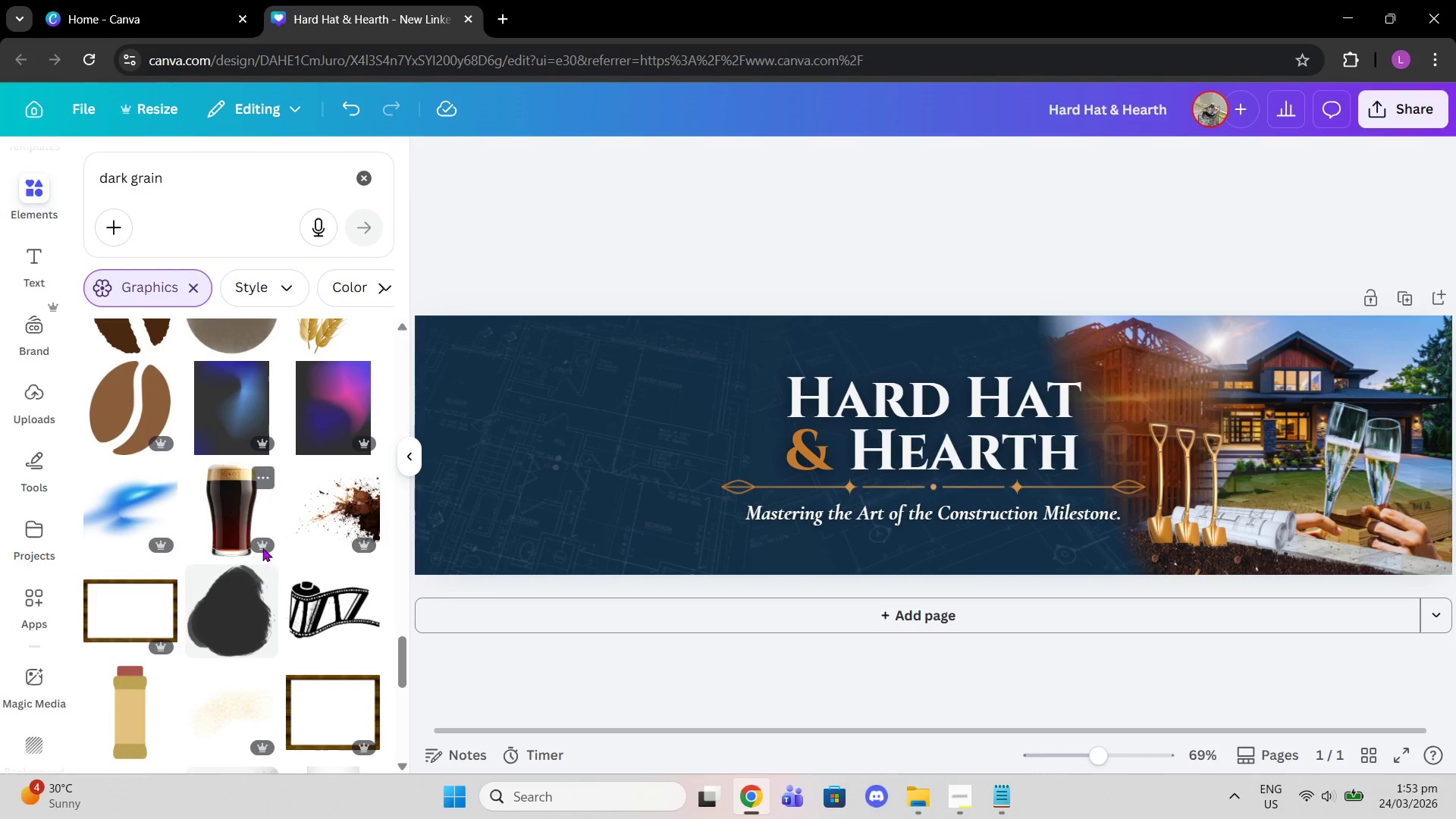 
scroll: coordinate [285, 535], scroll_direction: up, amount: 15.0
 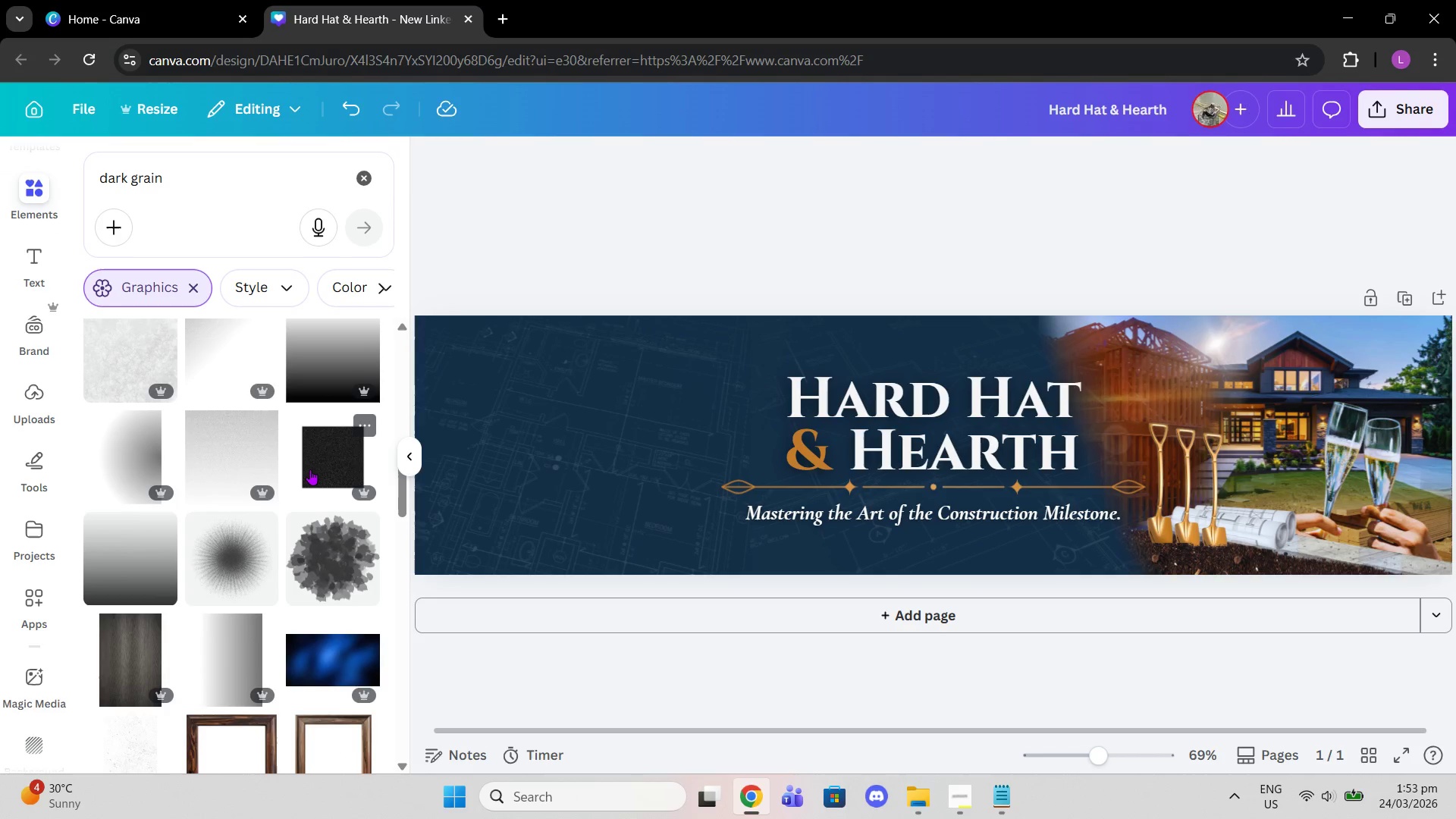 
left_click([310, 469])
 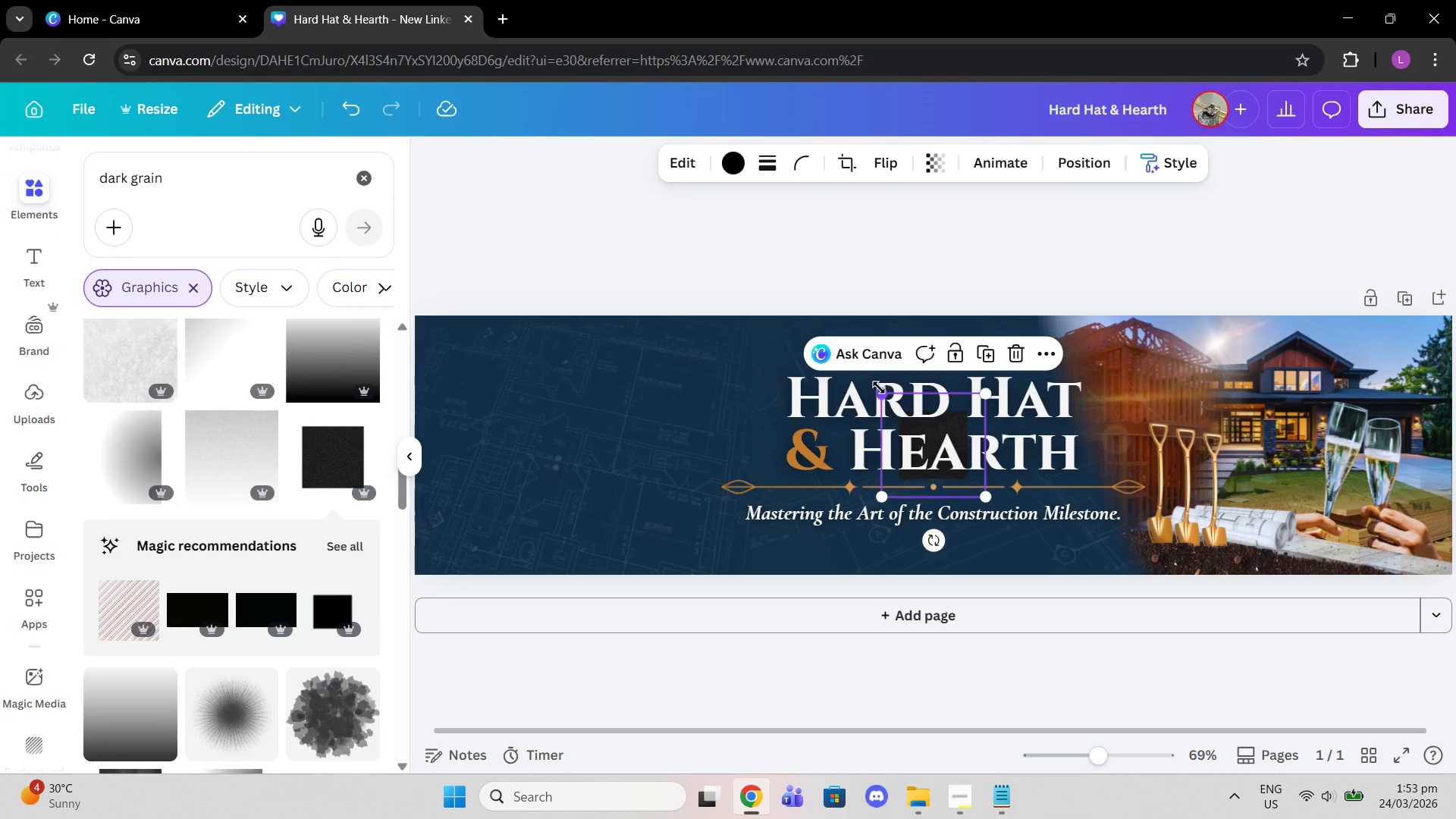 
left_click_drag(start_coordinate=[886, 391], to_coordinate=[638, 284])
 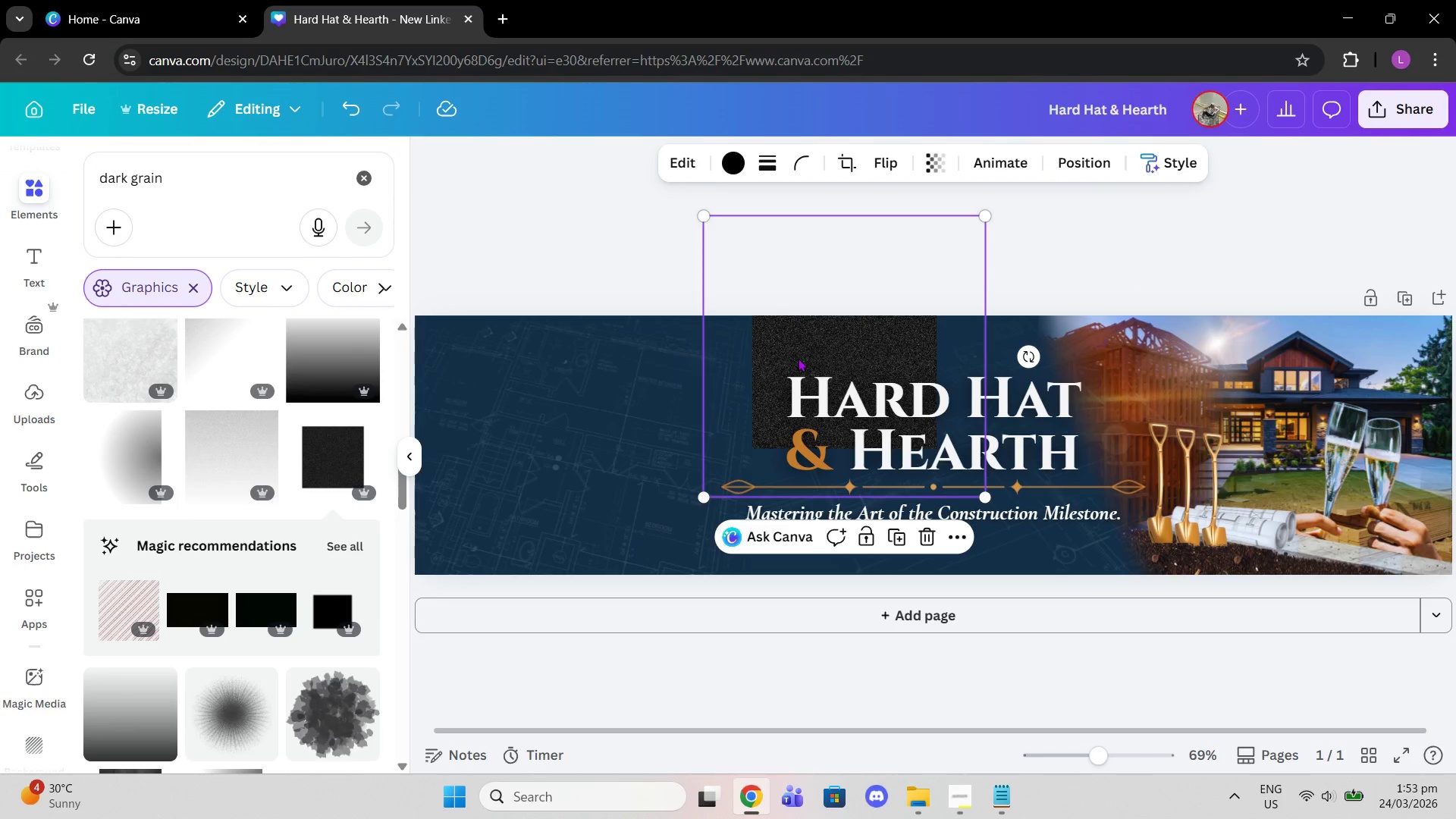 
left_click_drag(start_coordinate=[798, 358], to_coordinate=[708, 416])
 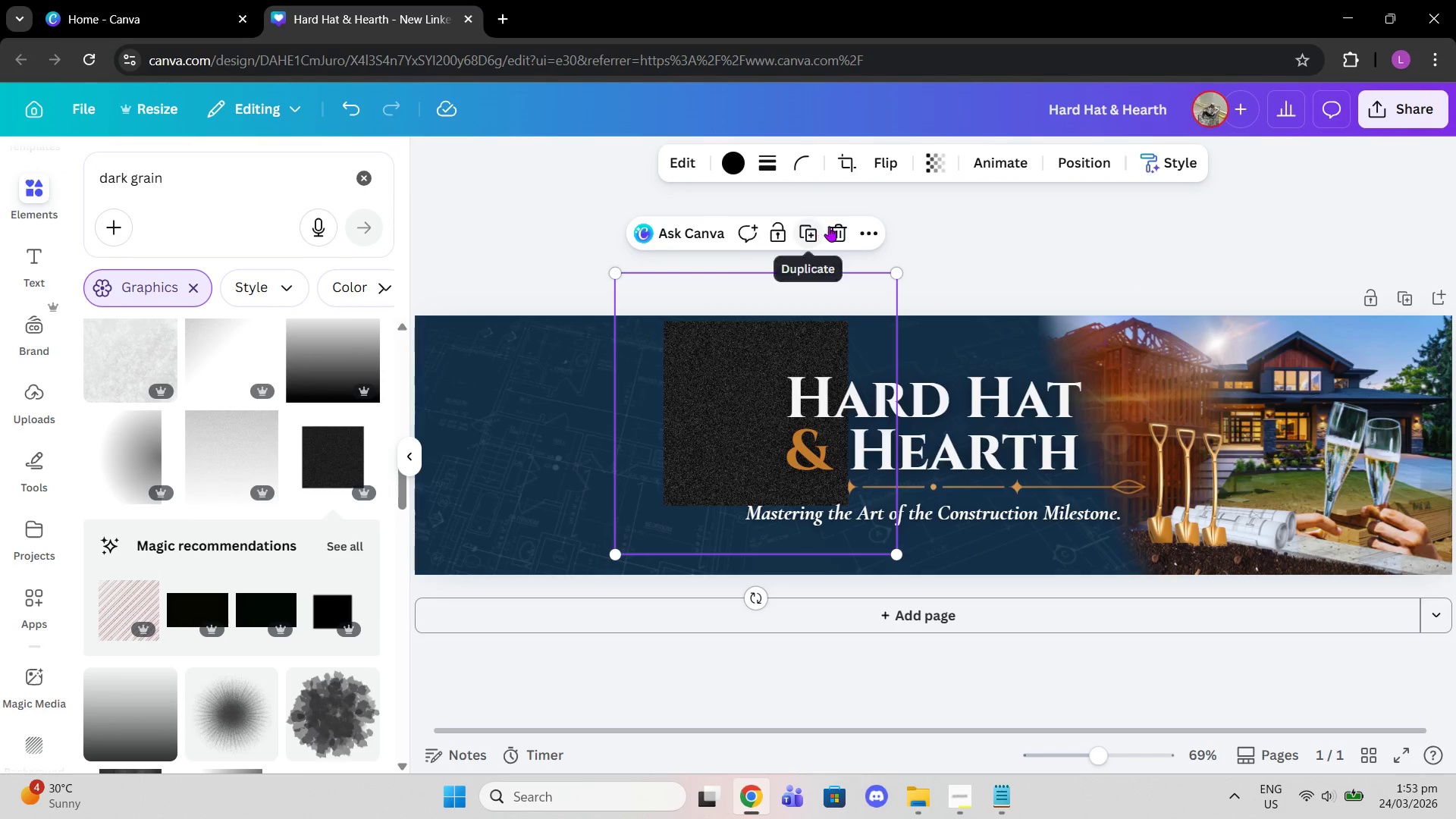 
left_click([833, 226])
 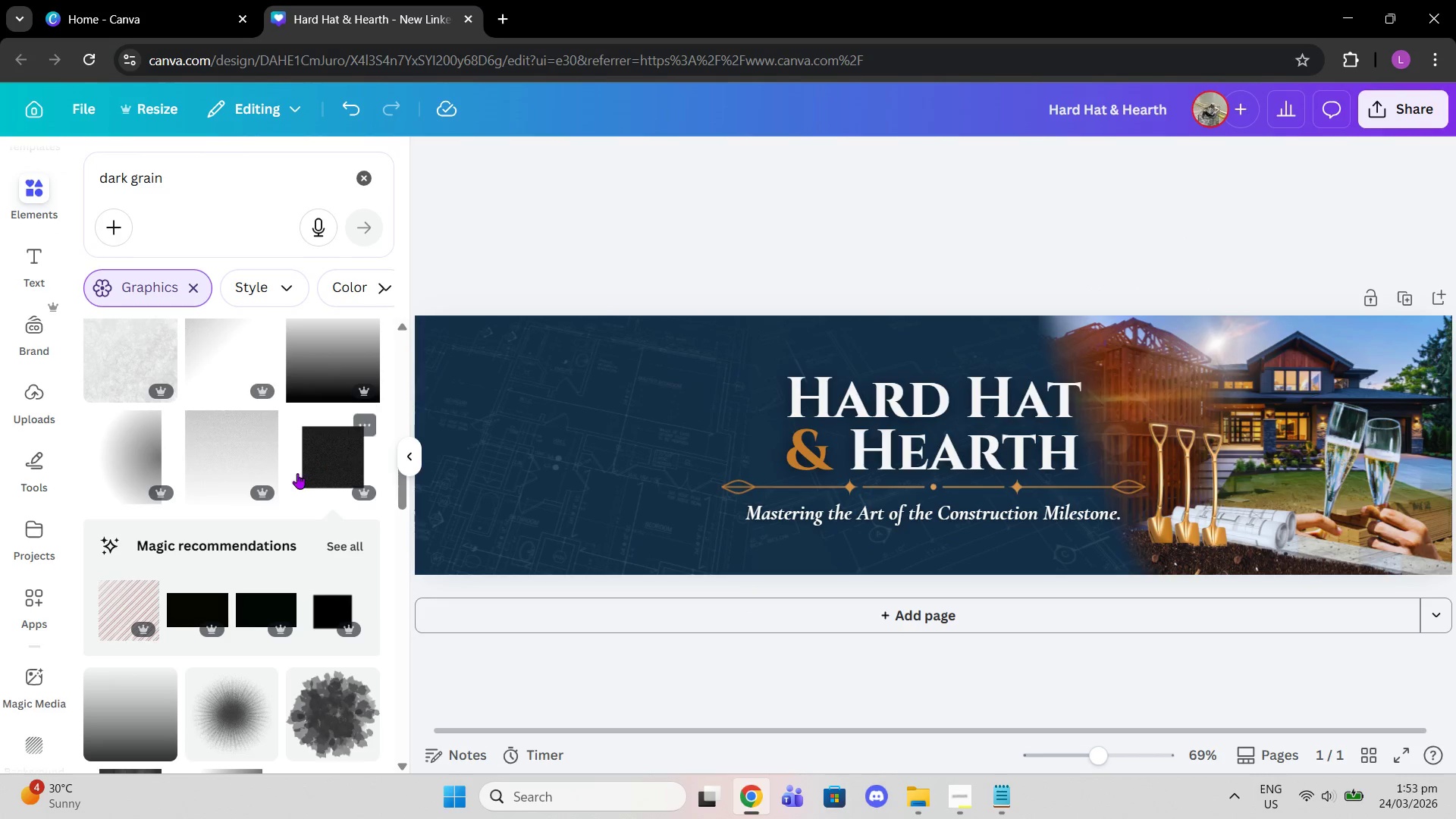 
scroll: coordinate [300, 475], scroll_direction: up, amount: 14.0
 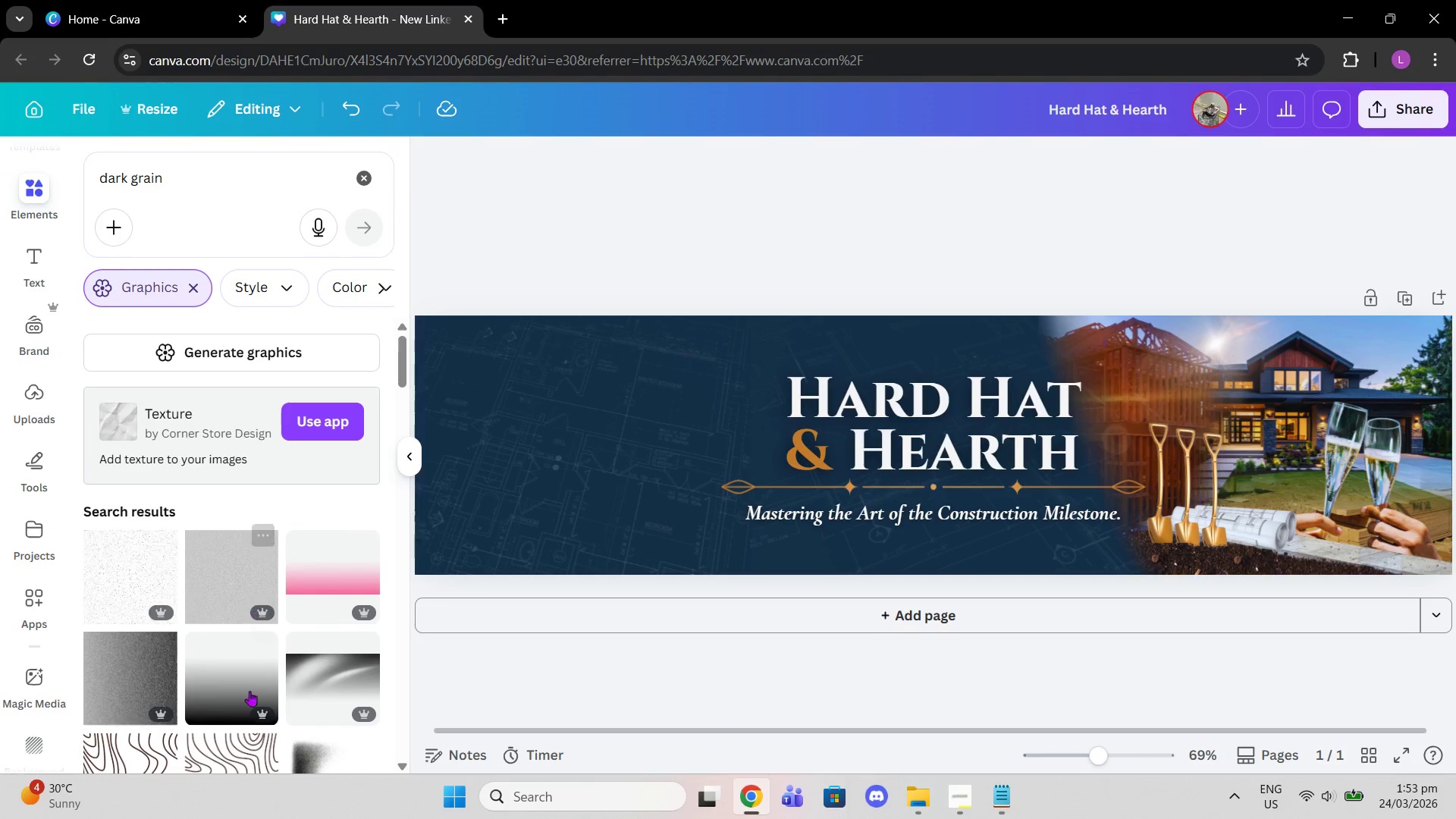 
scroll: coordinate [267, 565], scroll_direction: down, amount: 7.0
 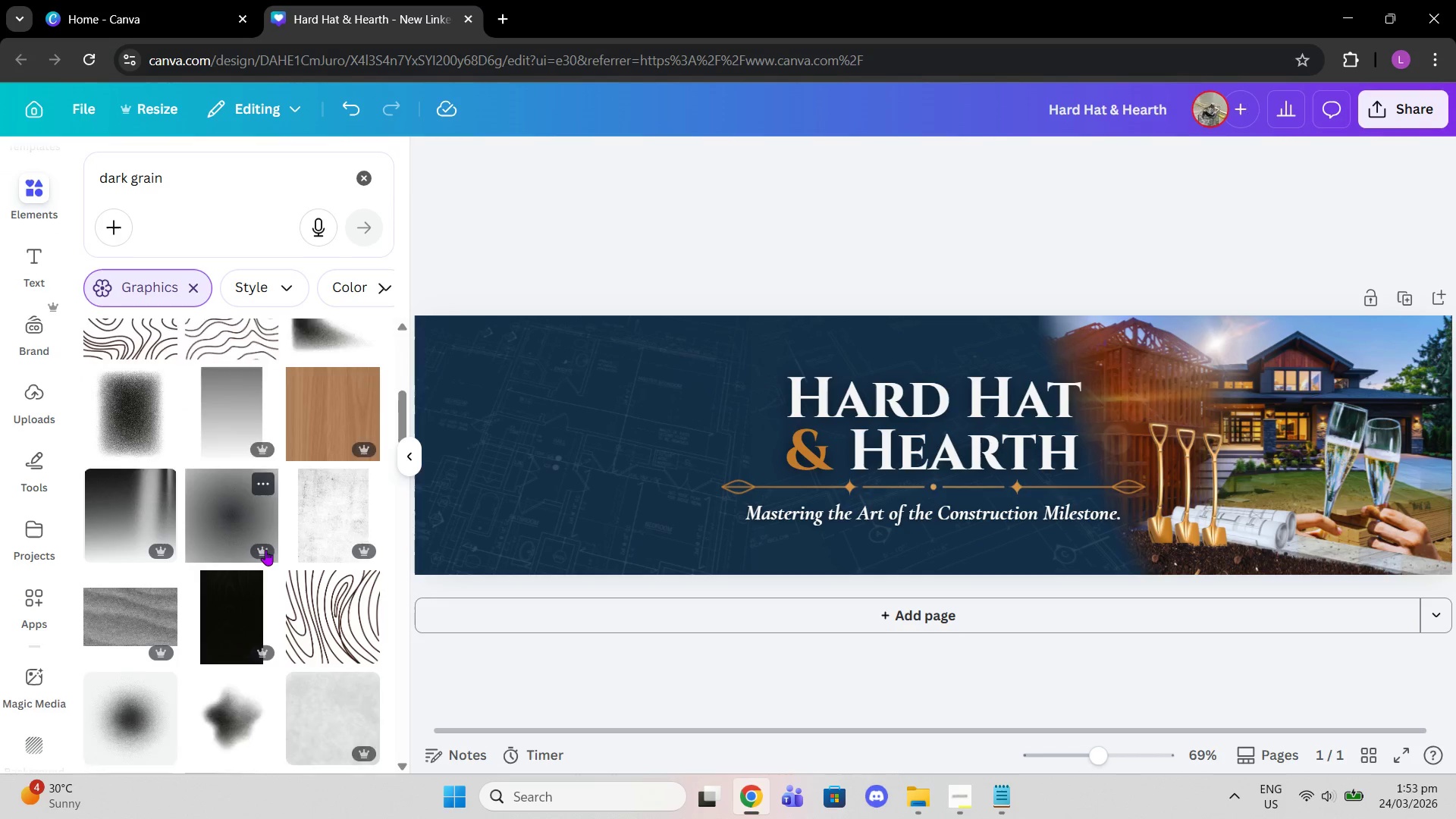 
mouse_move([251, 563])
 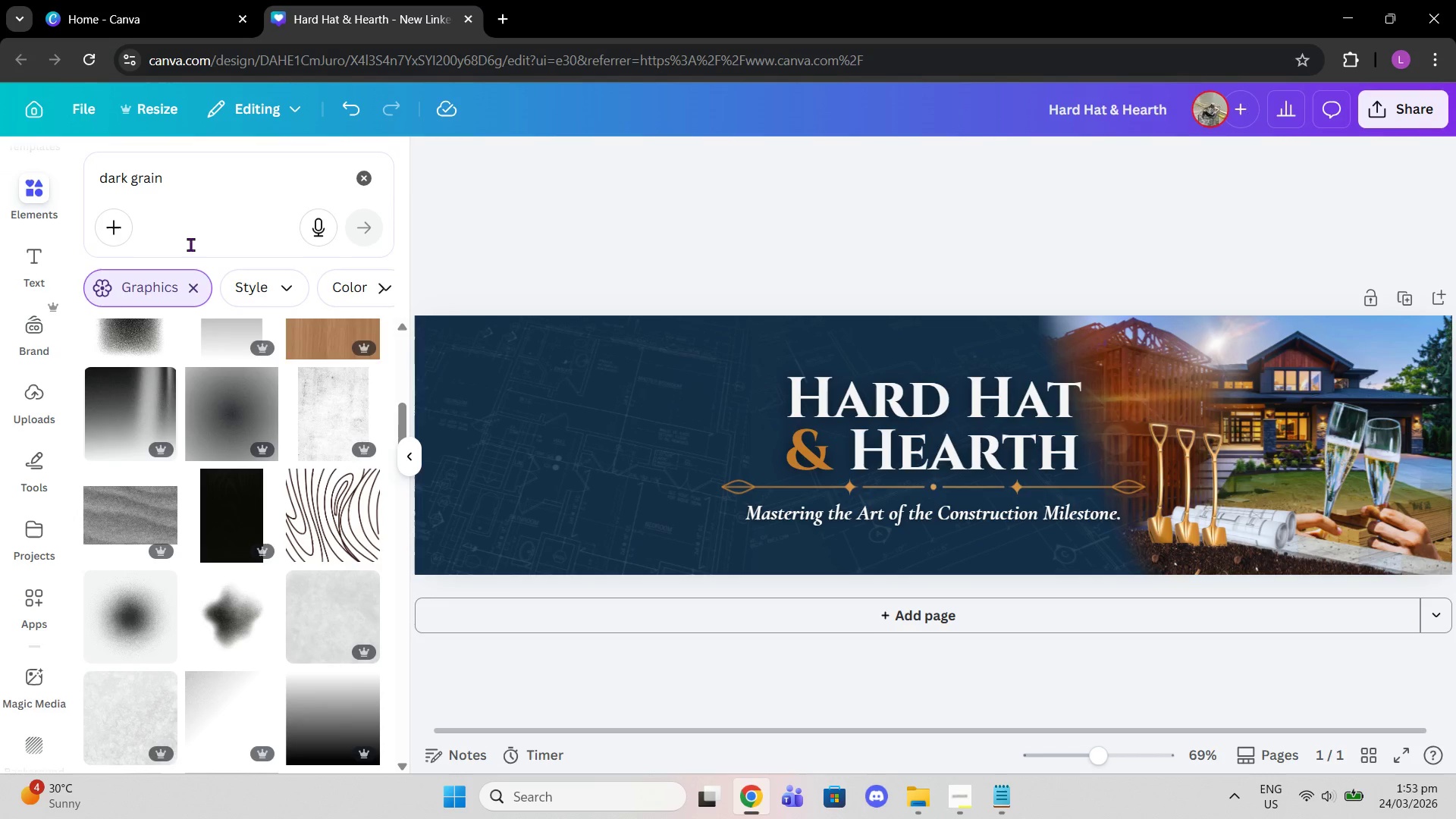 
left_click_drag(start_coordinate=[211, 168], to_coordinate=[0, 192])
 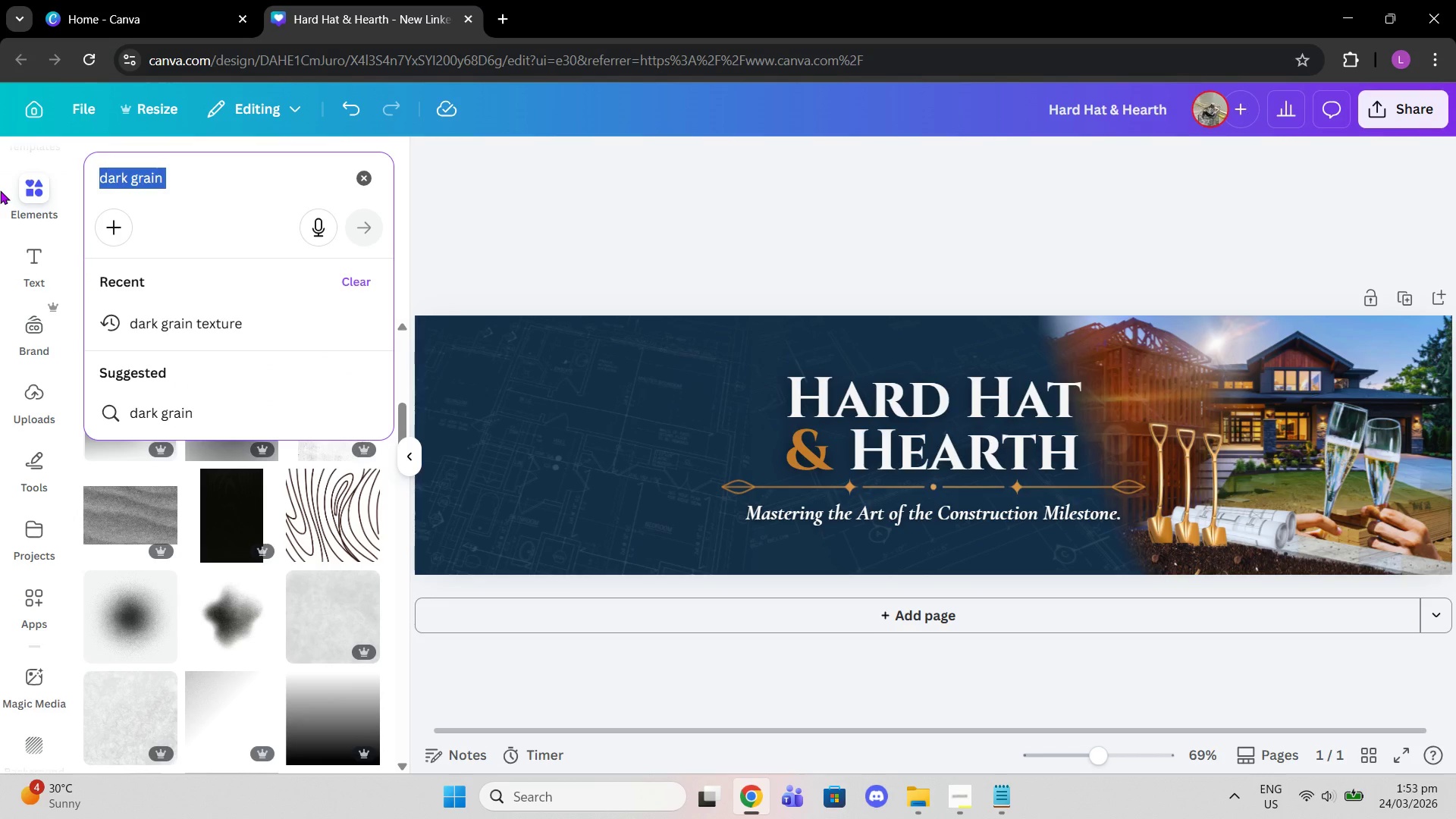 
type(overlay)
 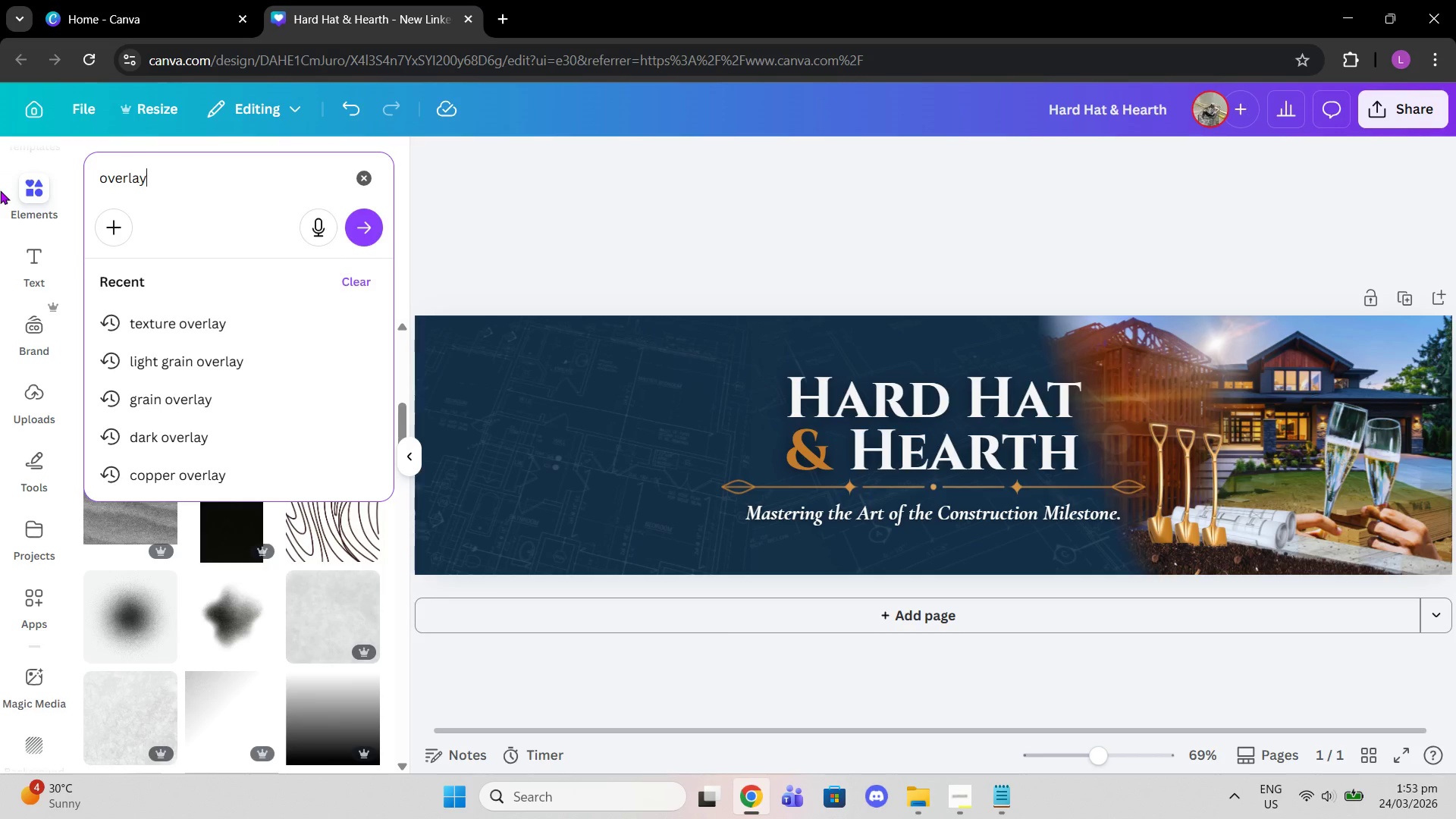 
key(Enter)
 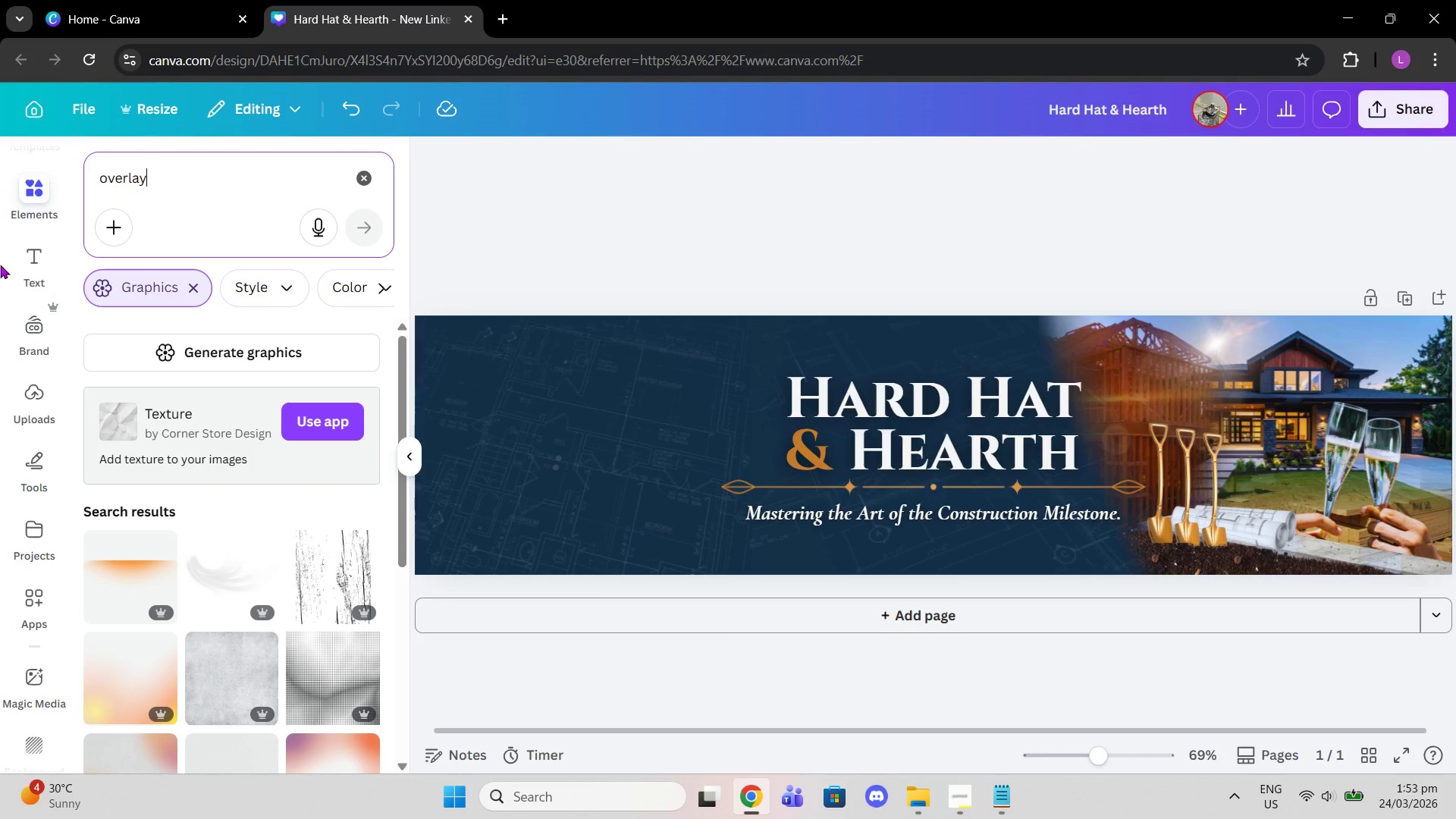 
scroll: coordinate [249, 568], scroll_direction: down, amount: 2.0
 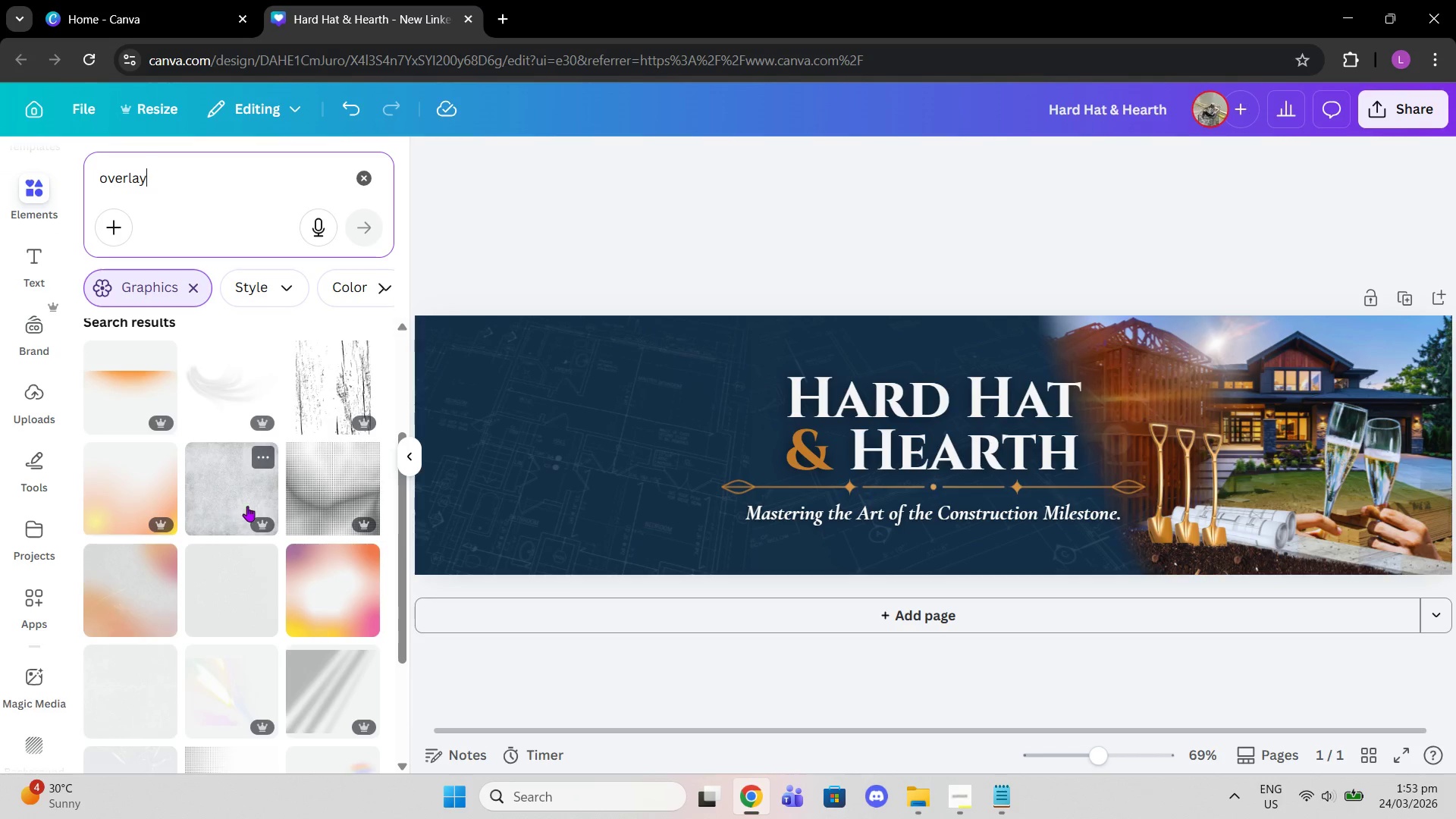 
left_click([333, 494])
 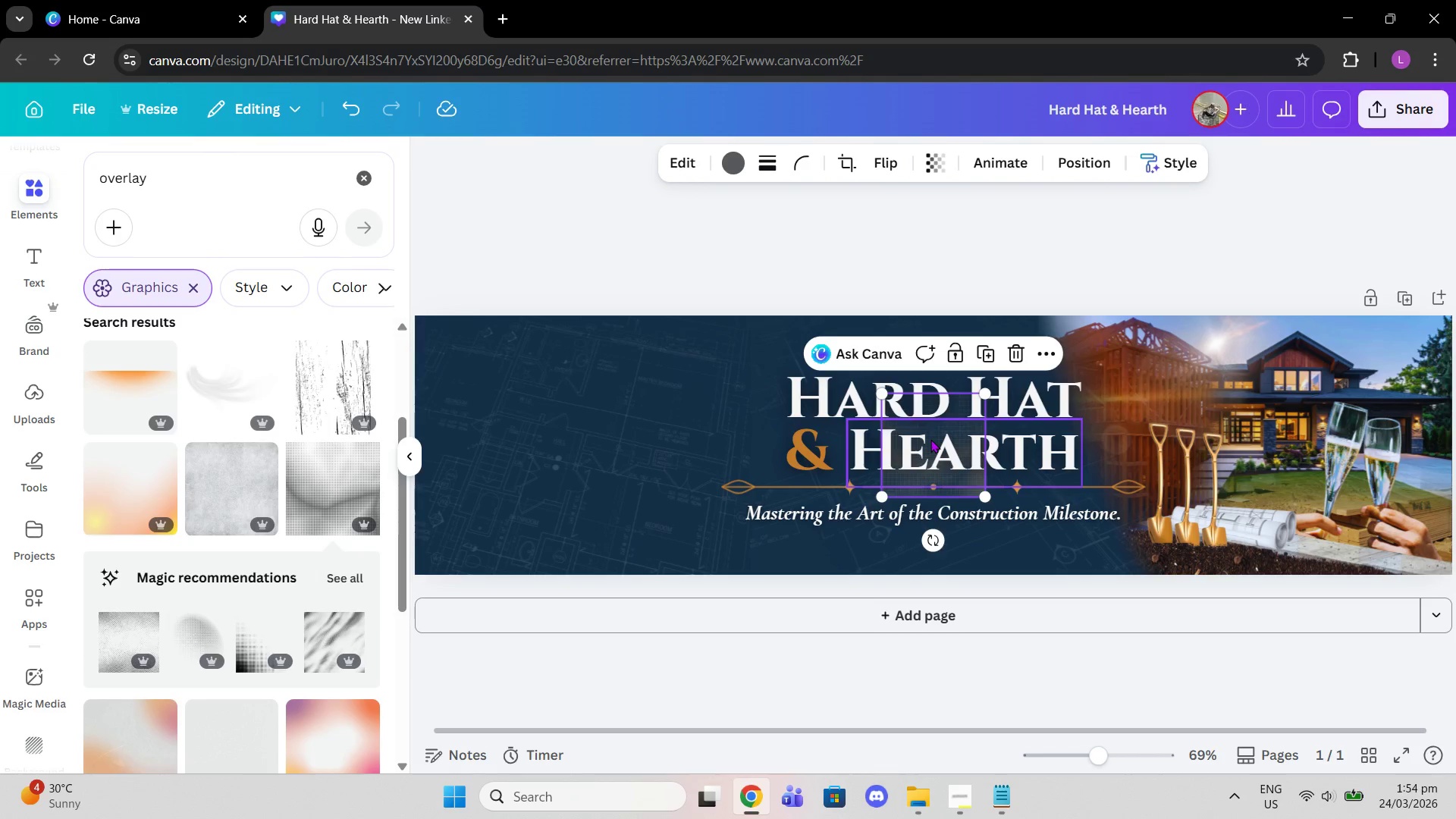 
left_click_drag(start_coordinate=[931, 413], to_coordinate=[506, 403])
 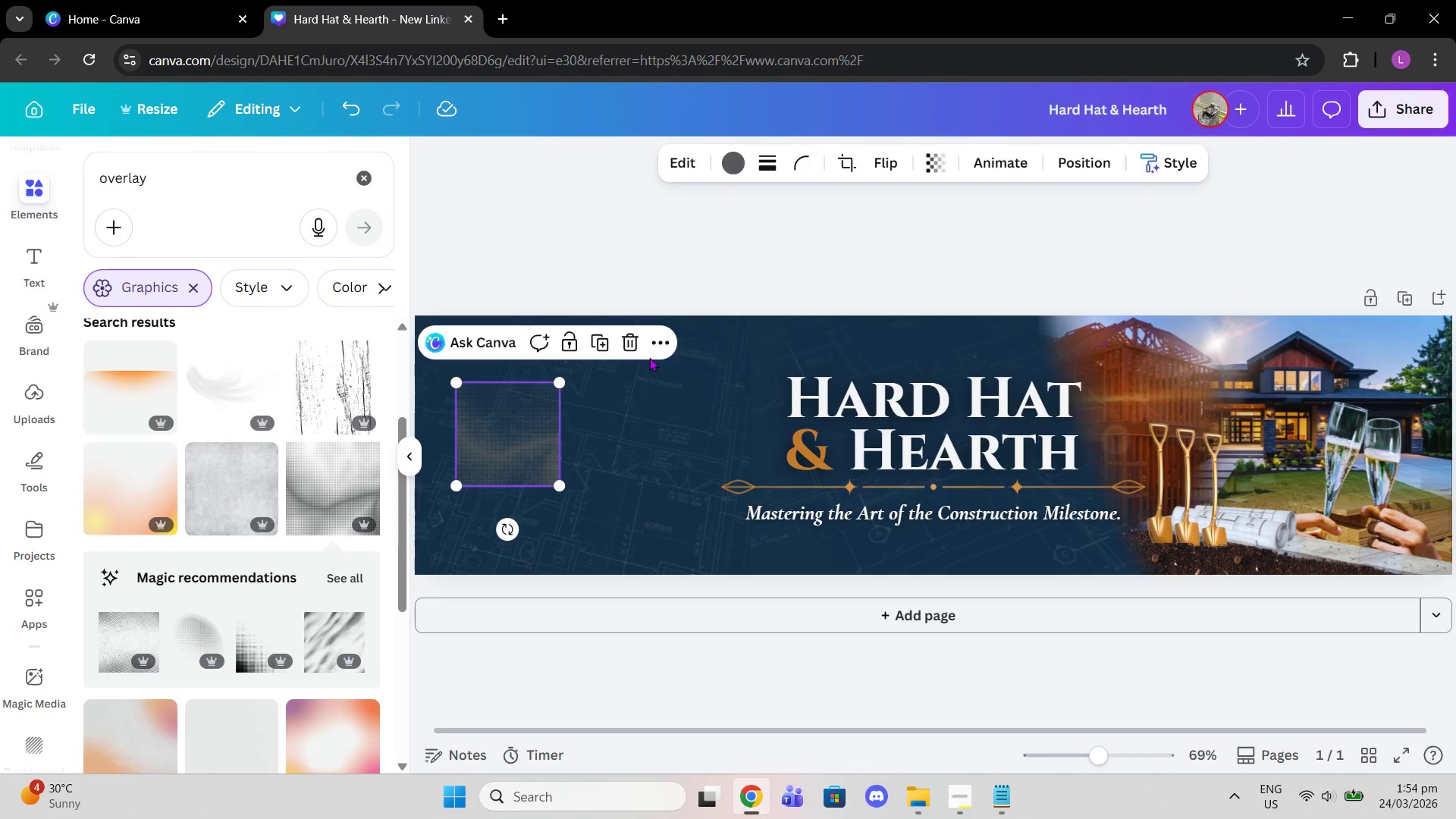 
left_click([625, 336])
 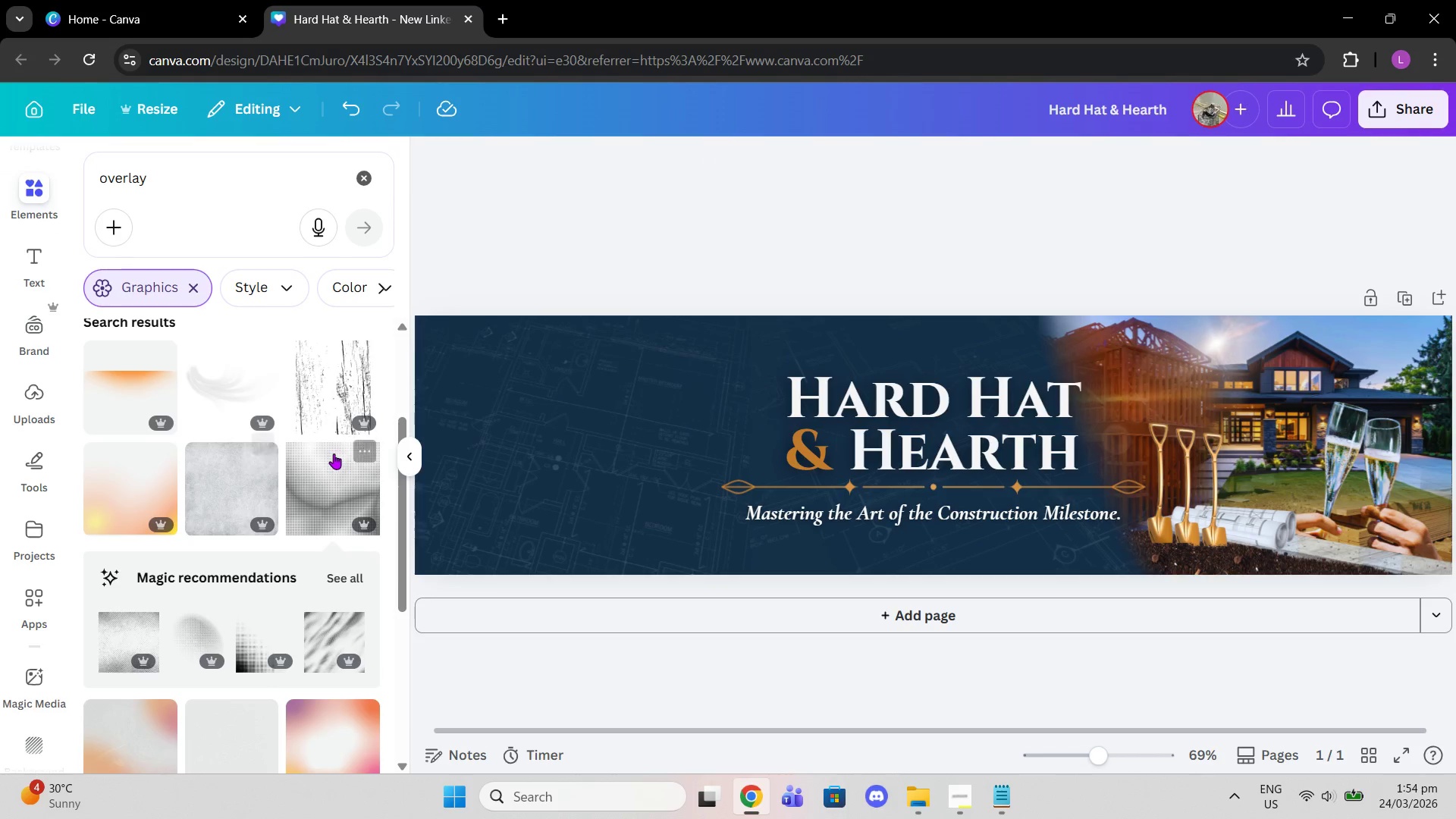 
scroll: coordinate [314, 469], scroll_direction: down, amount: 3.0
 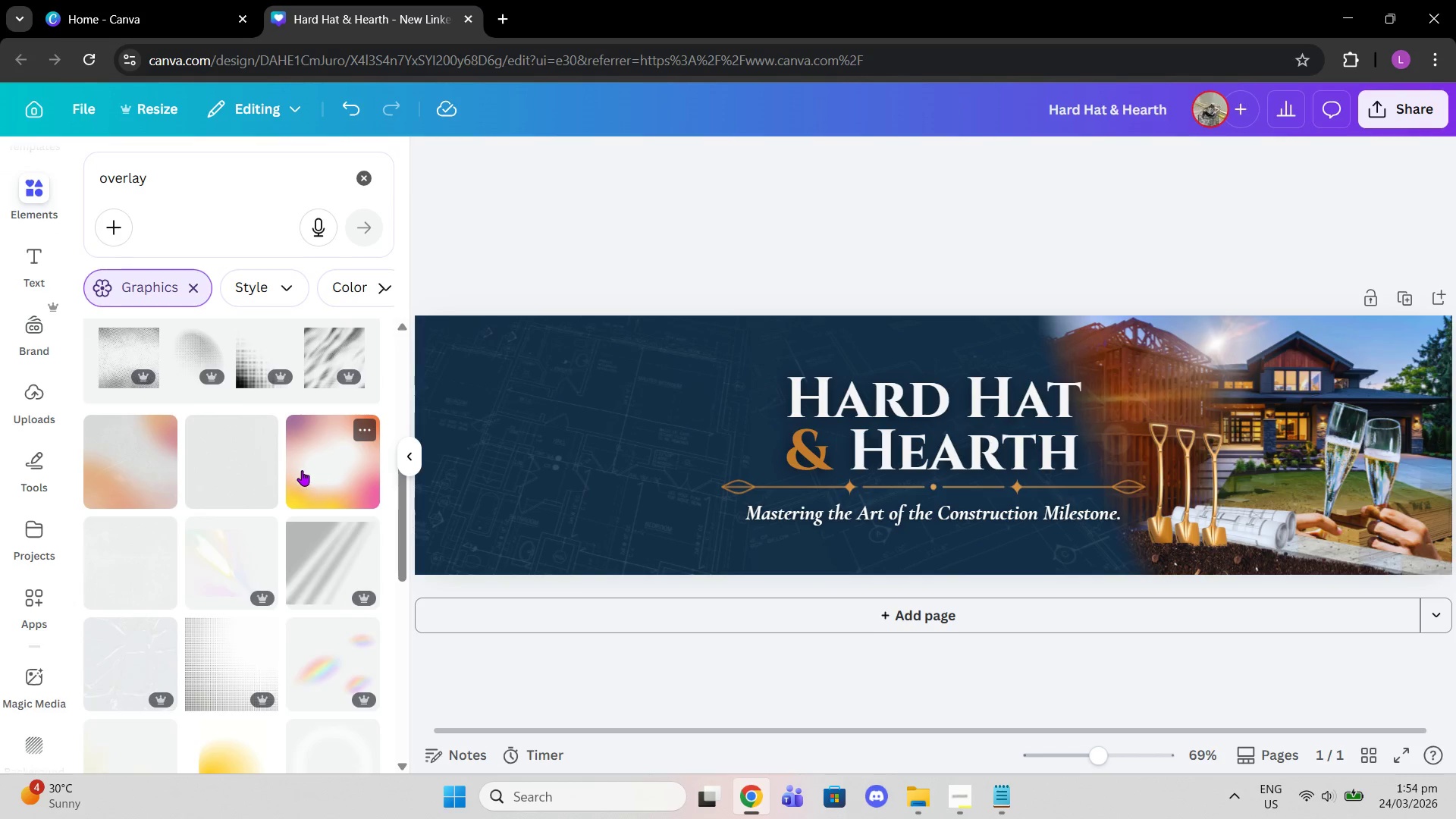 
scroll: coordinate [298, 470], scroll_direction: up, amount: 3.0
 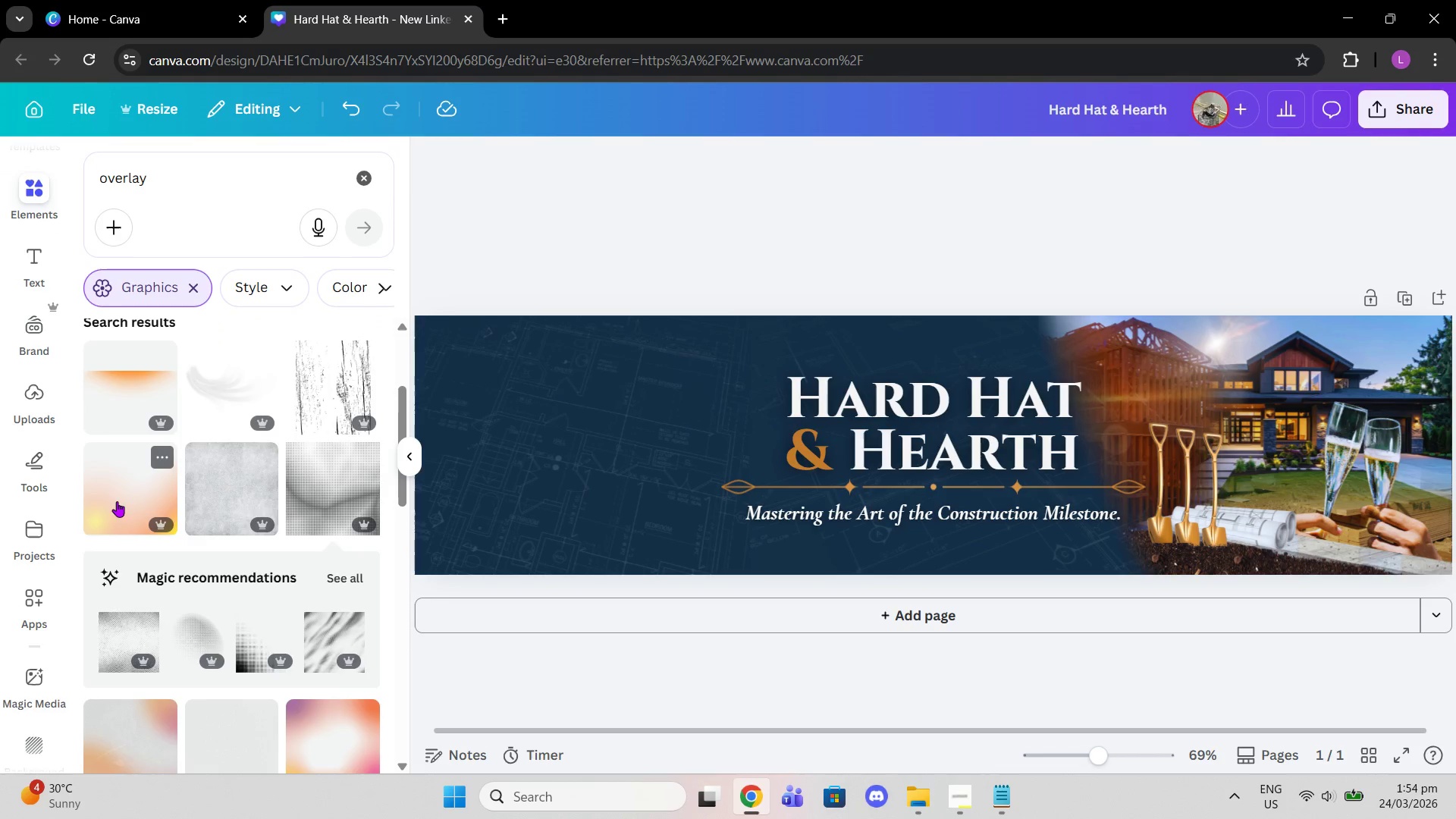 
left_click([117, 501])
 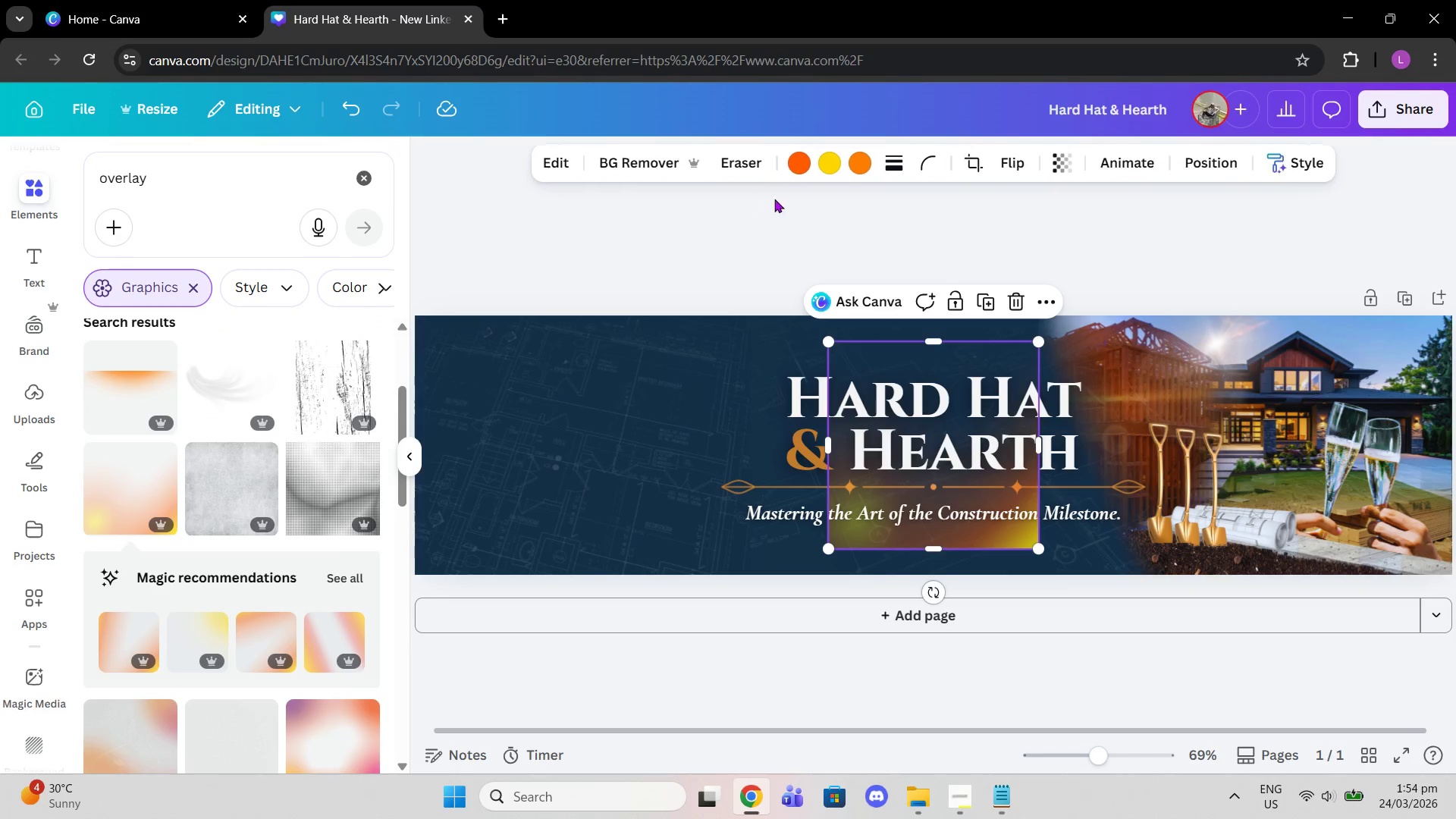 
left_click([792, 173])
 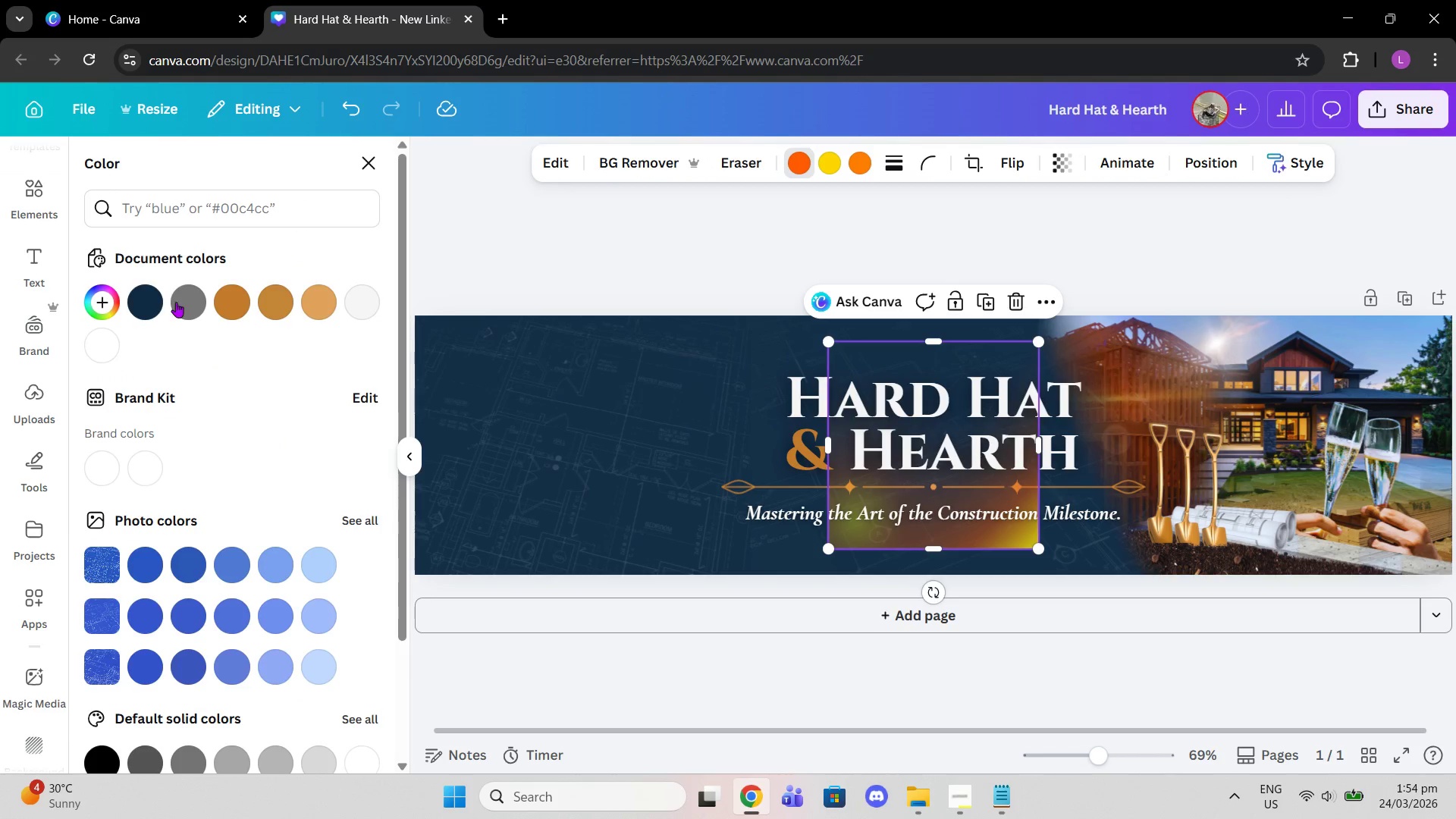 
left_click([246, 302])
 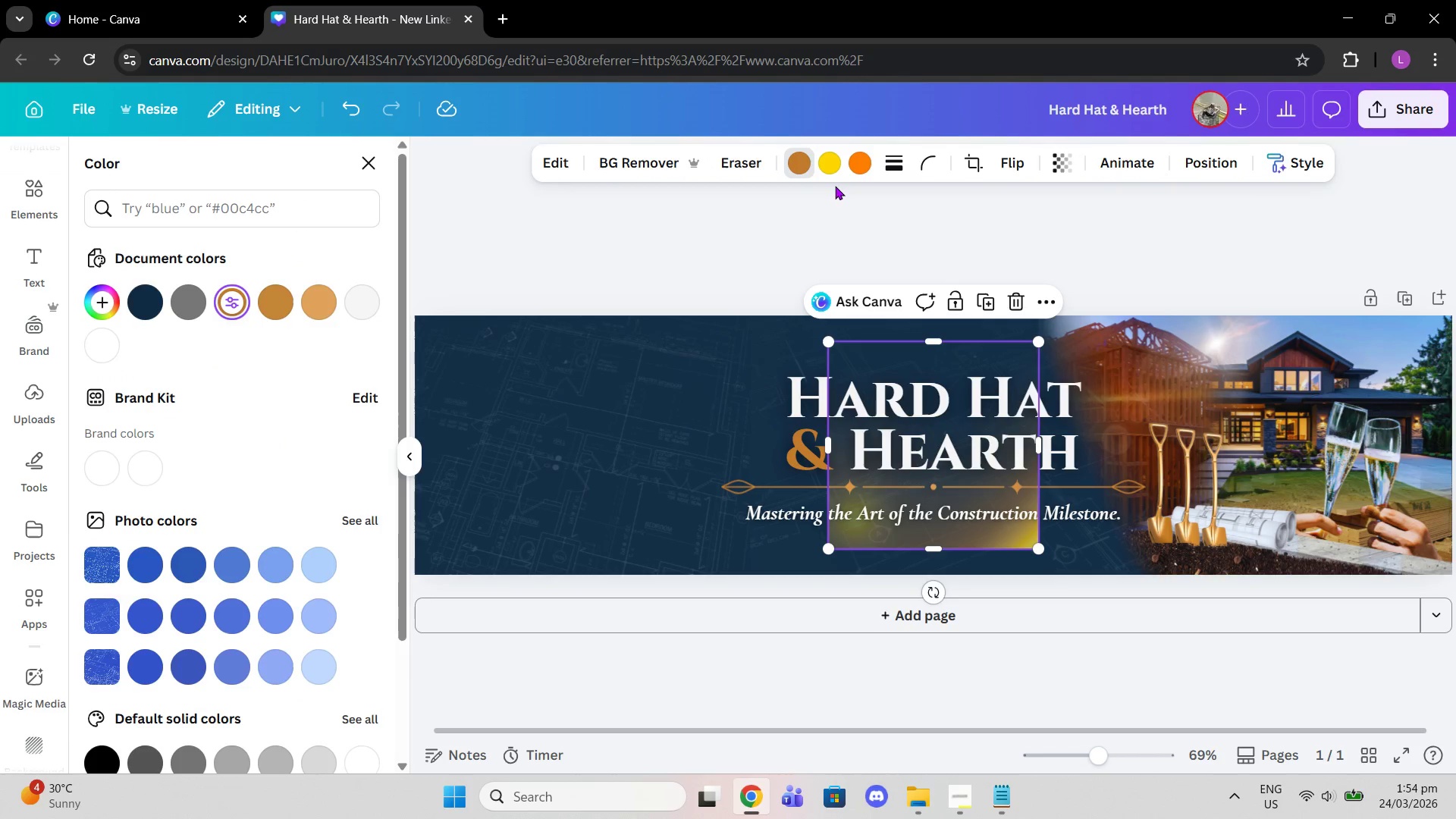 
left_click([827, 158])
 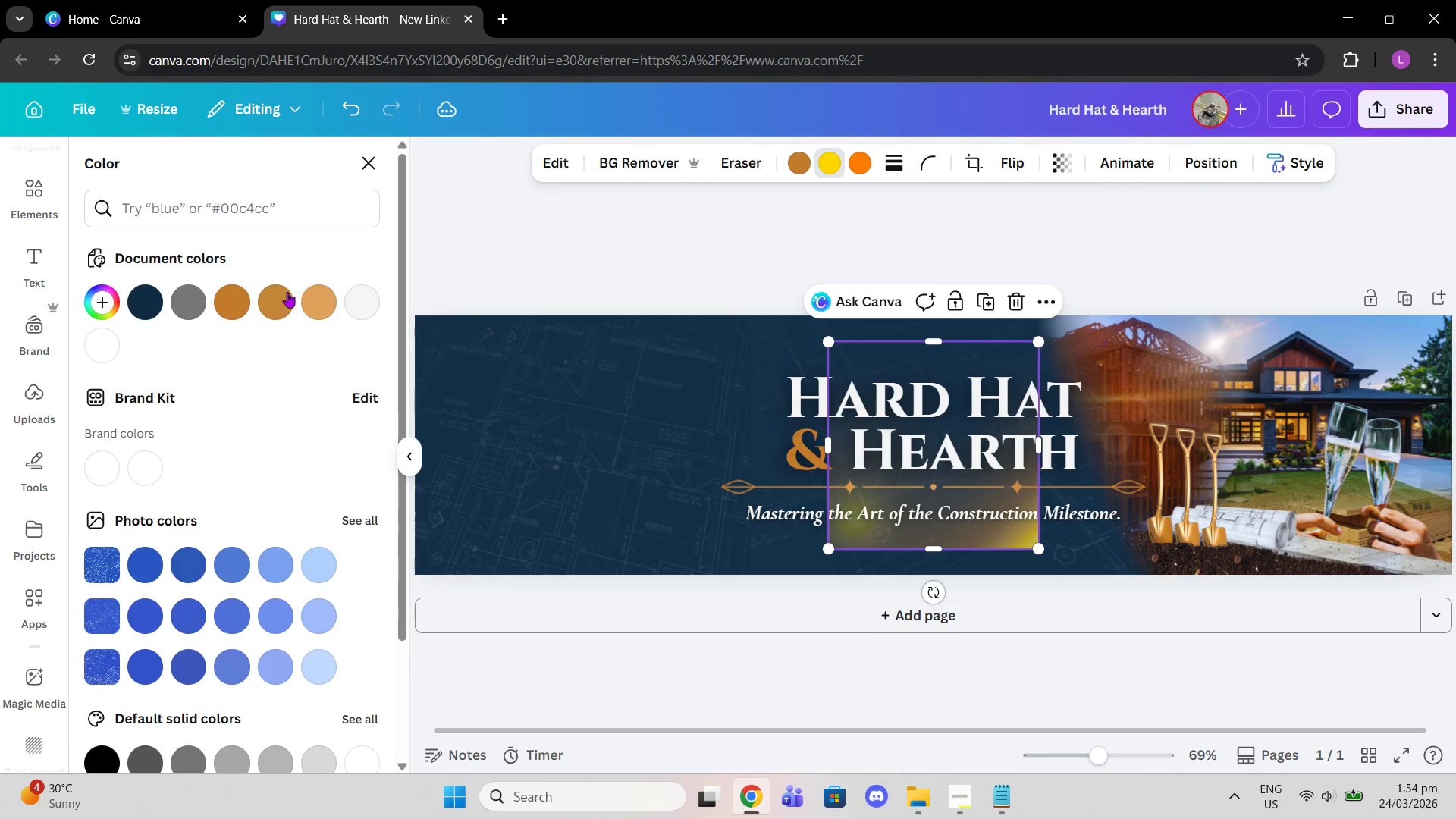 
left_click([281, 297])
 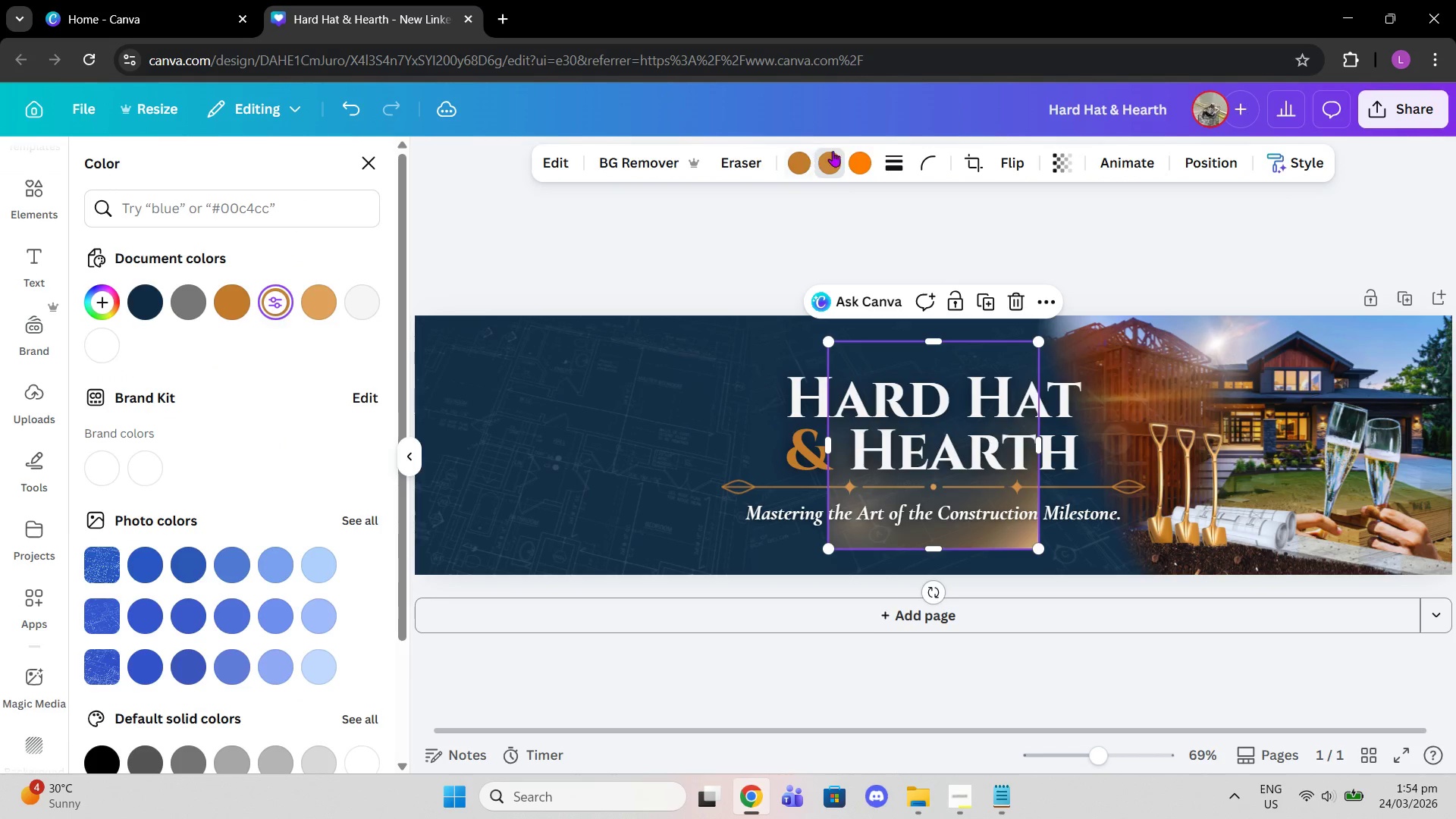 
left_click([858, 156])
 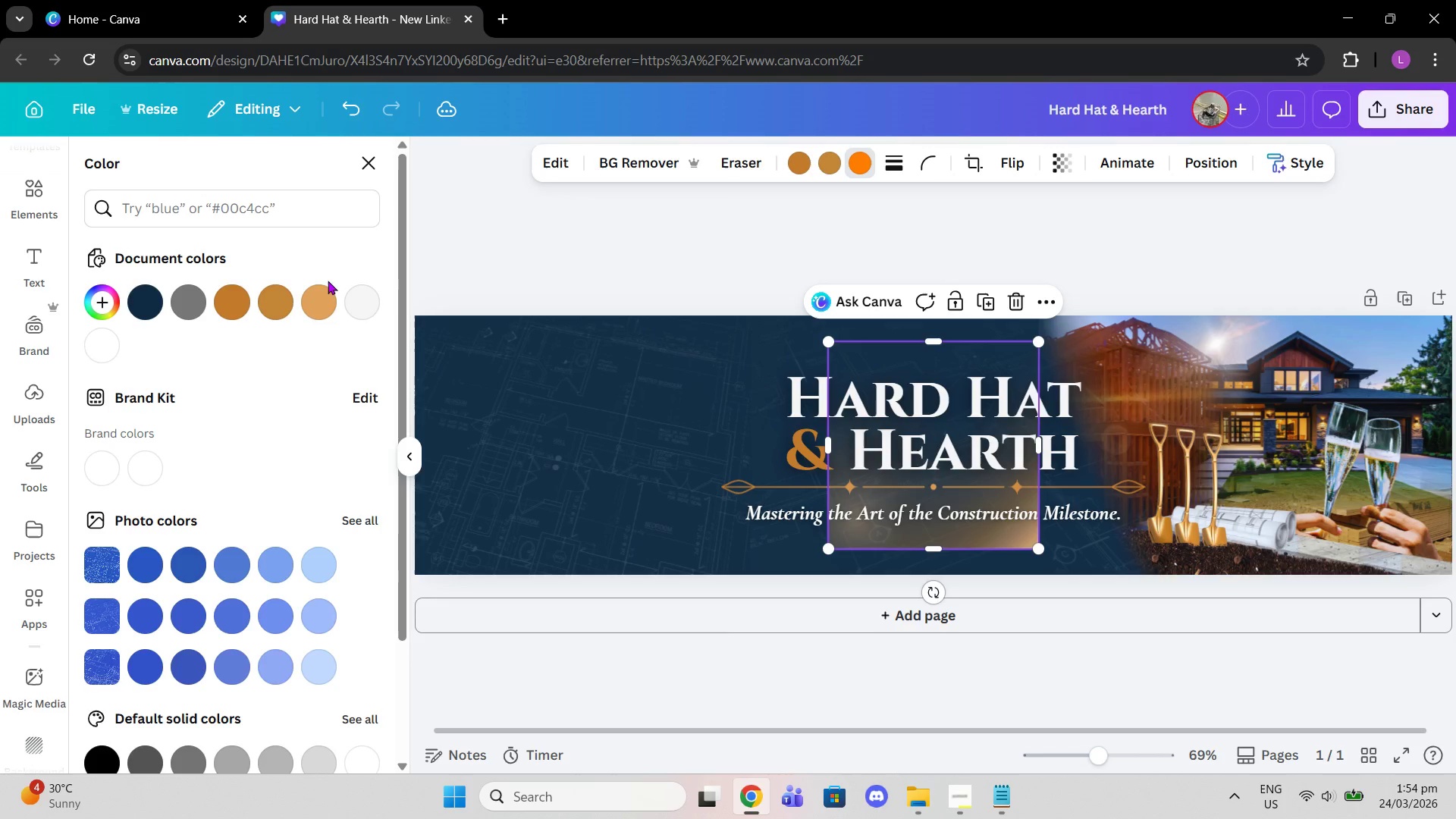 
left_click([318, 293])
 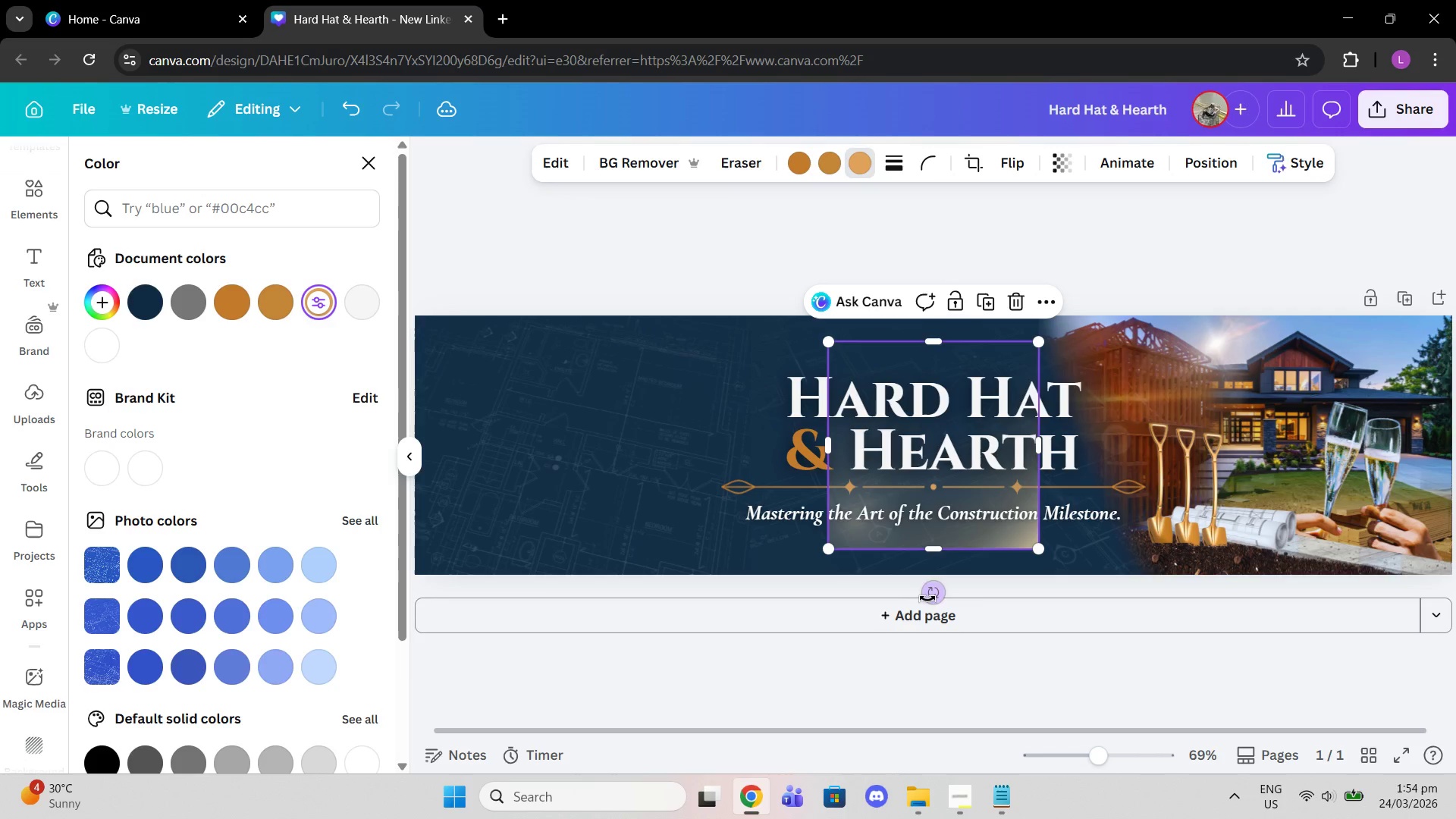 
left_click_drag(start_coordinate=[931, 598], to_coordinate=[1192, 446])
 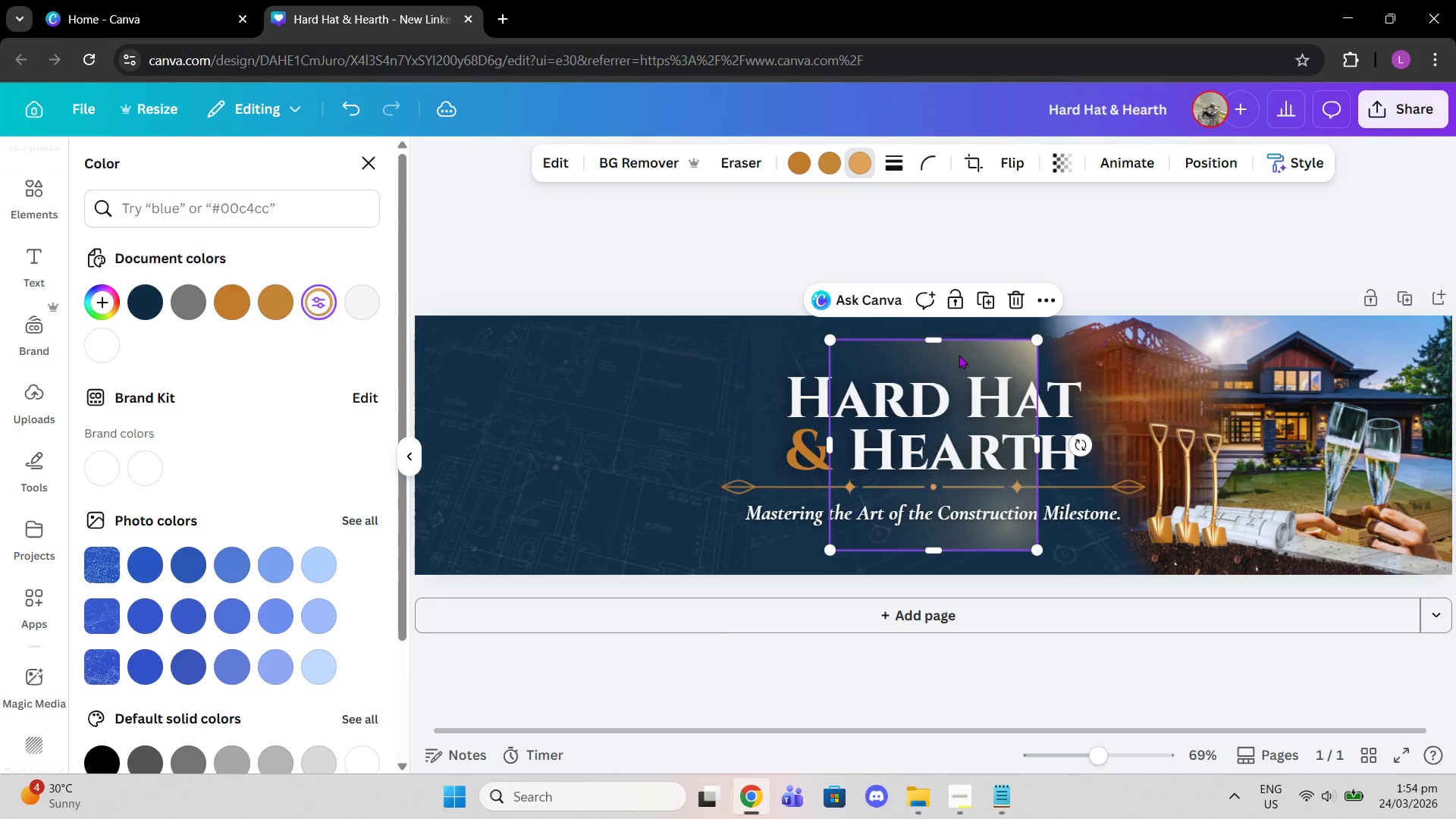 
left_click_drag(start_coordinate=[957, 353], to_coordinate=[1373, 329])
 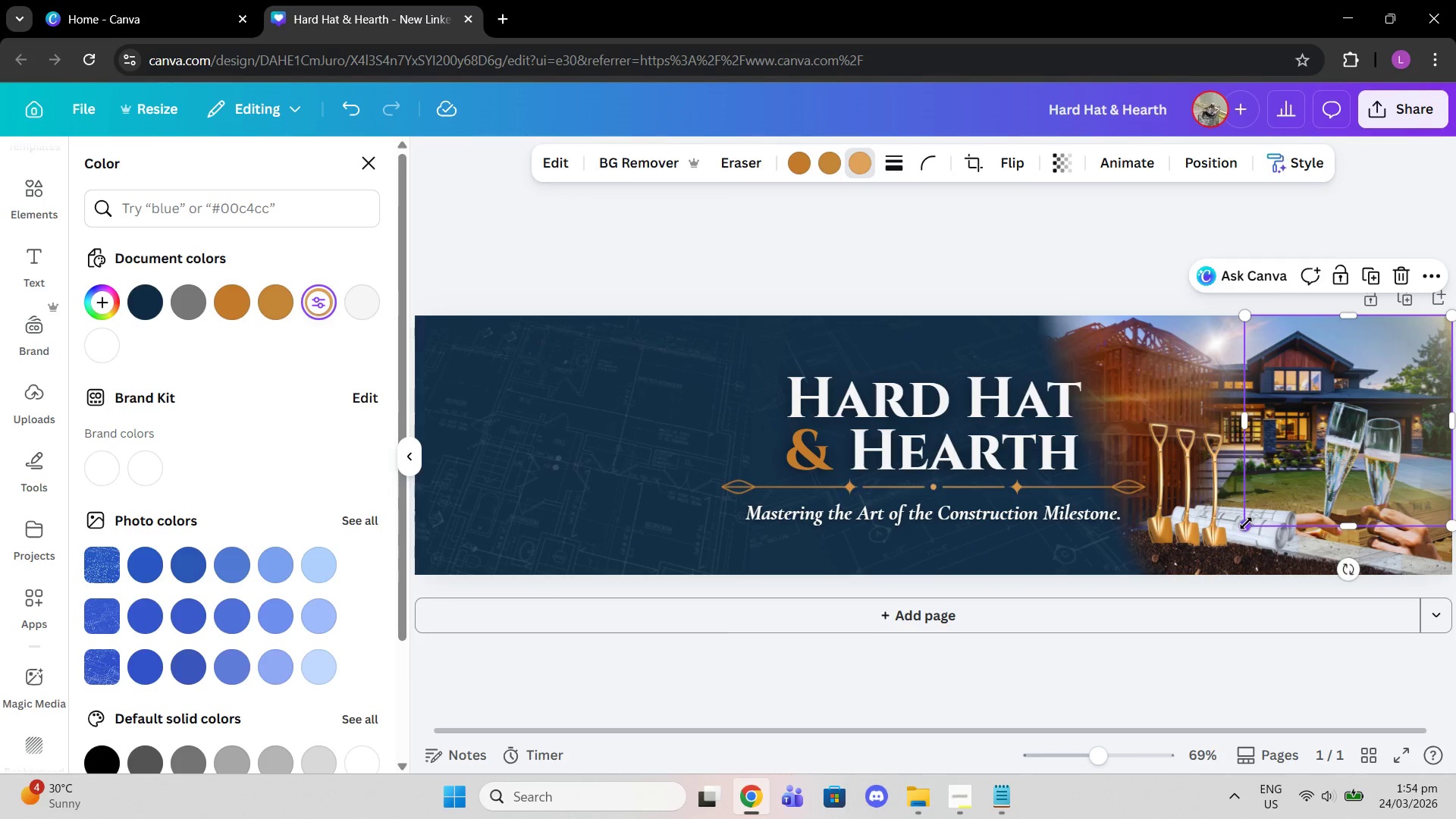 
left_click_drag(start_coordinate=[1246, 523], to_coordinate=[996, 684])
 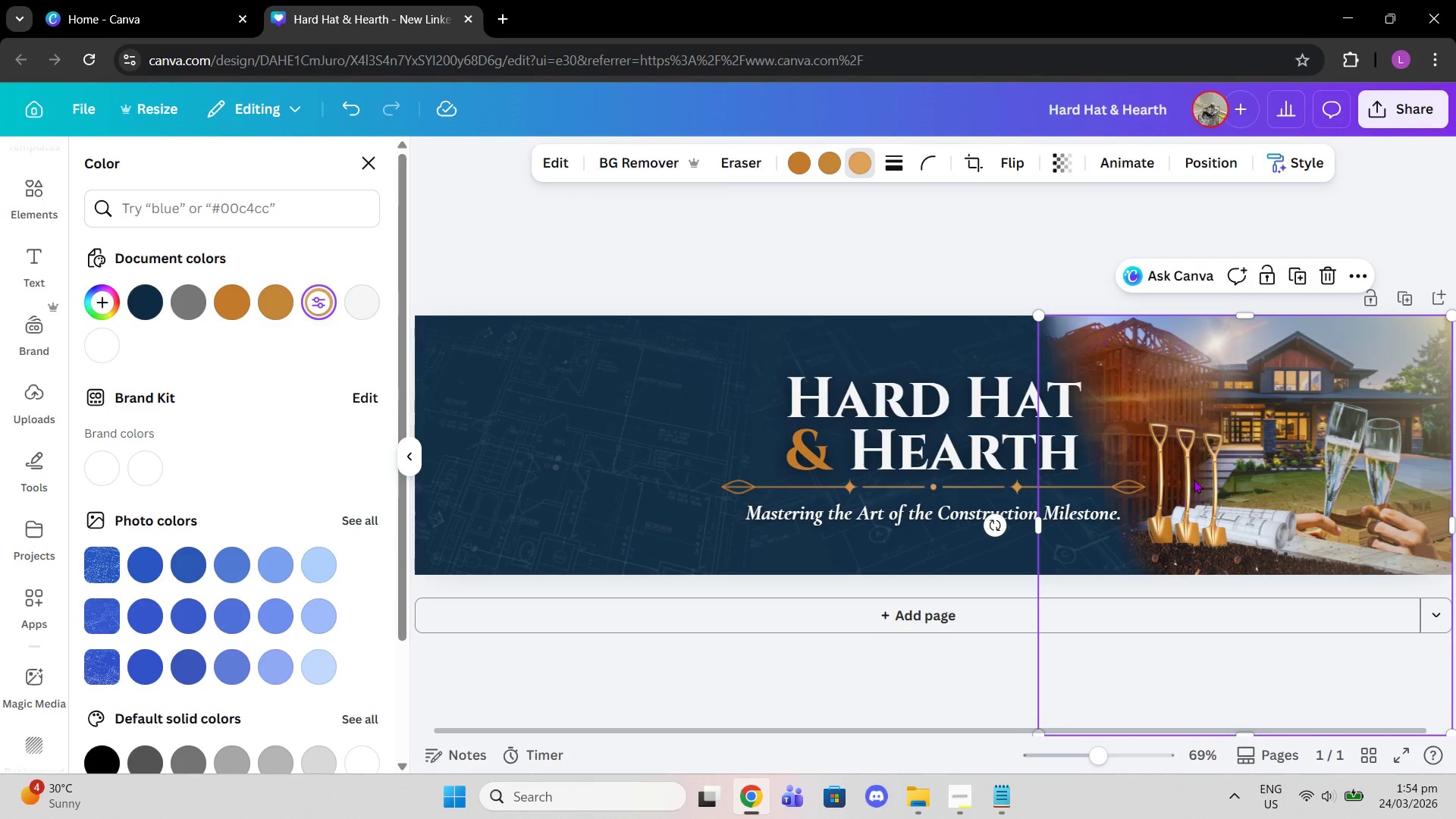 
left_click_drag(start_coordinate=[1194, 479], to_coordinate=[1193, 448])
 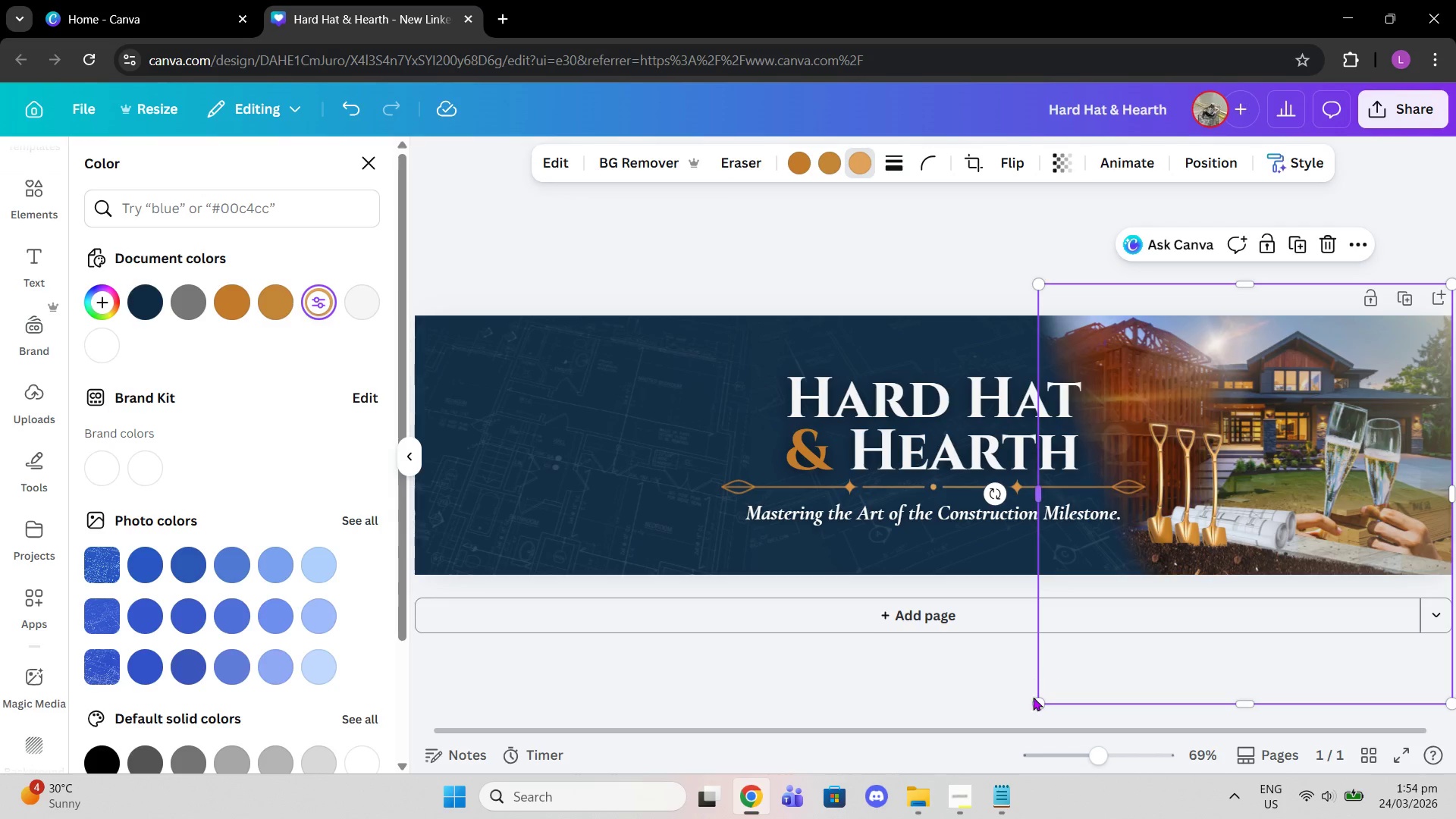 
left_click_drag(start_coordinate=[1040, 701], to_coordinate=[1035, 585])
 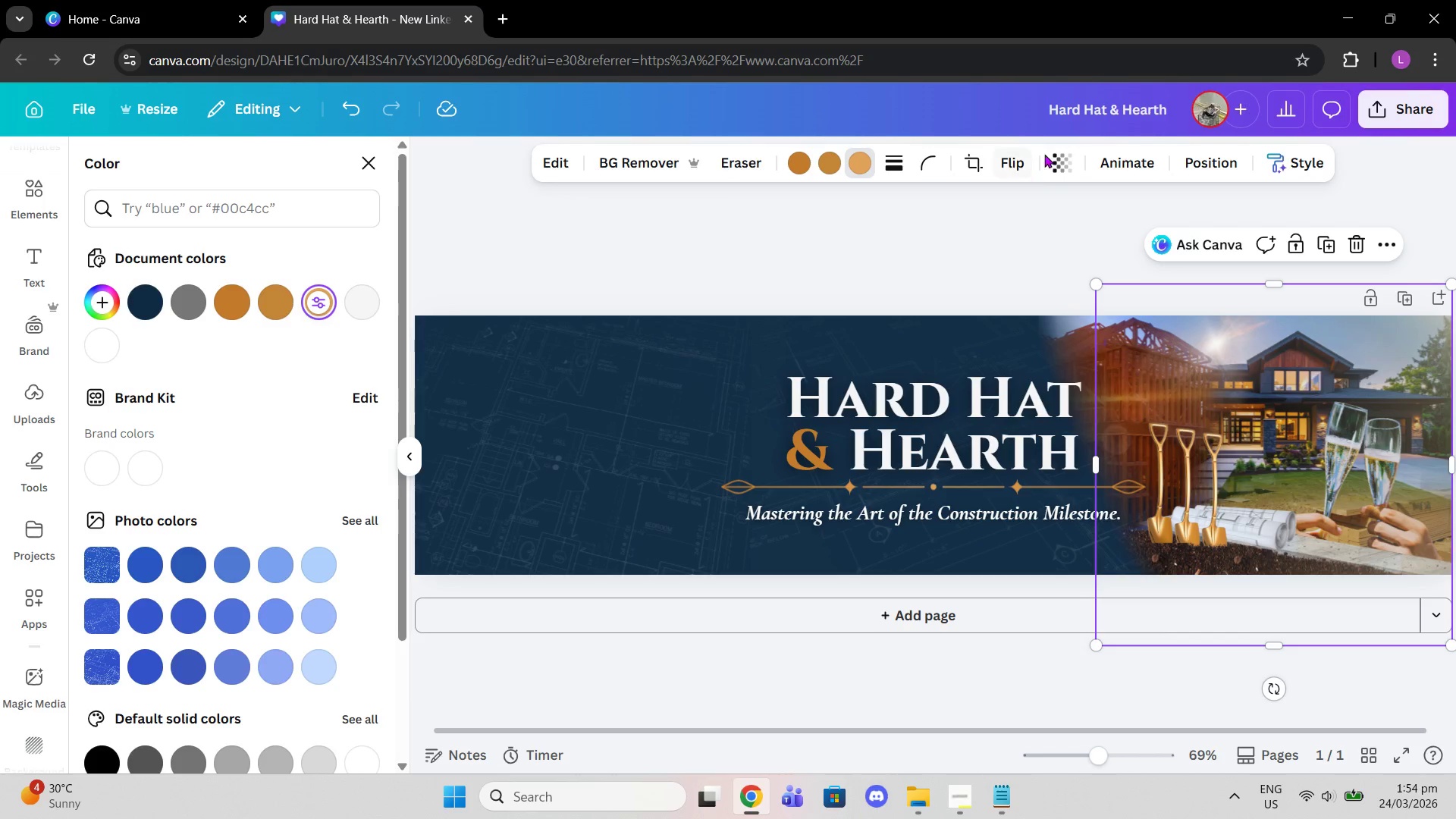 
left_click([1072, 152])
 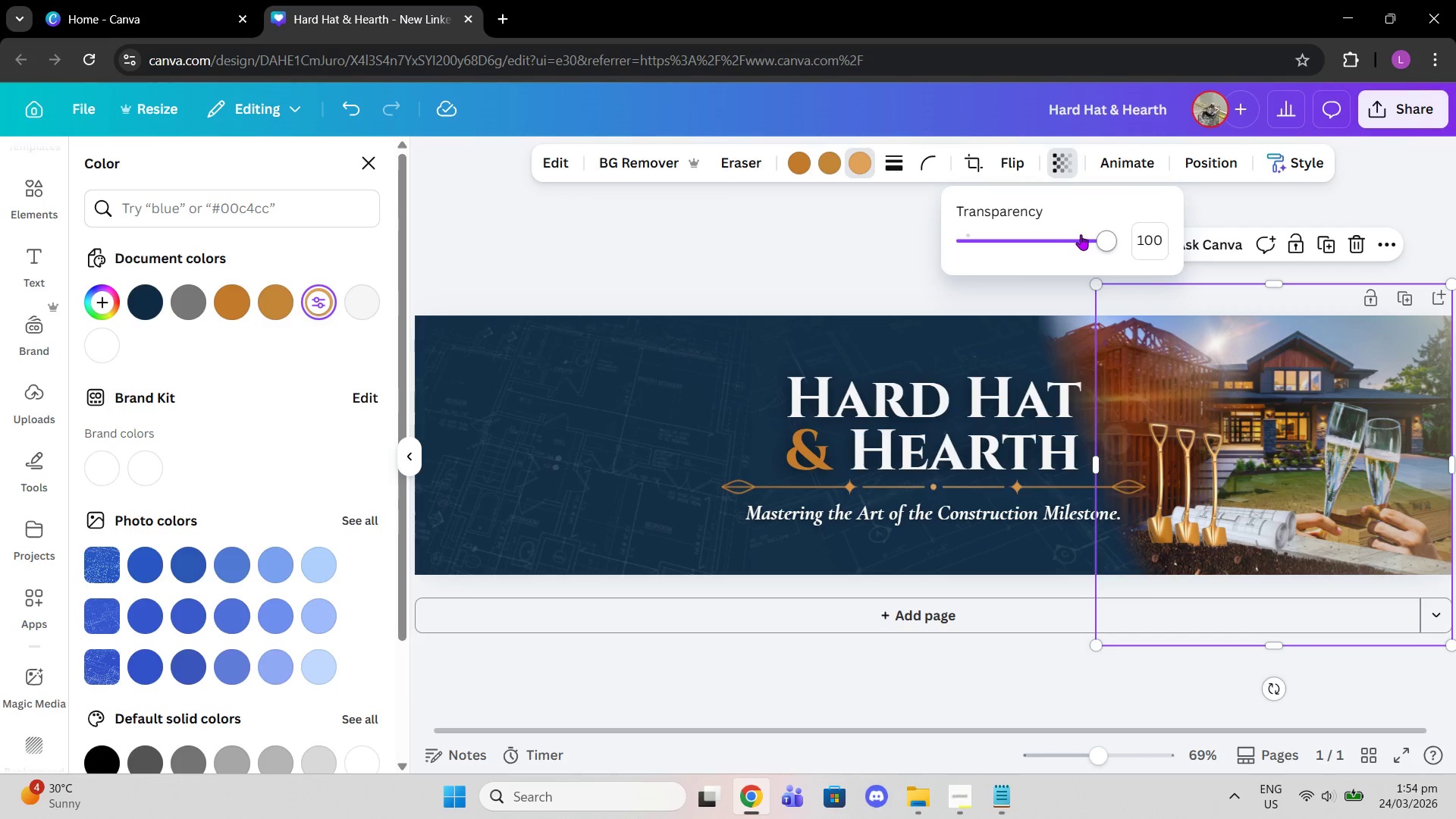 
left_click_drag(start_coordinate=[1085, 236], to_coordinate=[1043, 247])
 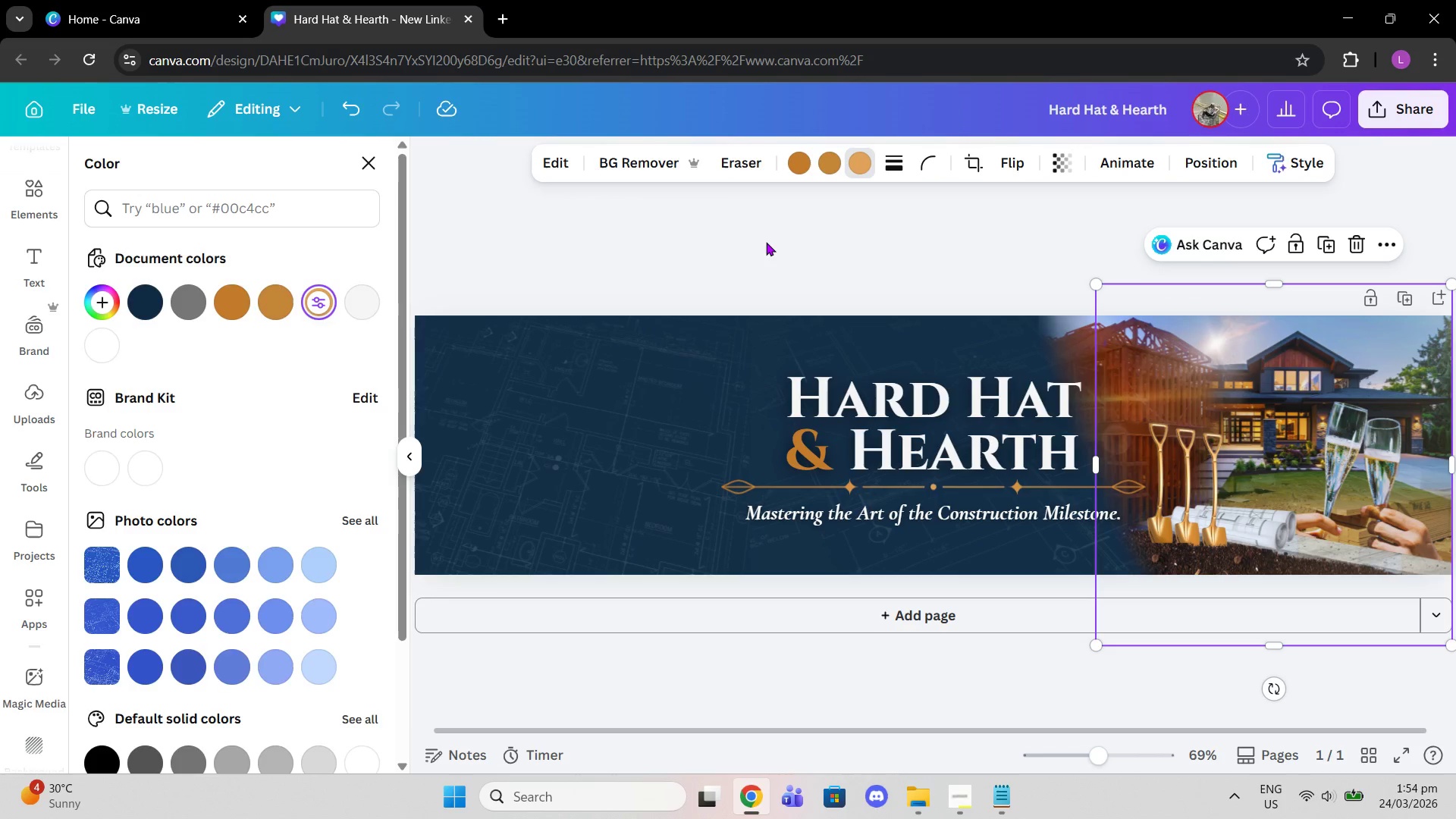 
double_click([766, 242])
 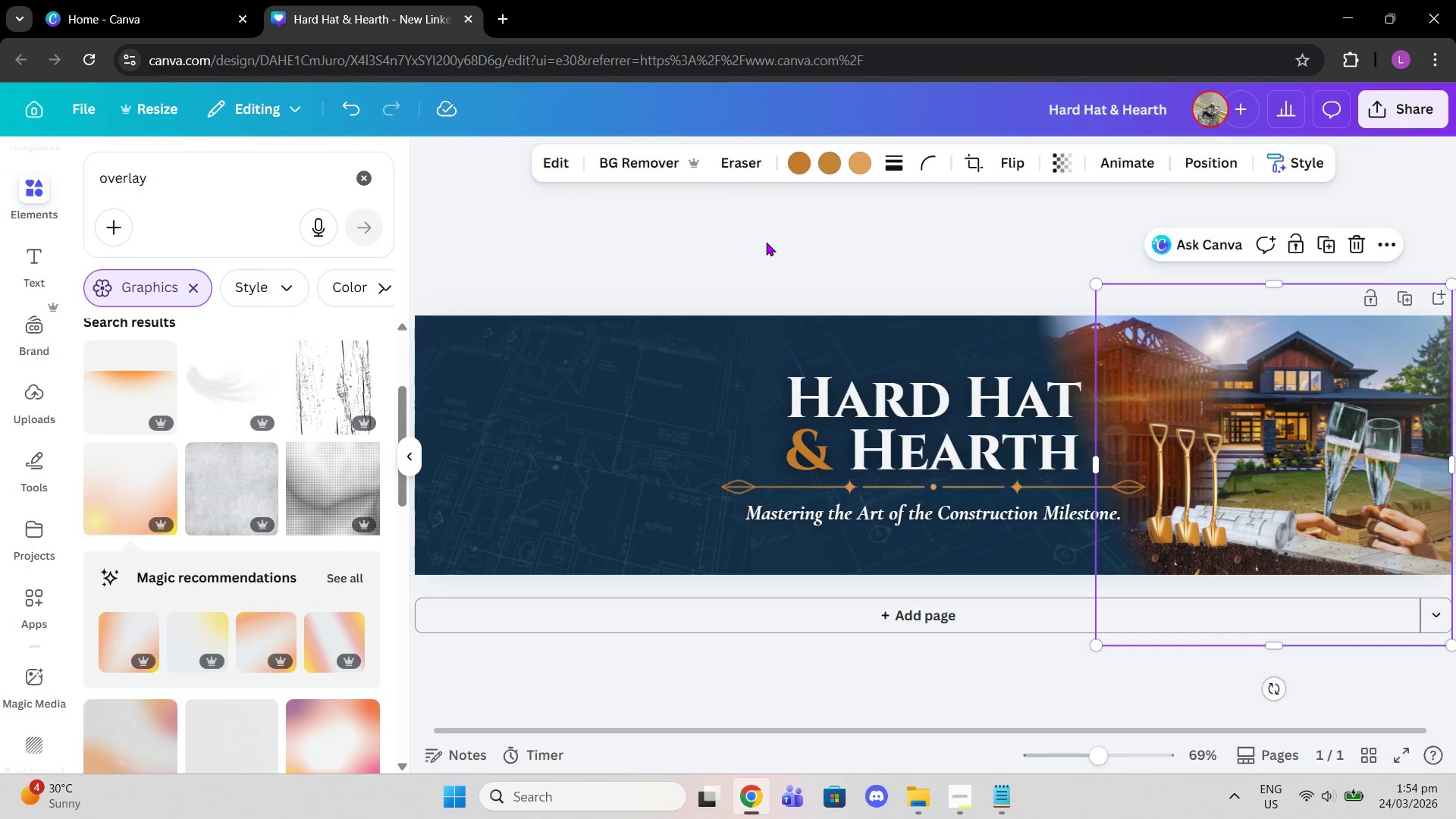 
triple_click([766, 242])
 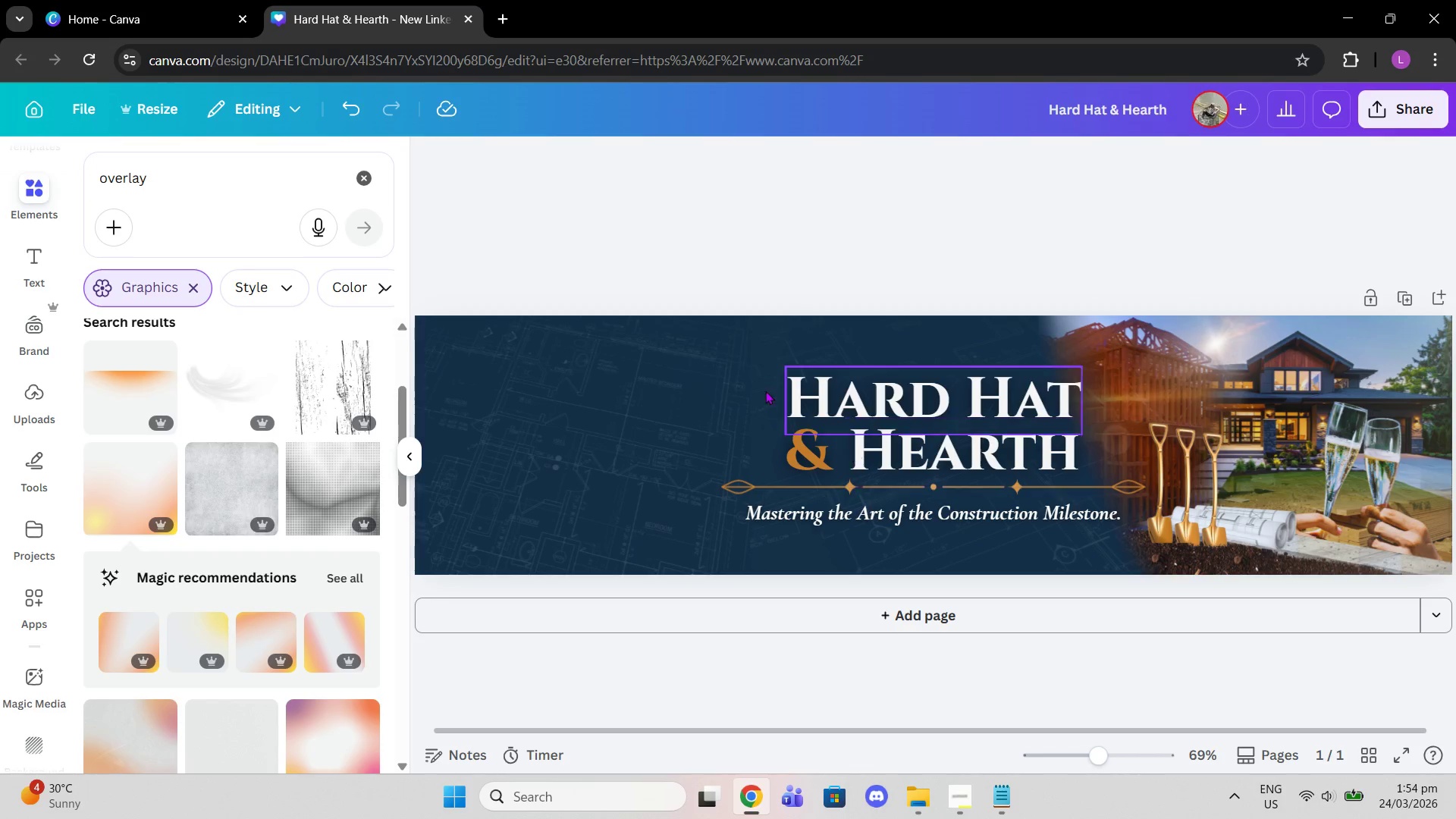 
left_click([726, 377])
 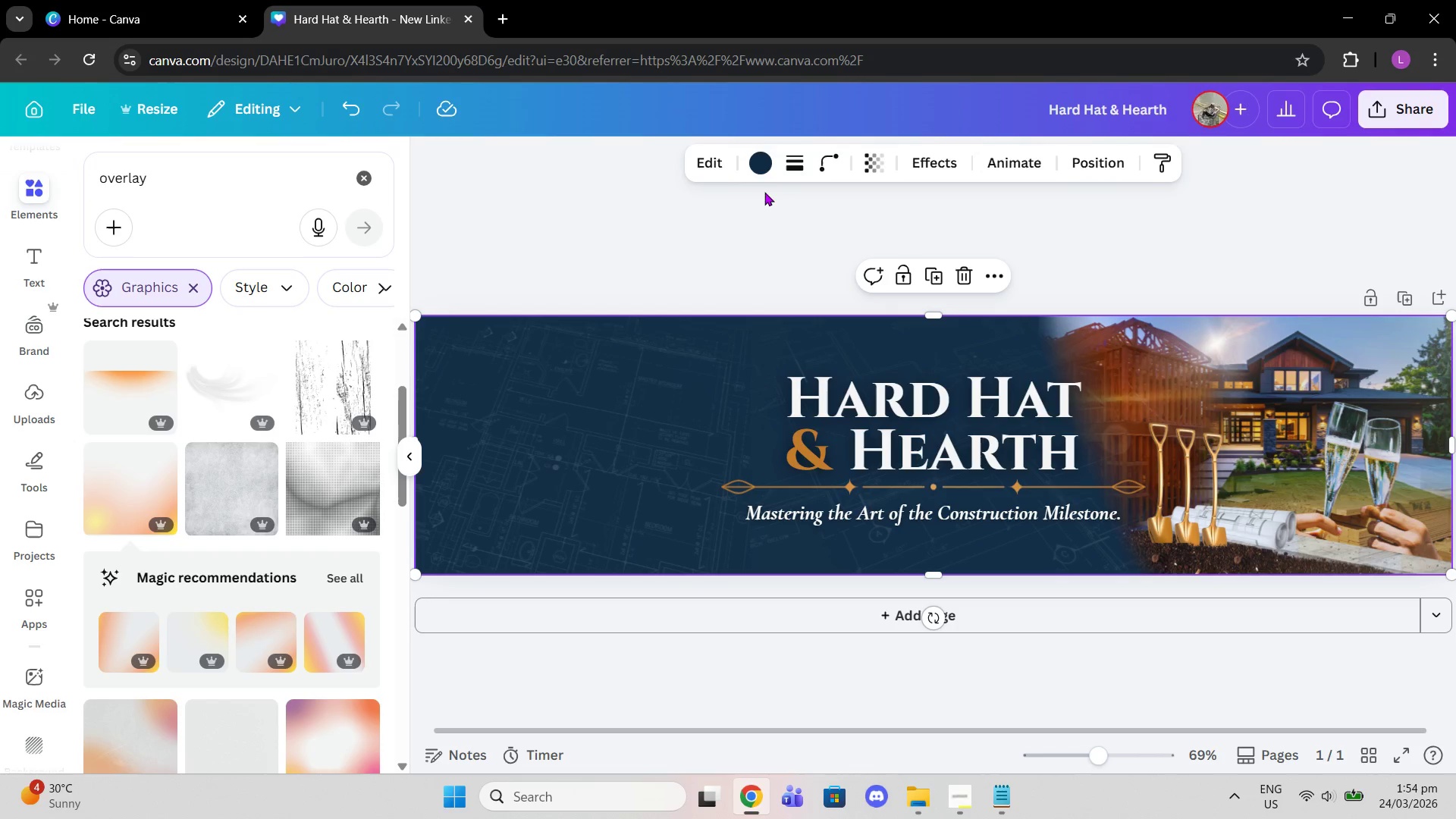 
left_click([761, 173])
 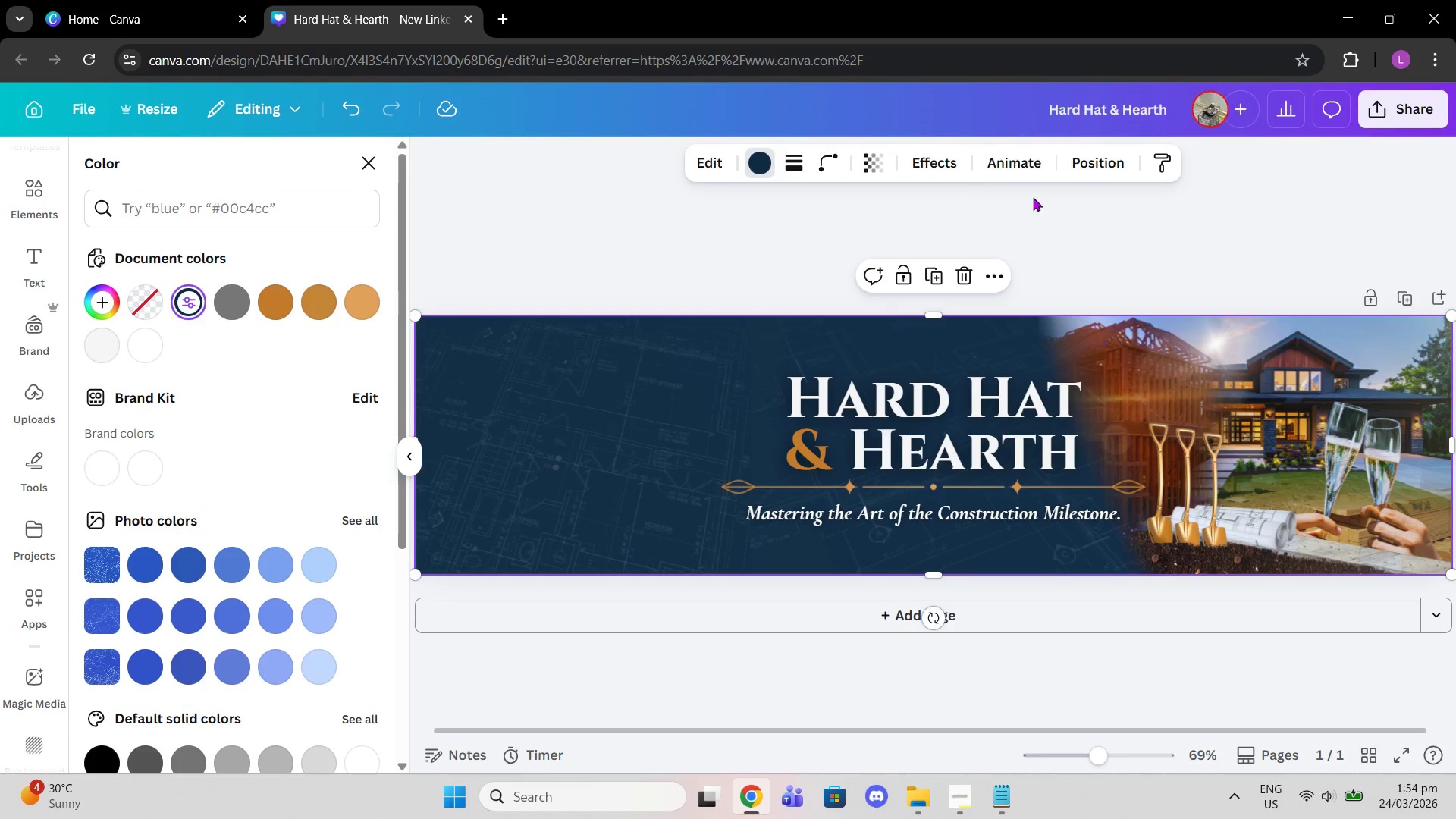 
left_click([1076, 153])
 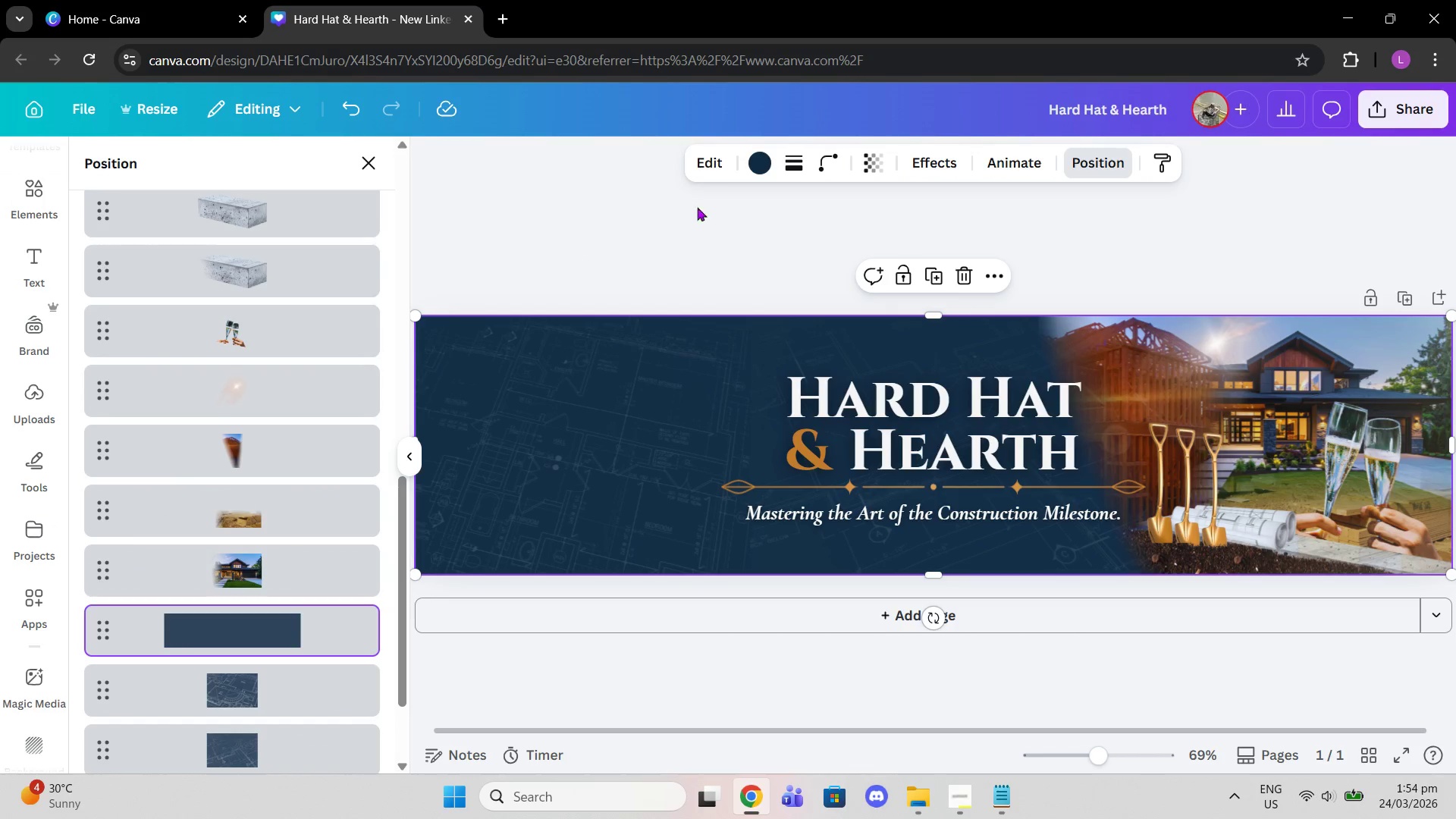 
left_click([760, 158])
 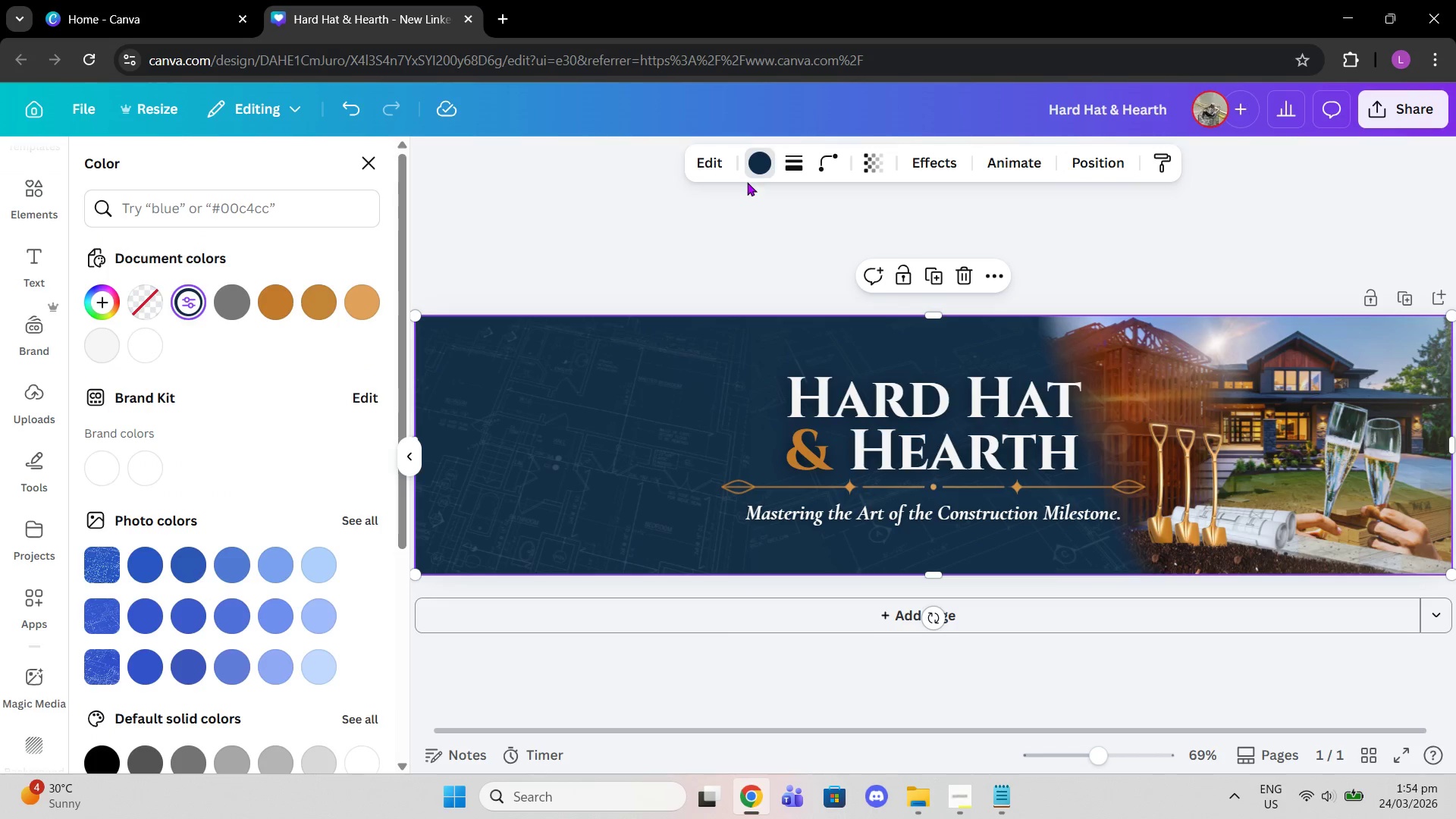 
left_click([747, 175])
 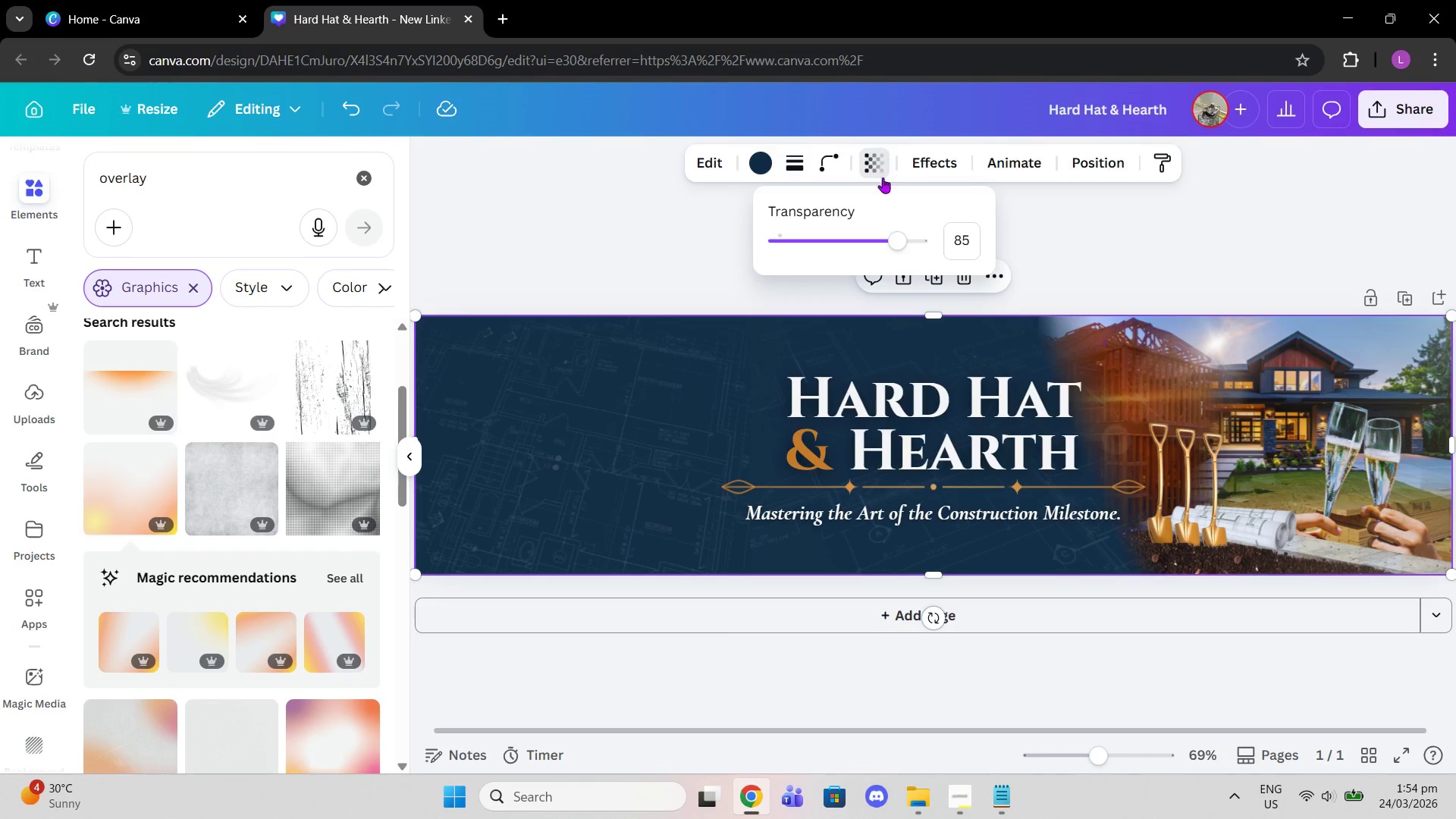 
left_click_drag(start_coordinate=[886, 246], to_coordinate=[877, 242])
 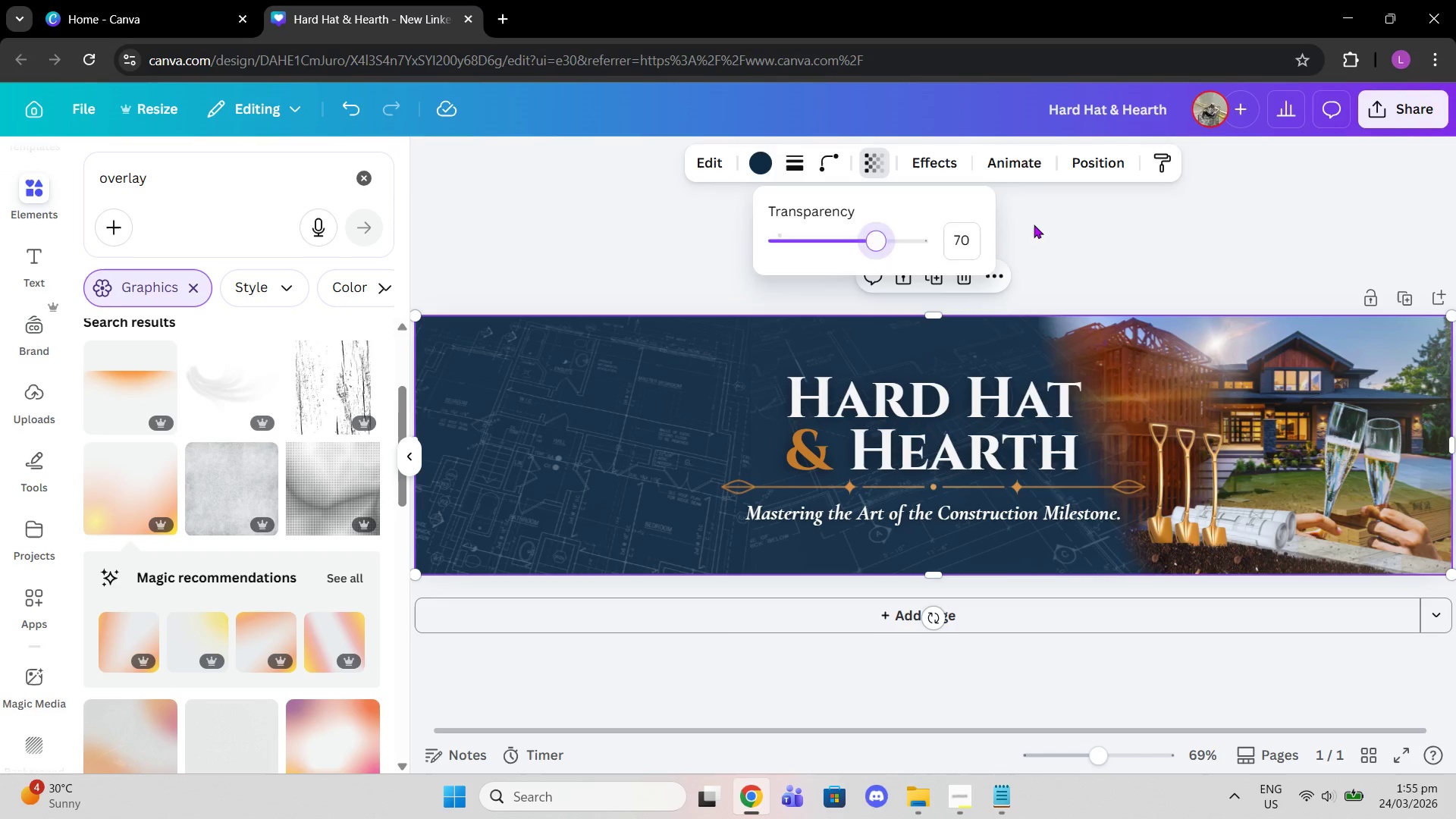 
double_click([1034, 224])
 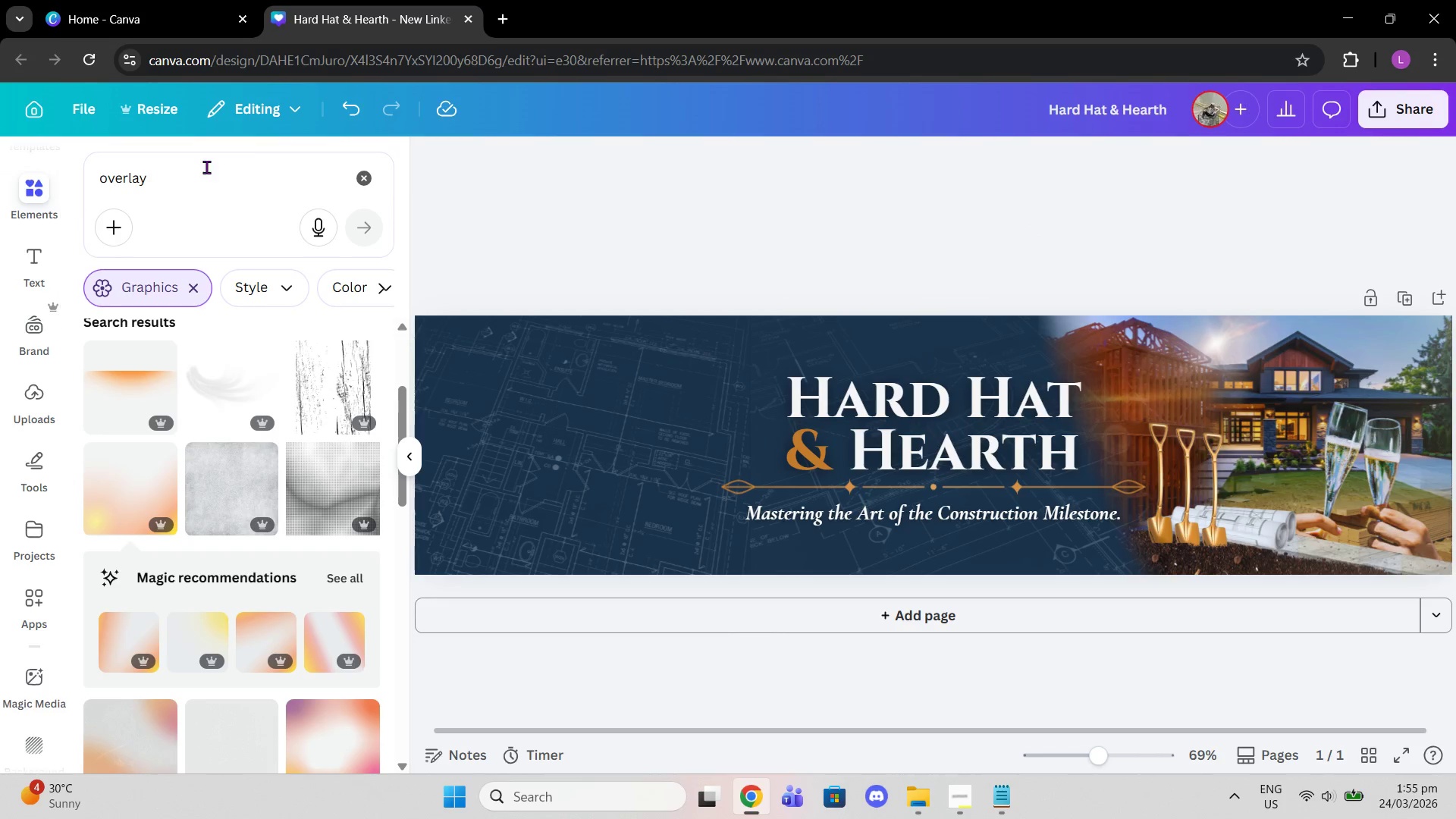 
left_click_drag(start_coordinate=[252, 152], to_coordinate=[30, 199])
 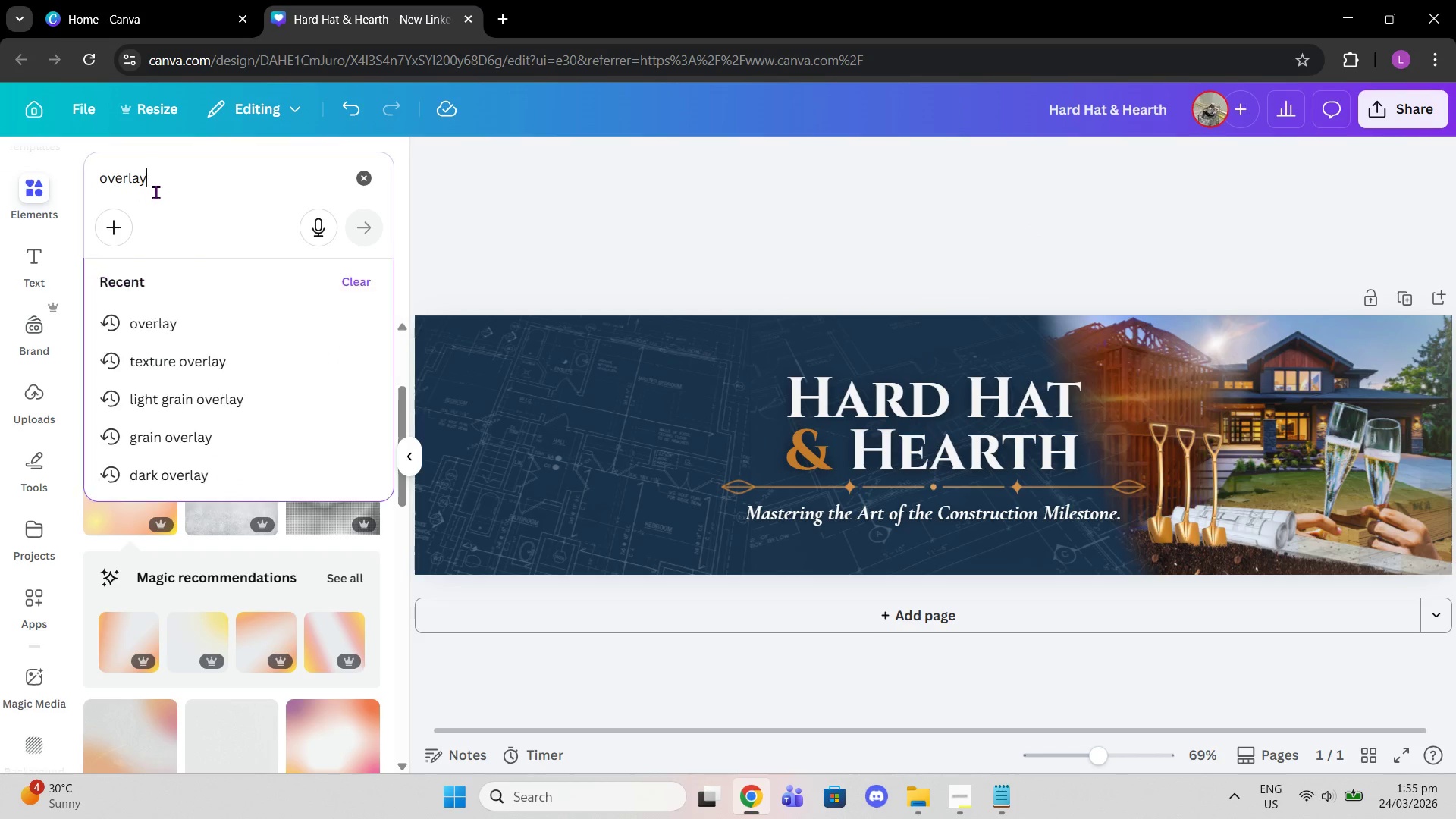 
left_click_drag(start_coordinate=[155, 192], to_coordinate=[83, 189])
 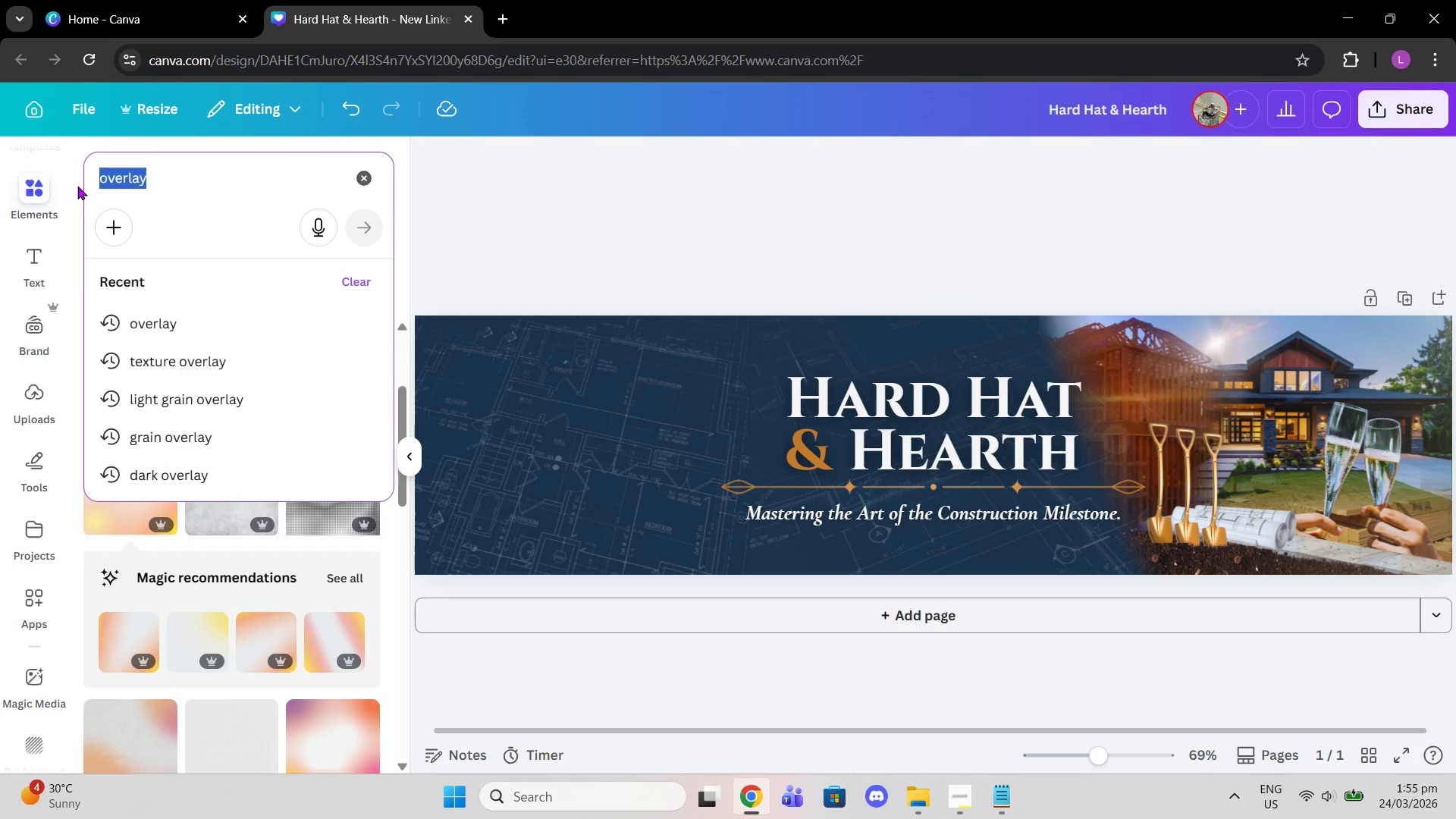 
type(text shadow underlay)
 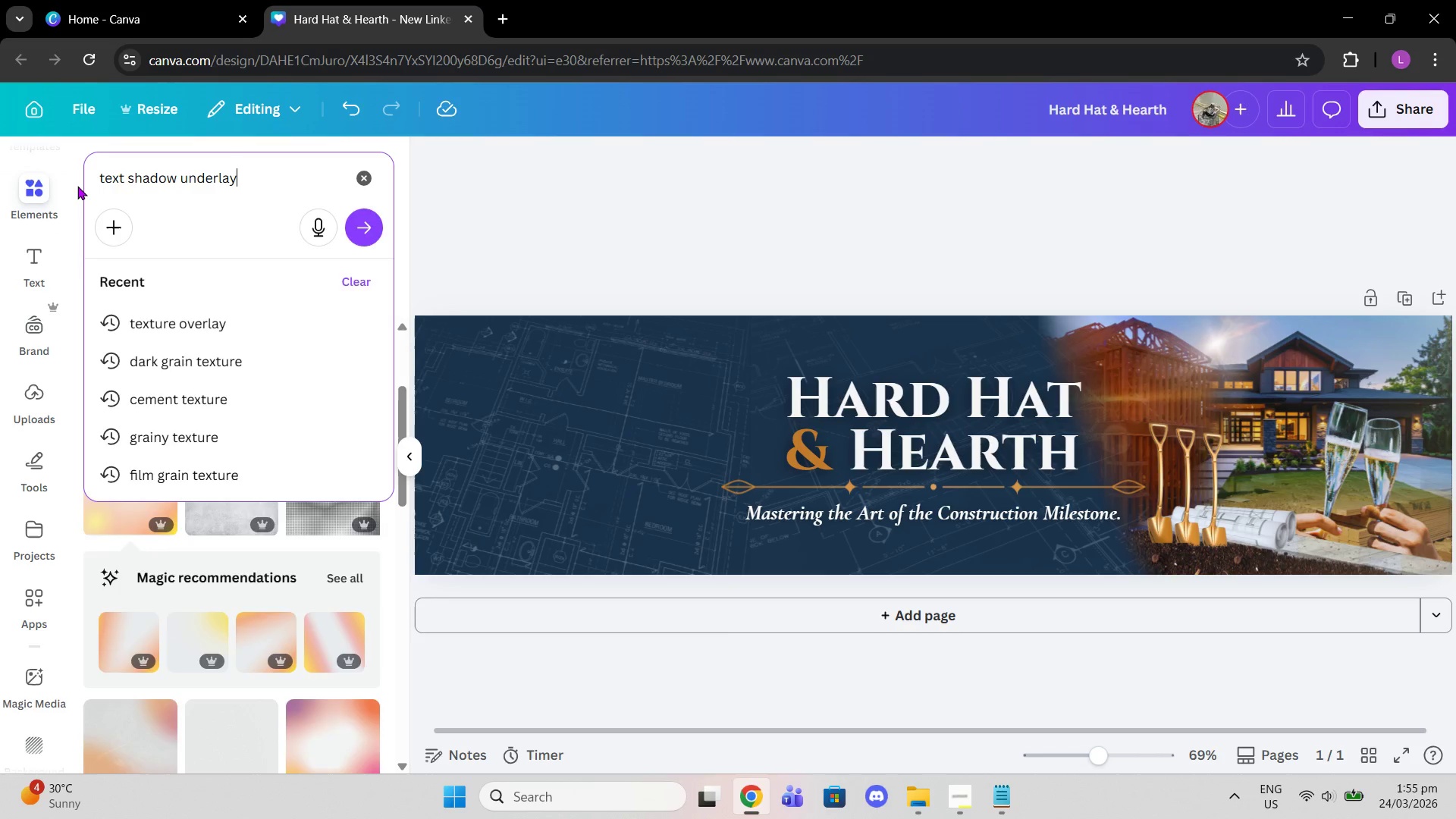 
key(Enter)
 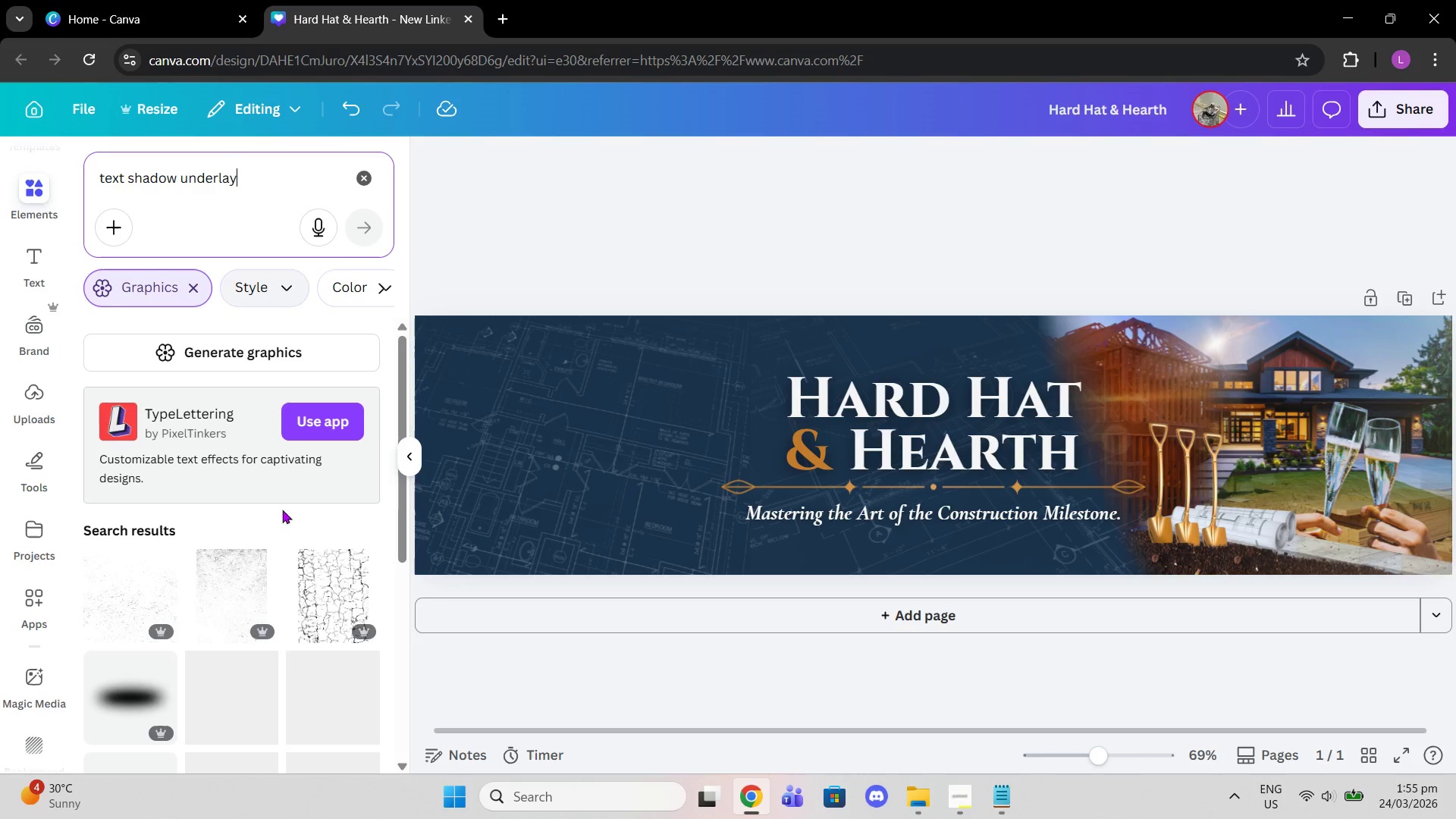 
scroll: coordinate [264, 517], scroll_direction: down, amount: 3.0
 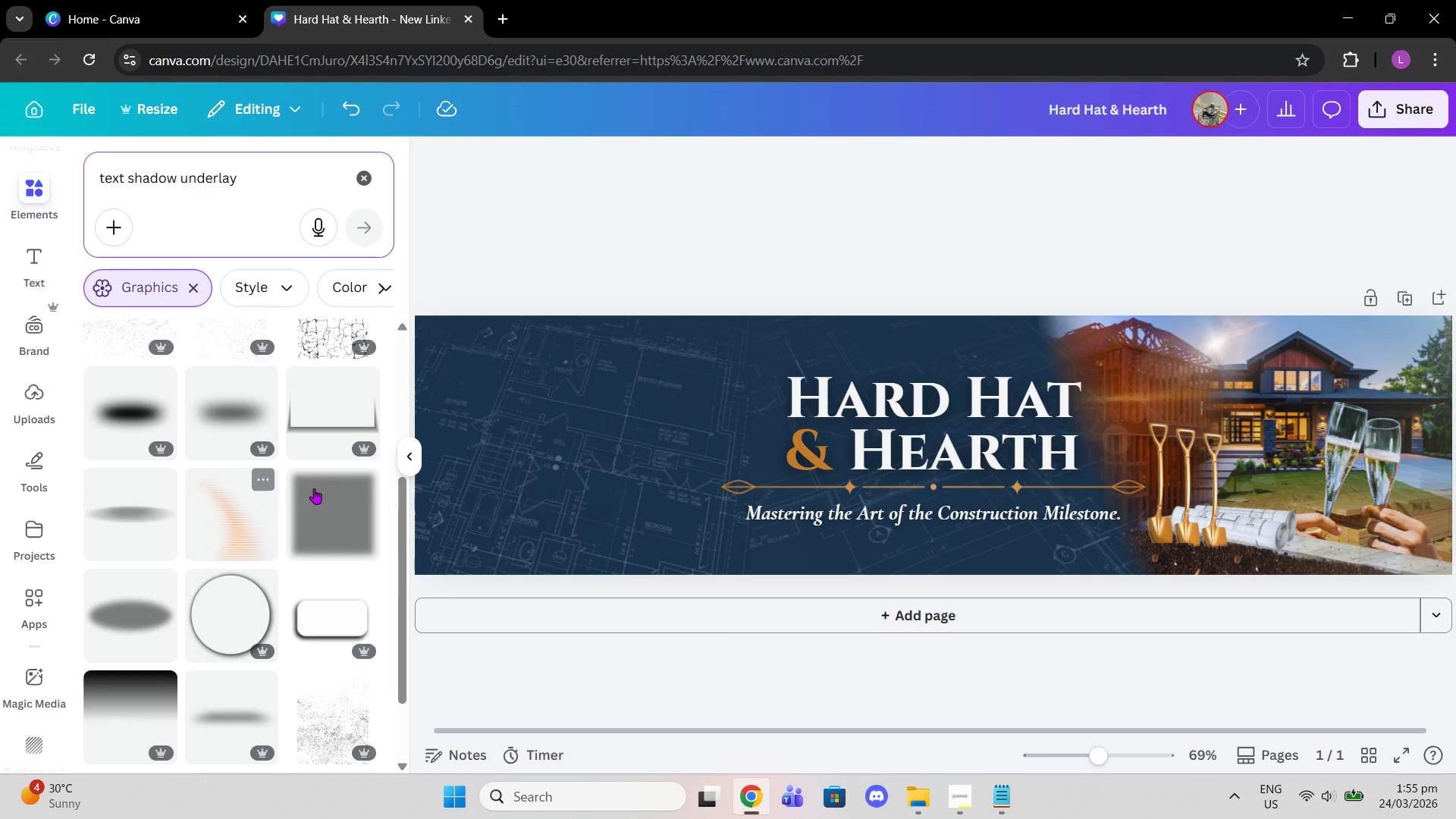 
left_click([363, 526])
 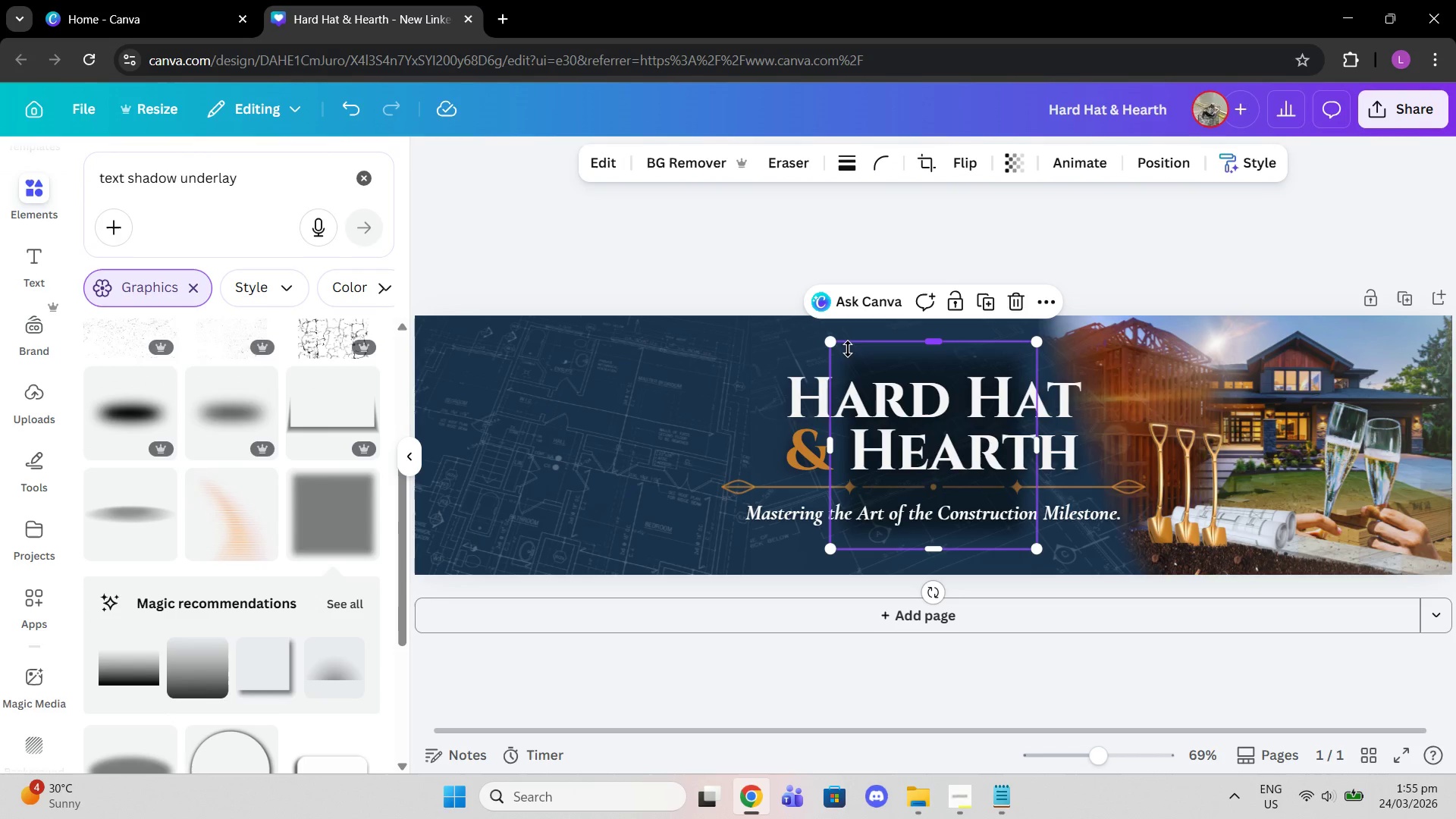 
left_click_drag(start_coordinate=[857, 347], to_coordinate=[762, 320])
 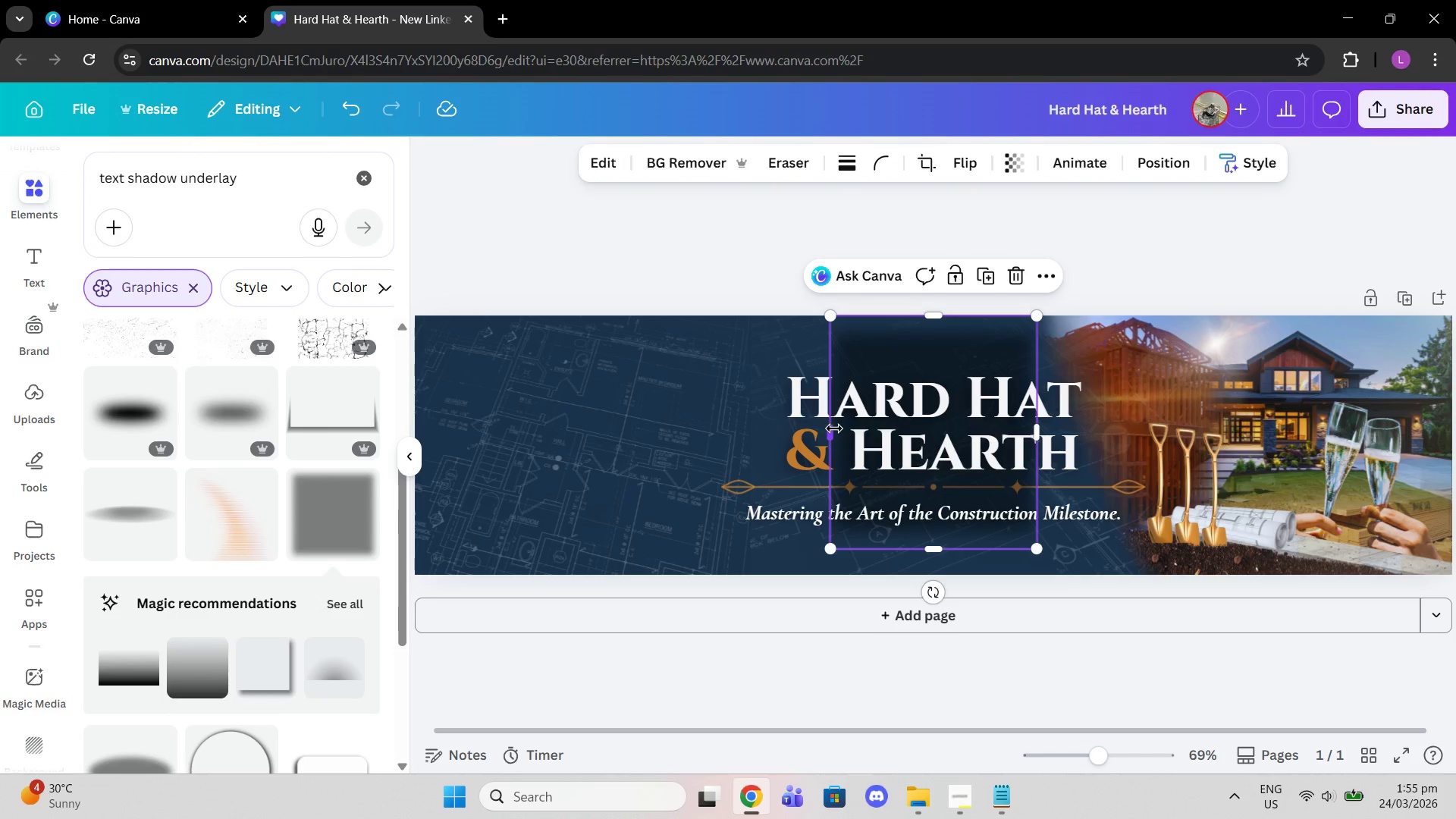 
left_click_drag(start_coordinate=[830, 429], to_coordinate=[706, 428])
 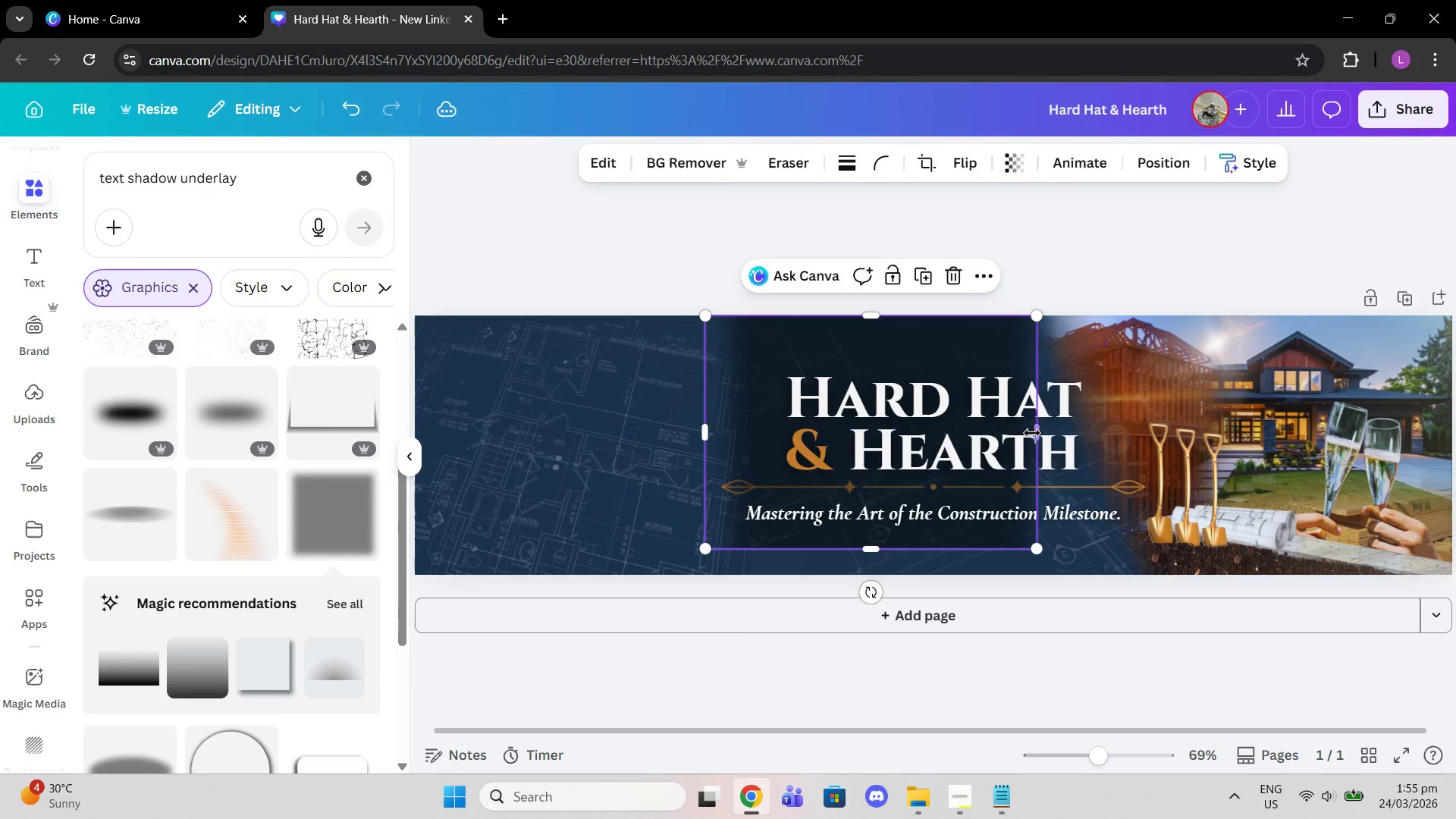 
left_click_drag(start_coordinate=[1034, 433], to_coordinate=[1137, 438])
 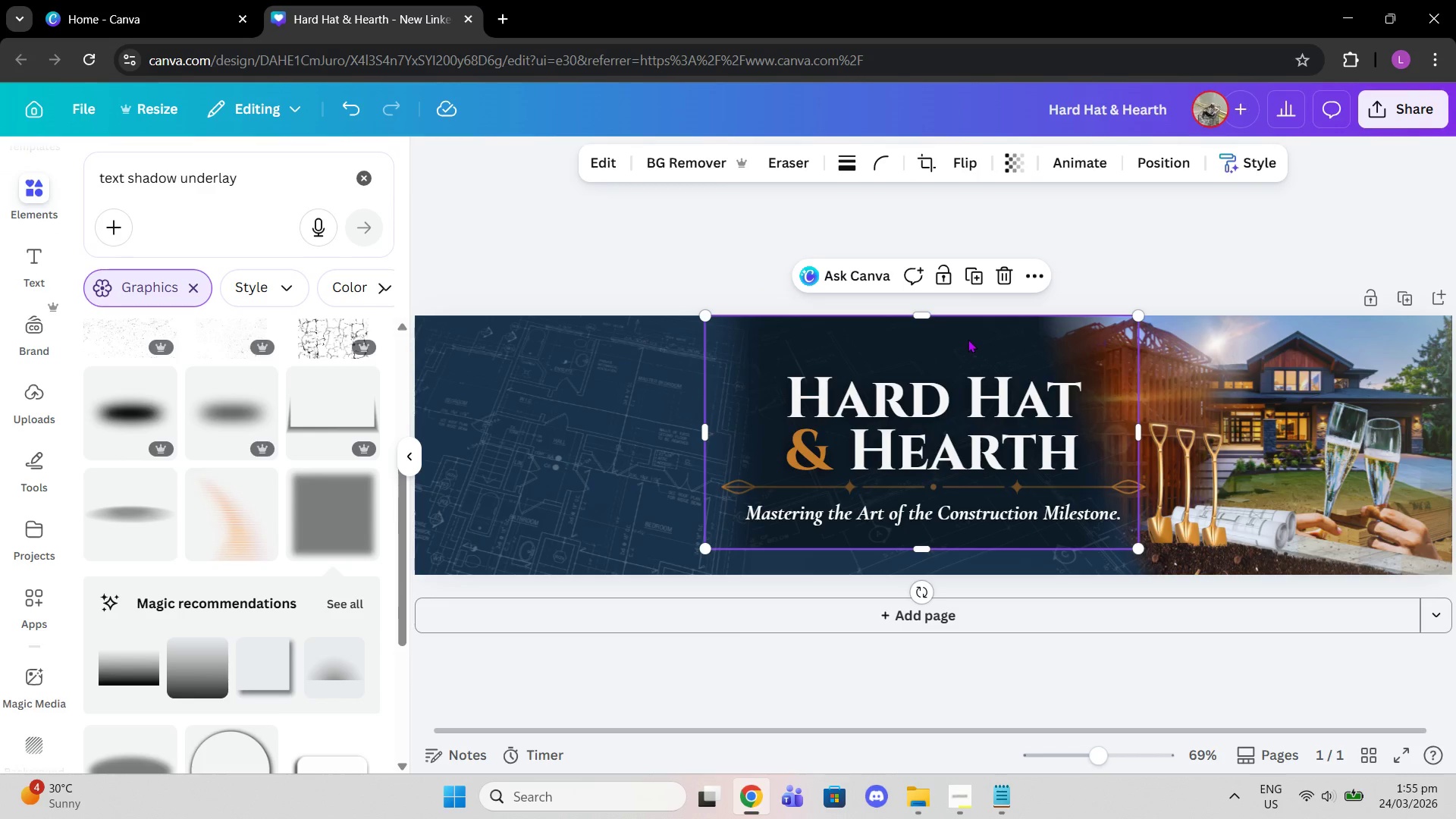 
left_click_drag(start_coordinate=[968, 339], to_coordinate=[960, 348])
 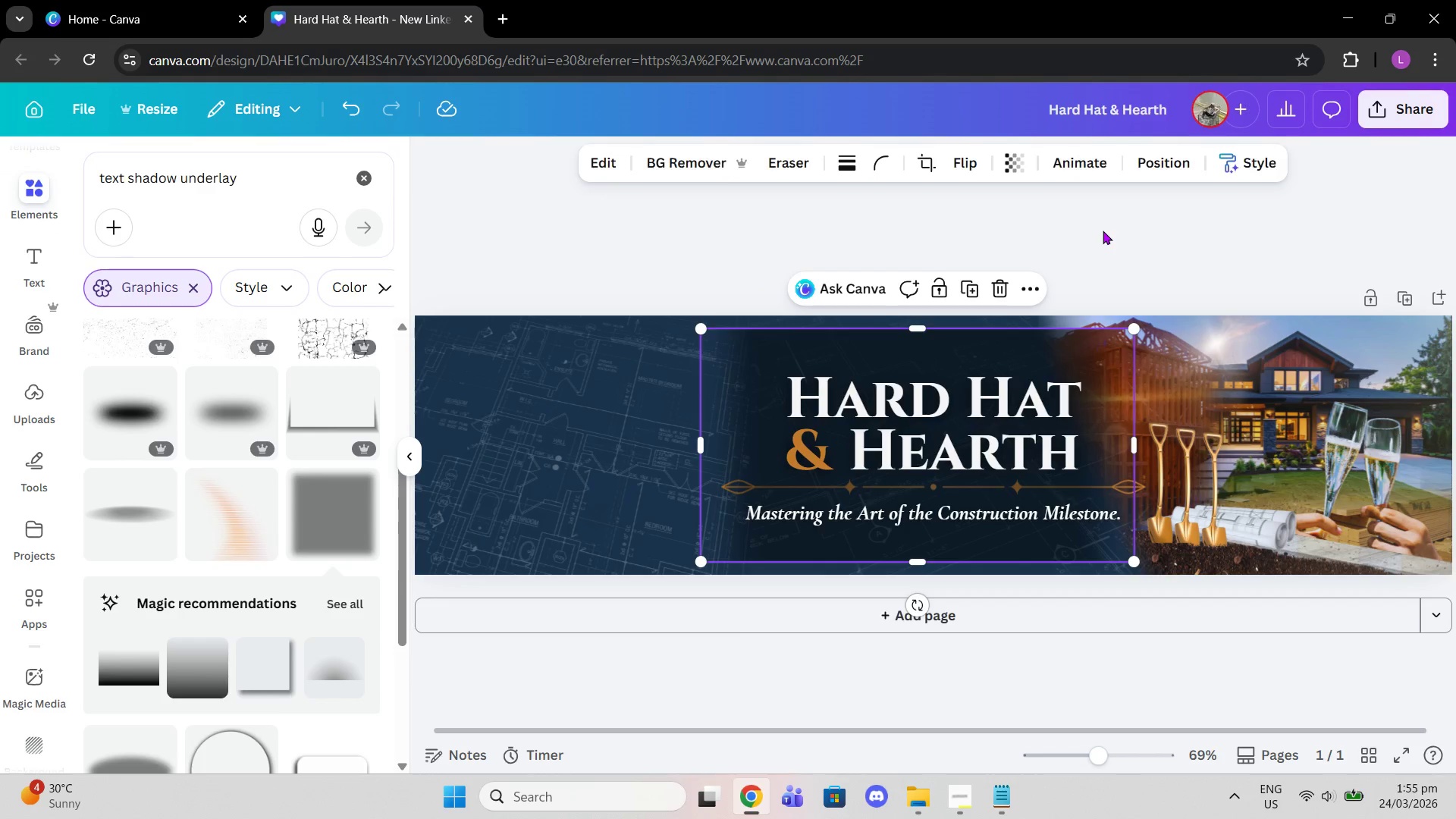 
double_click([1103, 231])
 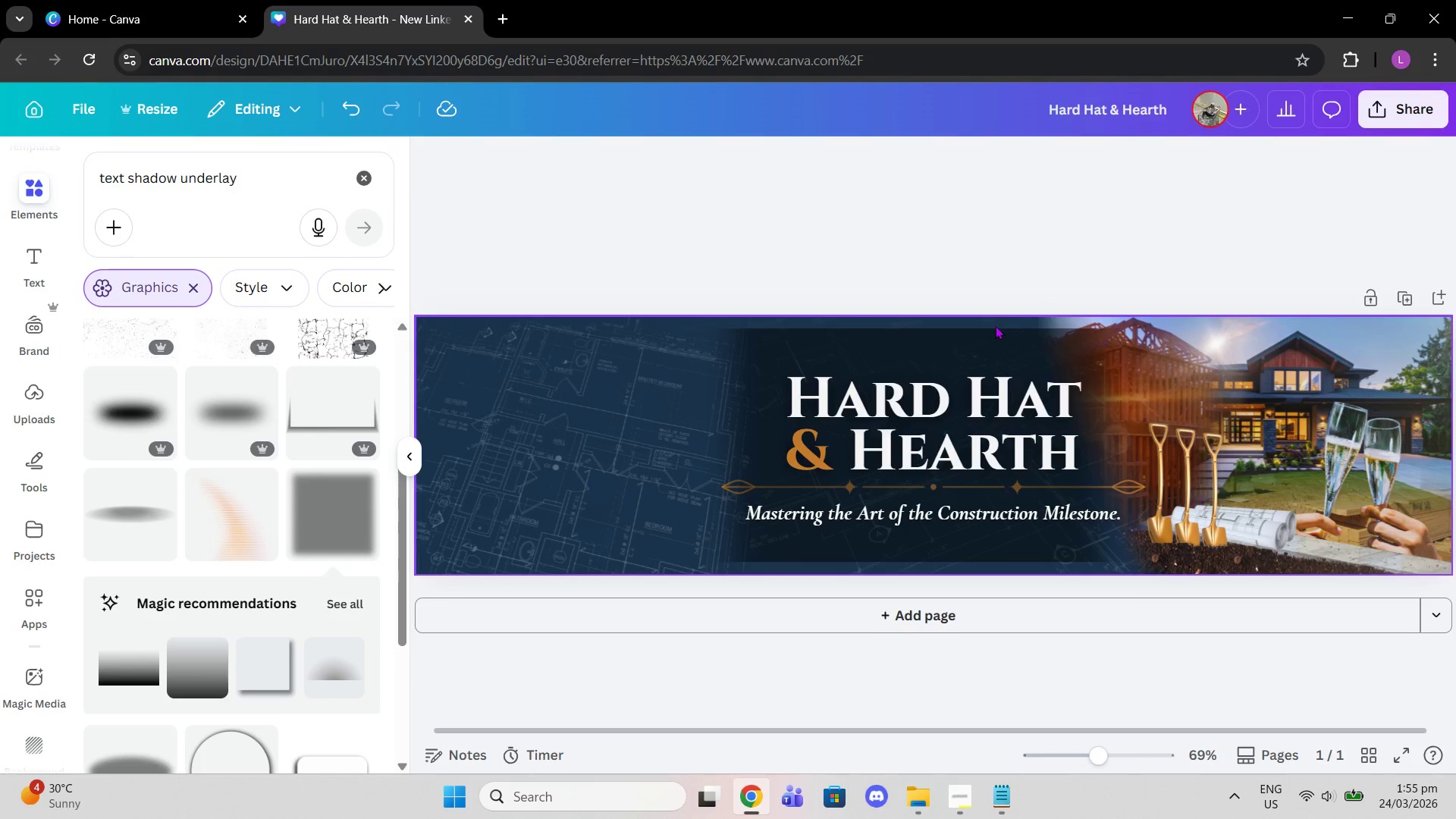 
left_click([994, 343])
 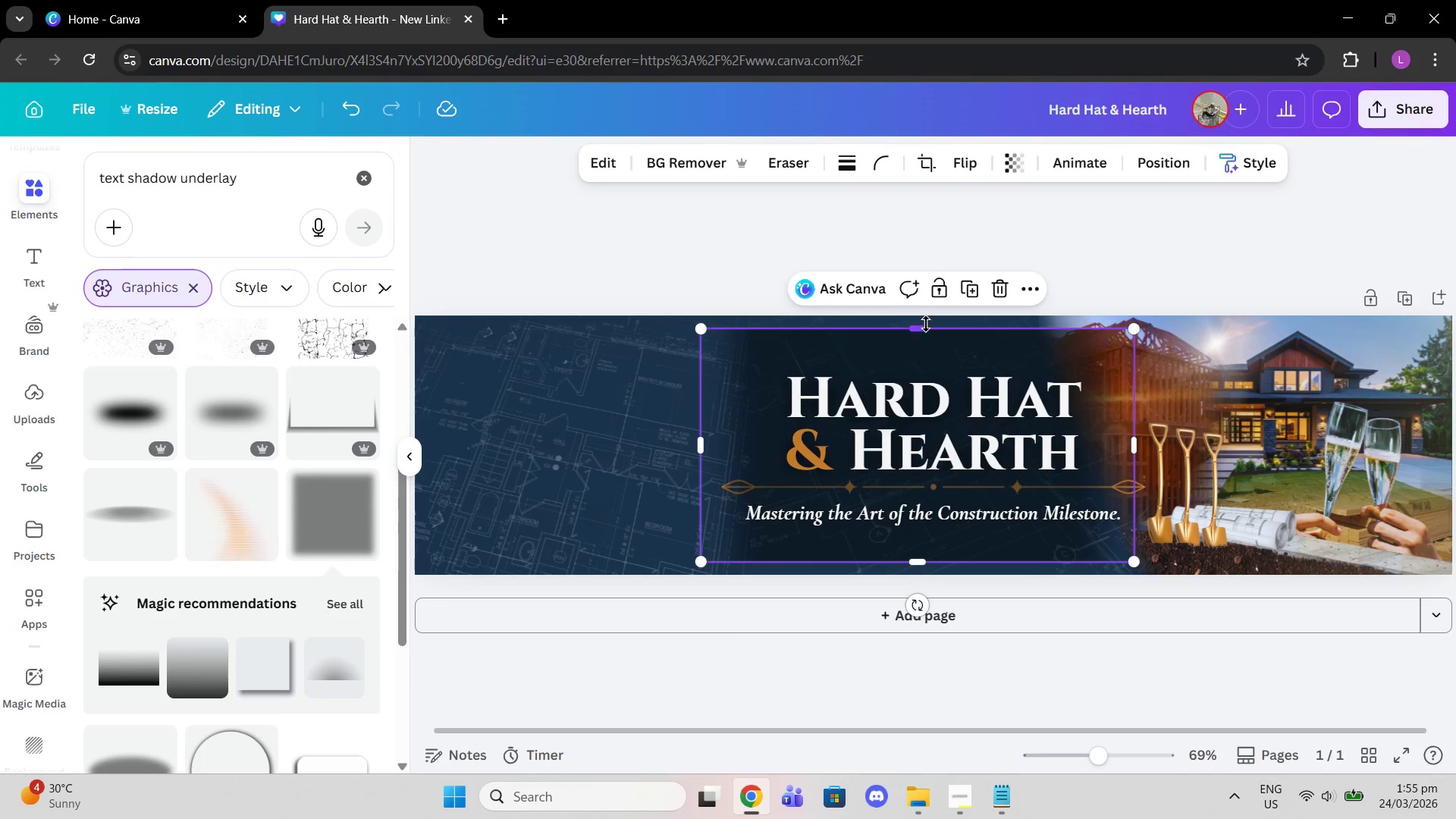 
left_click_drag(start_coordinate=[926, 324], to_coordinate=[924, 290])
 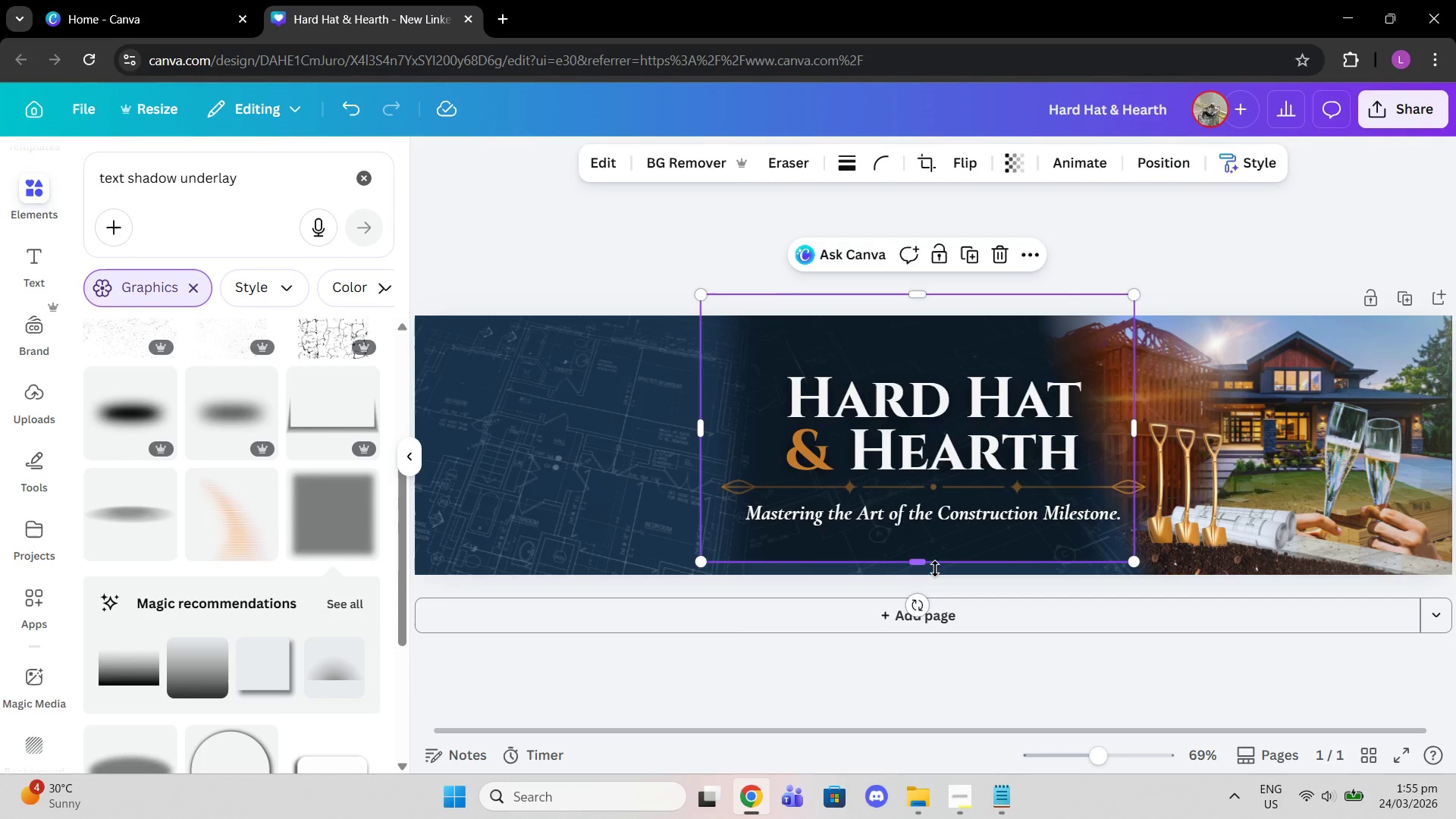 
left_click_drag(start_coordinate=[926, 560], to_coordinate=[933, 589])
 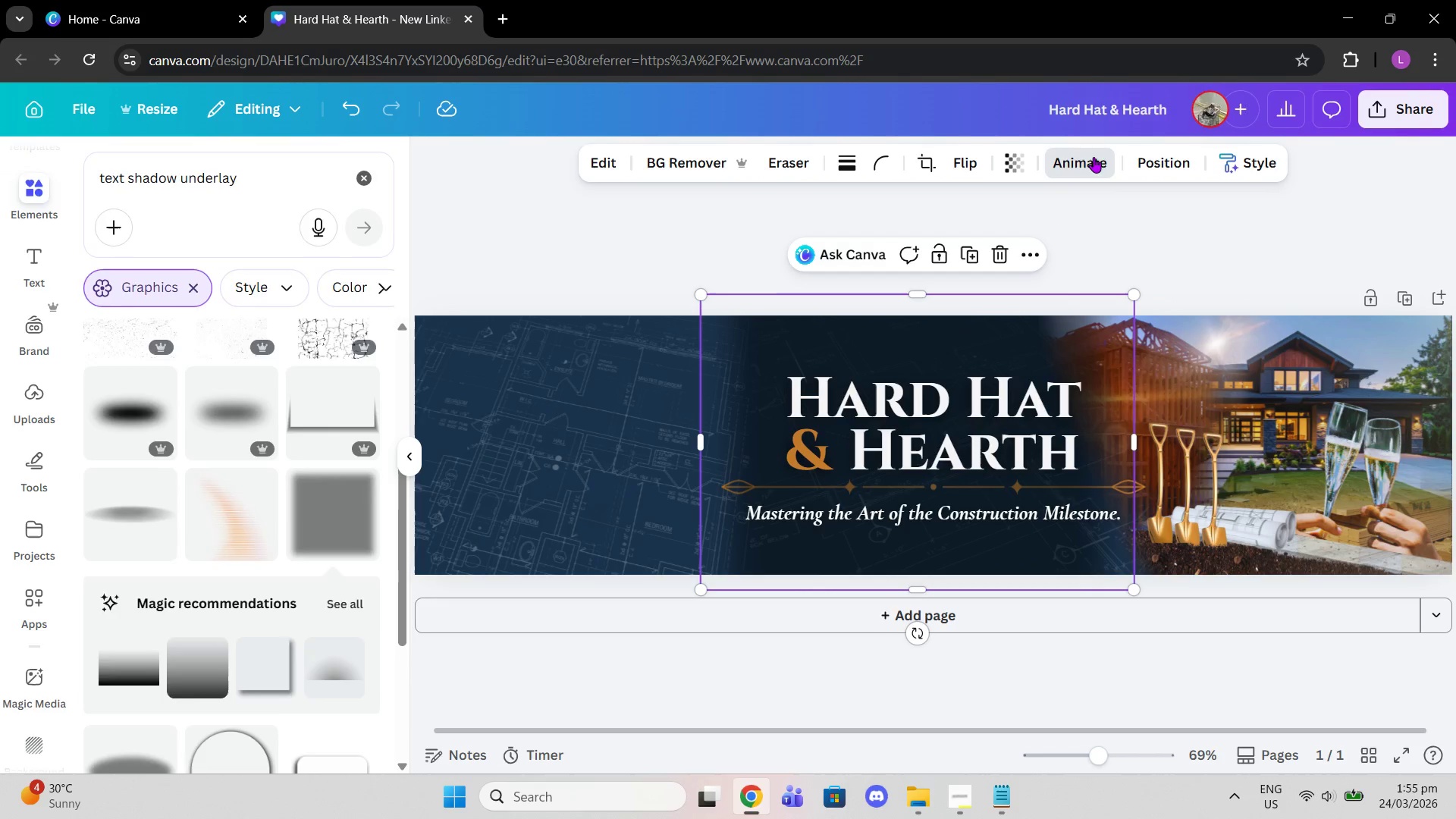 
double_click([1104, 188])
 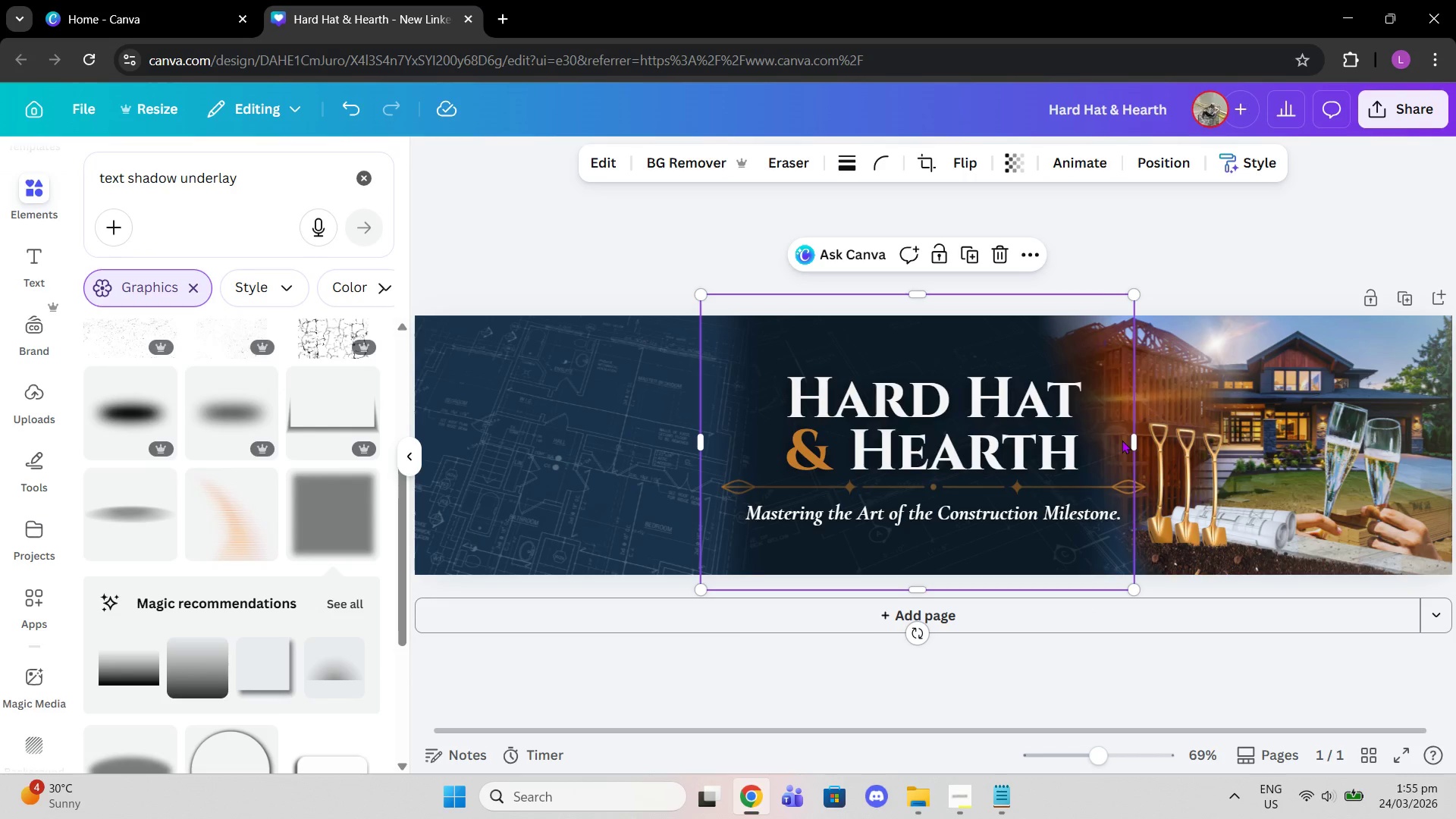 
left_click_drag(start_coordinate=[1133, 441], to_coordinate=[1156, 441])
 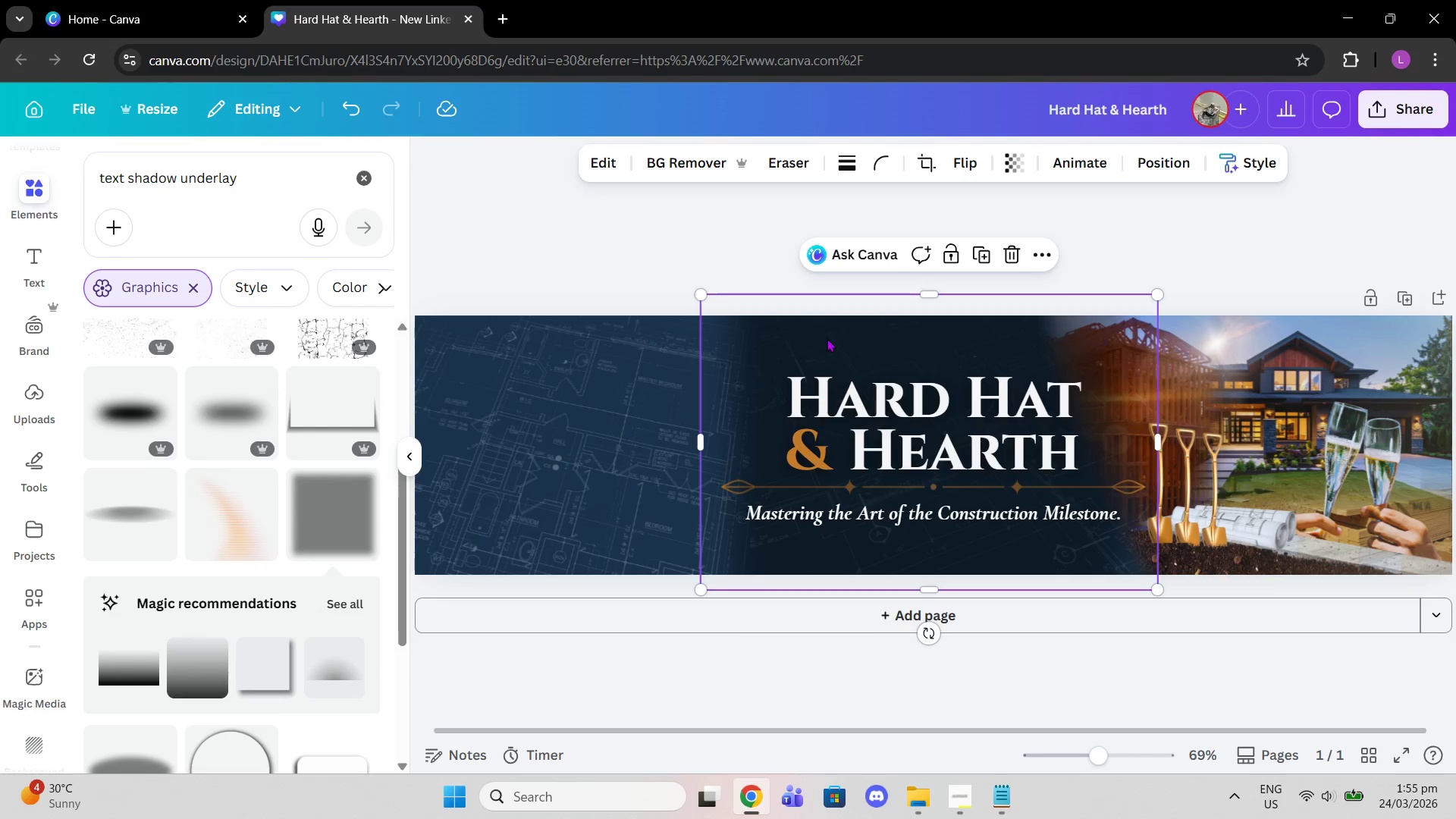 
left_click_drag(start_coordinate=[827, 338], to_coordinate=[819, 338])
 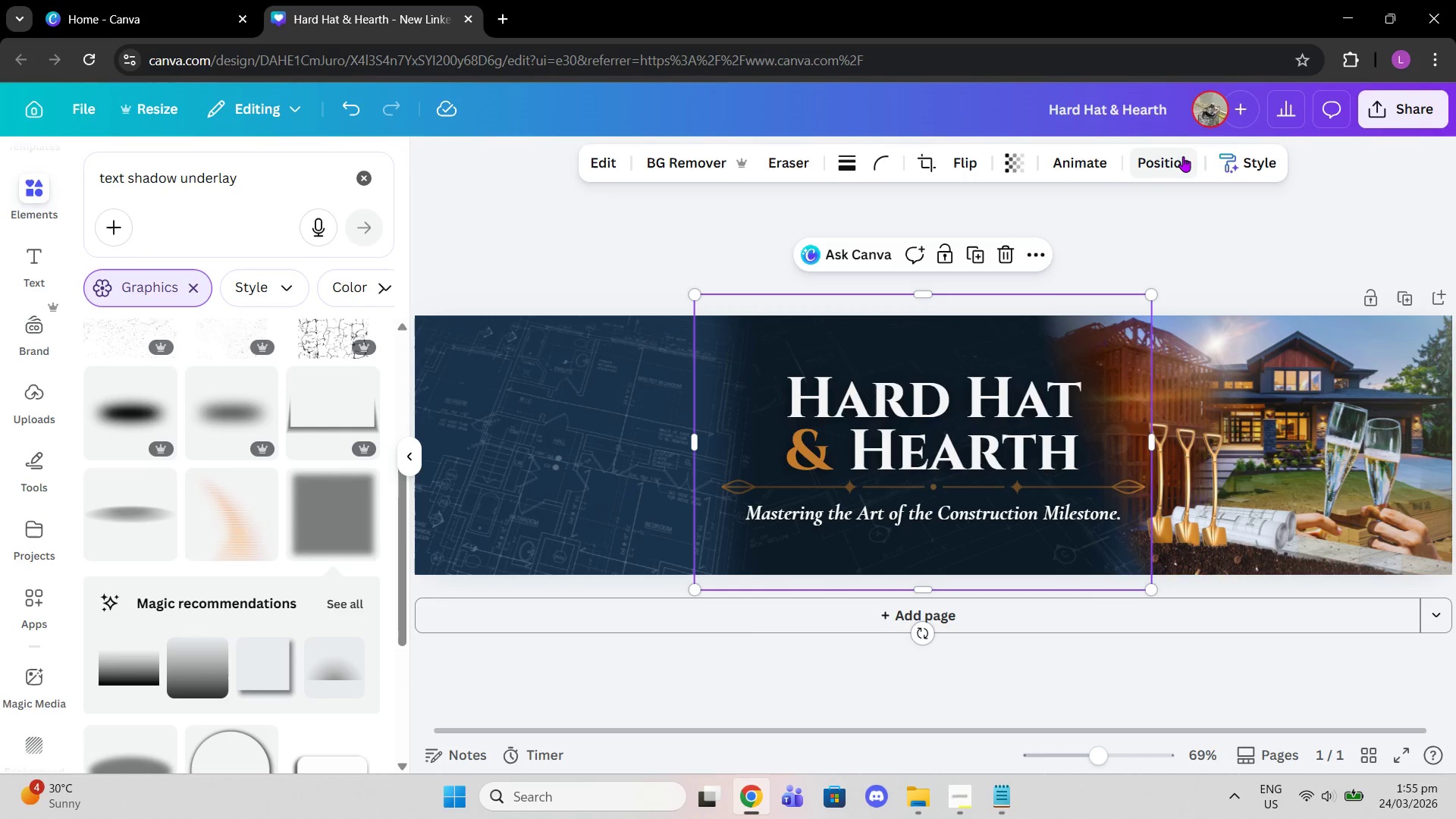 
left_click([1183, 156])
 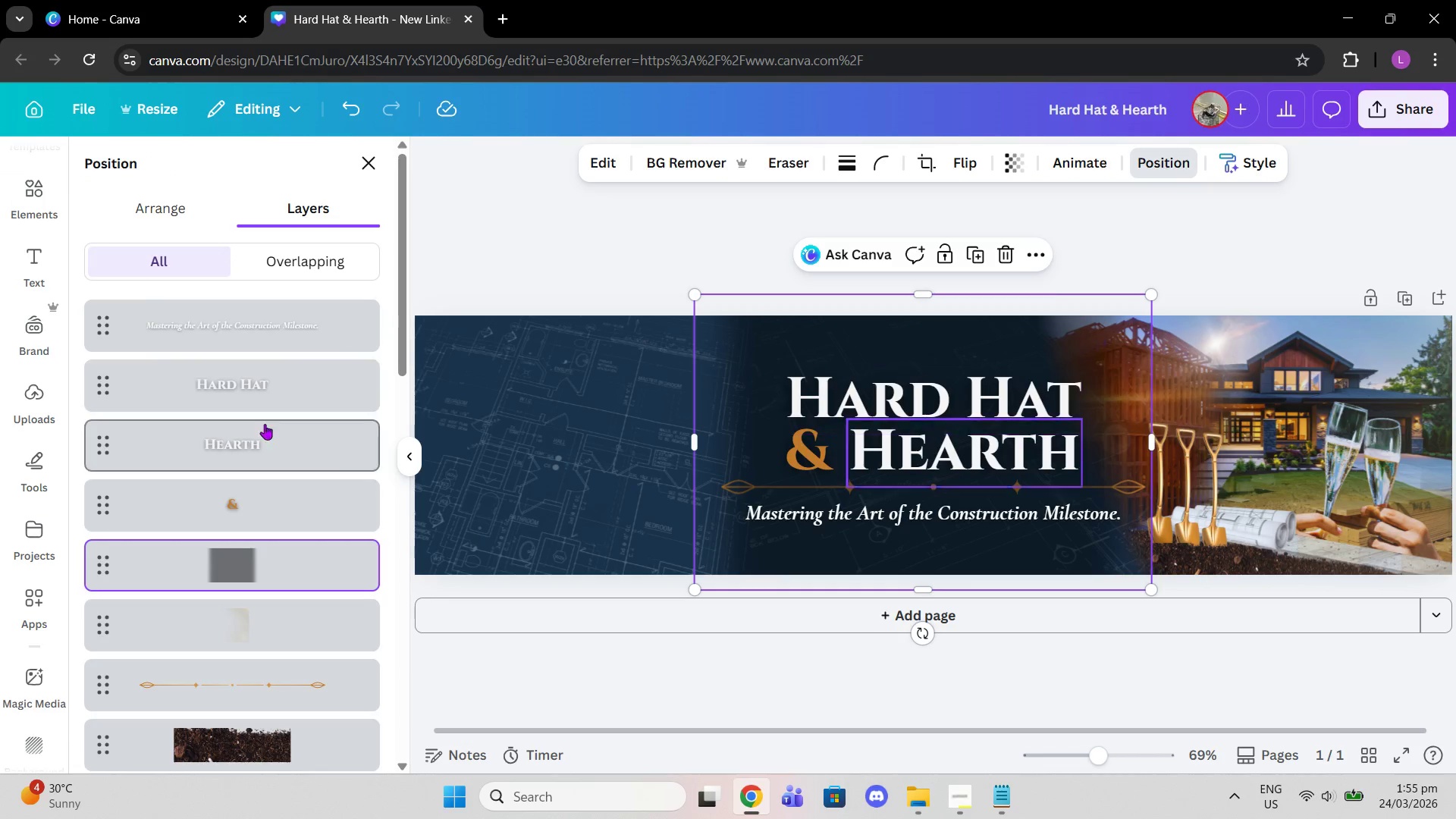 
left_click([177, 209])
 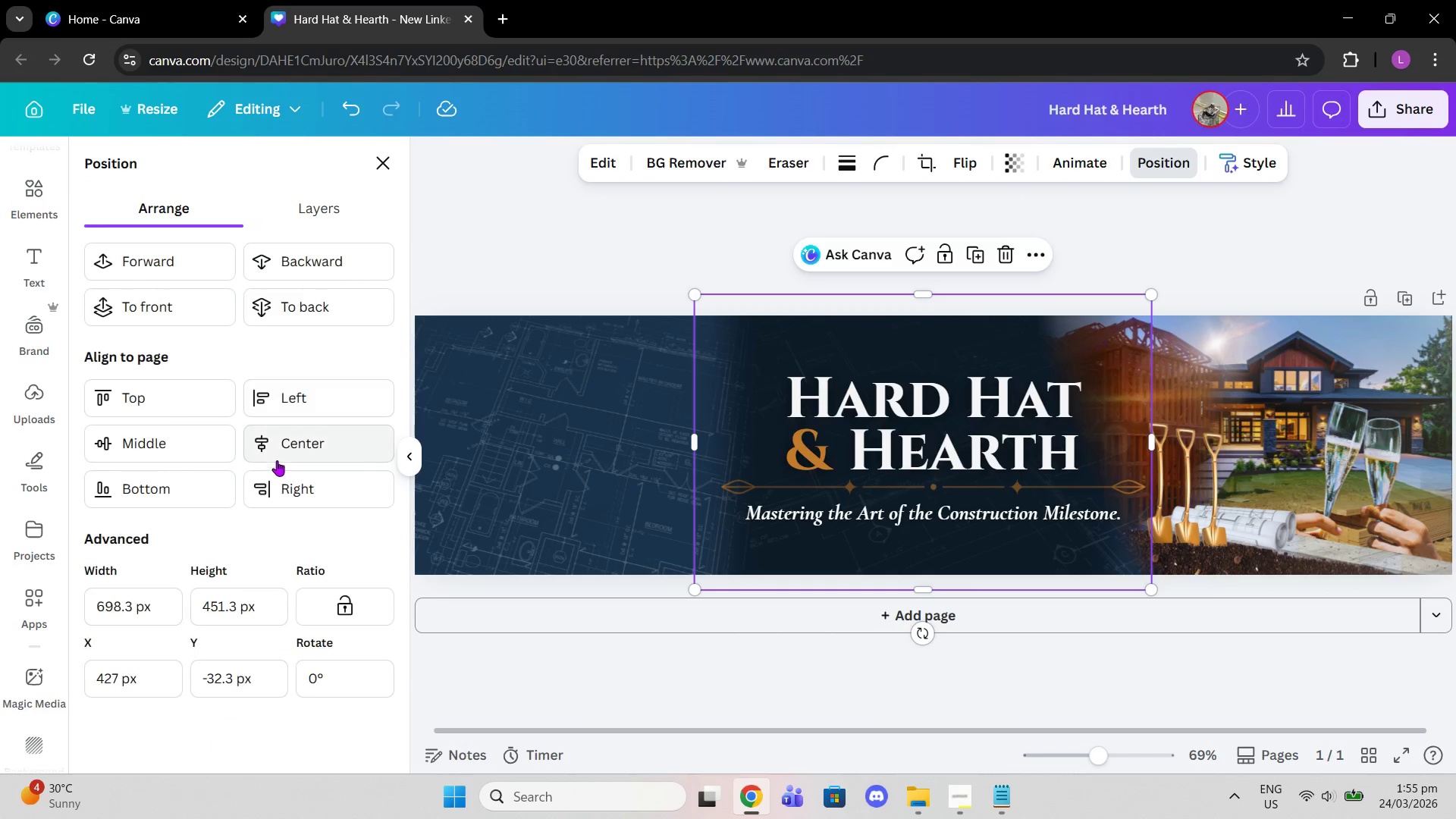 
left_click([269, 444])
 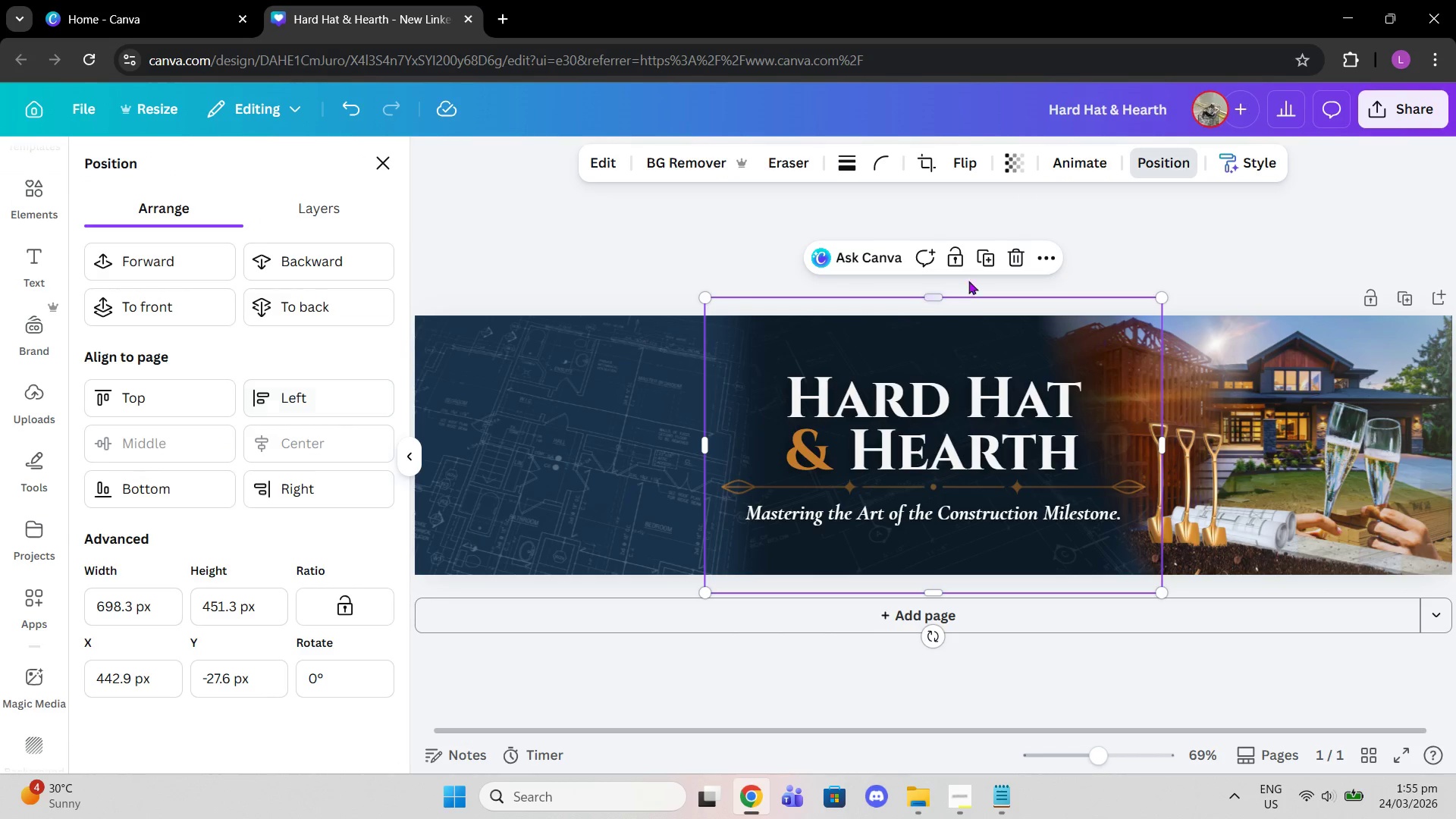 
double_click([1043, 231])
 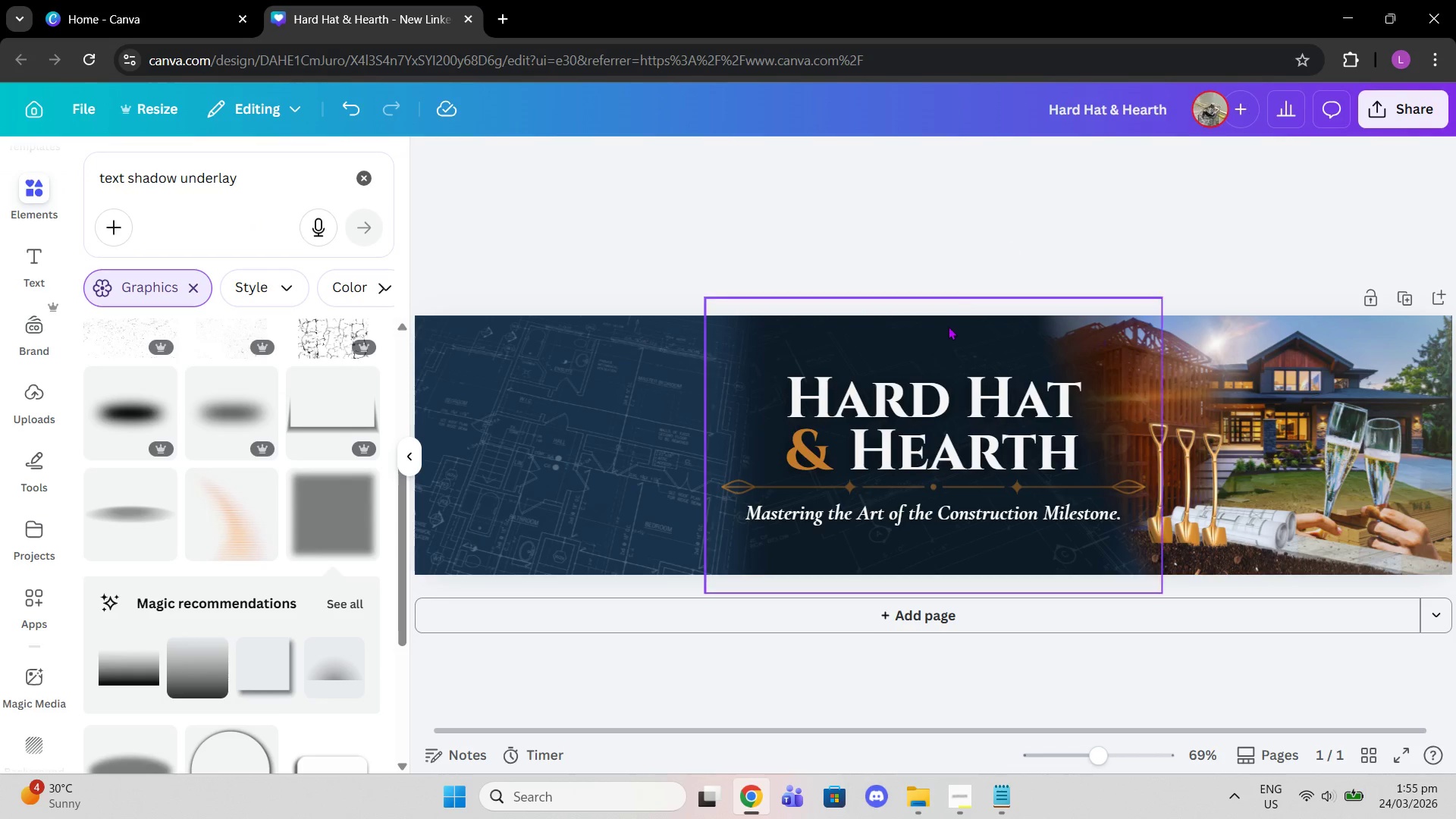 
left_click([948, 328])
 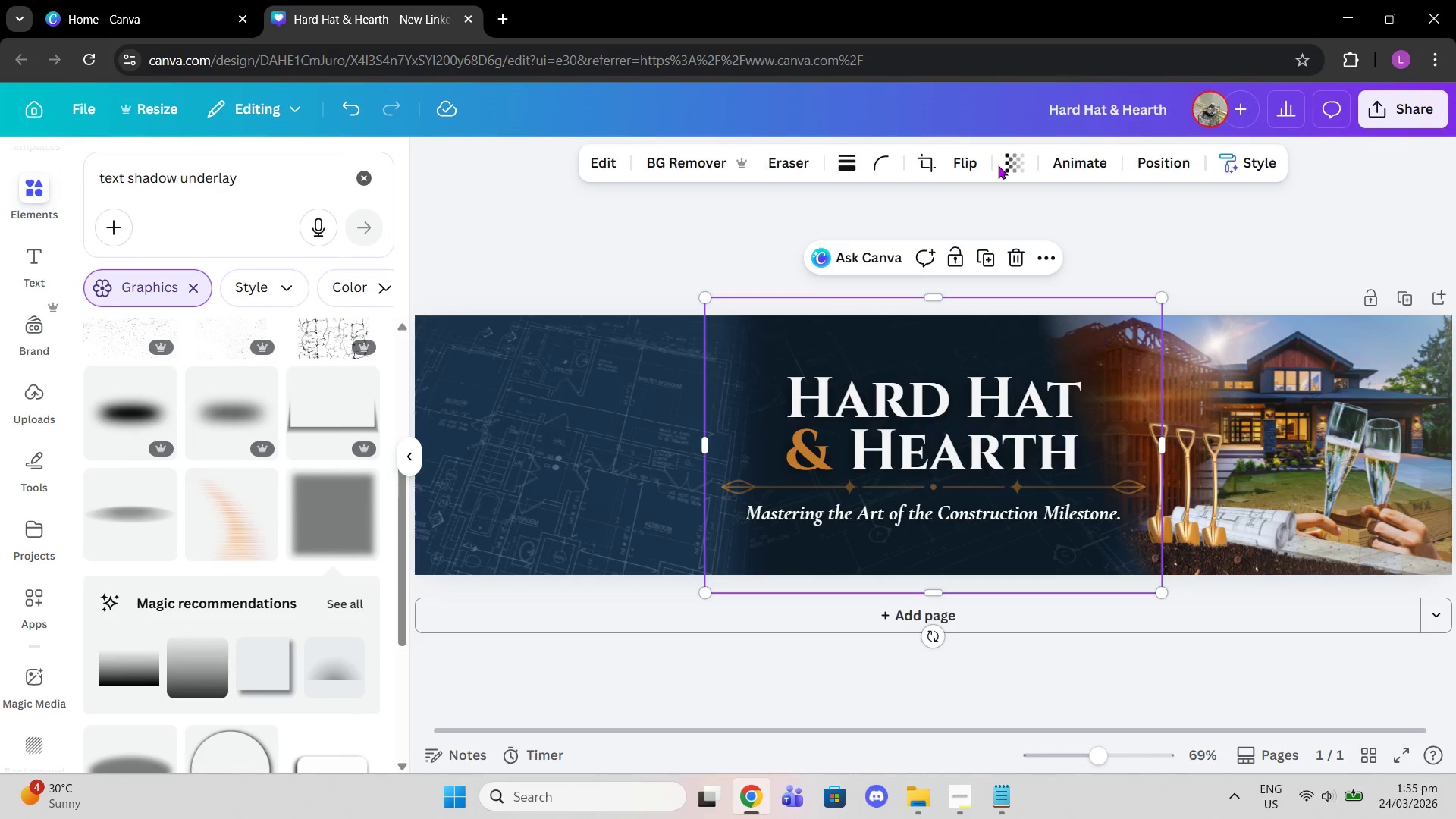 
double_click([1013, 171])
 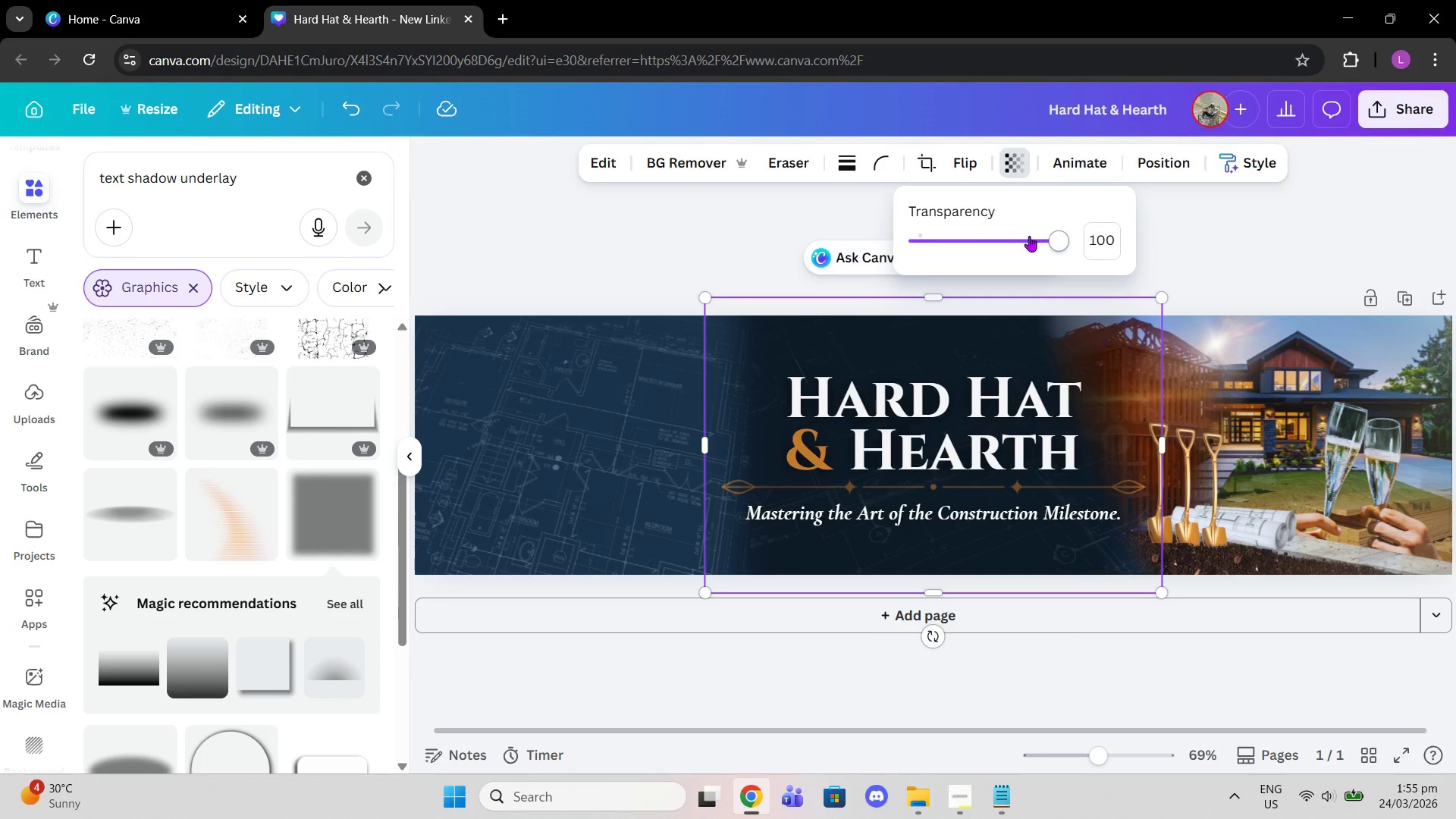 
left_click_drag(start_coordinate=[1040, 240], to_coordinate=[996, 250])
 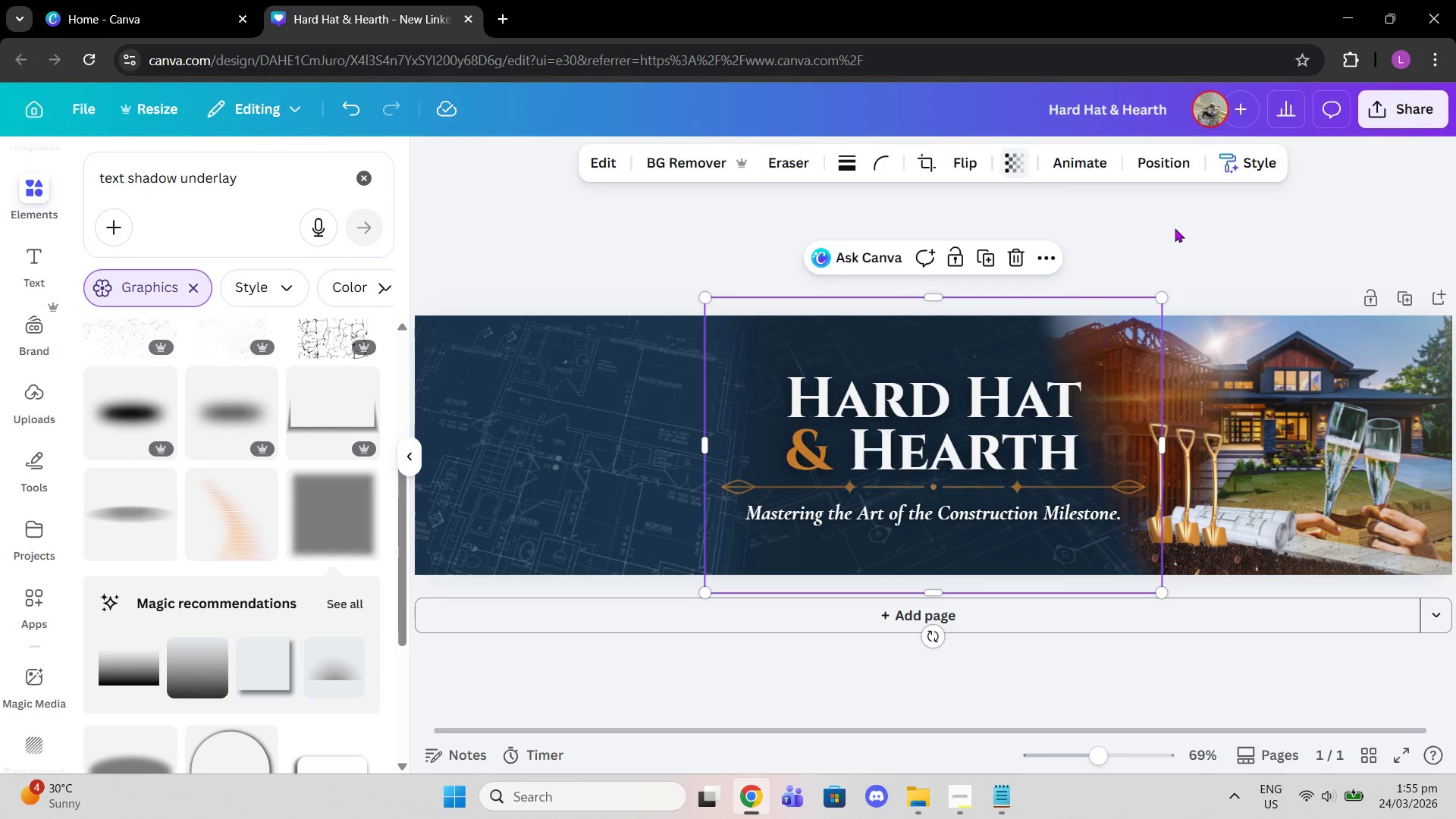 
double_click([1175, 228])
 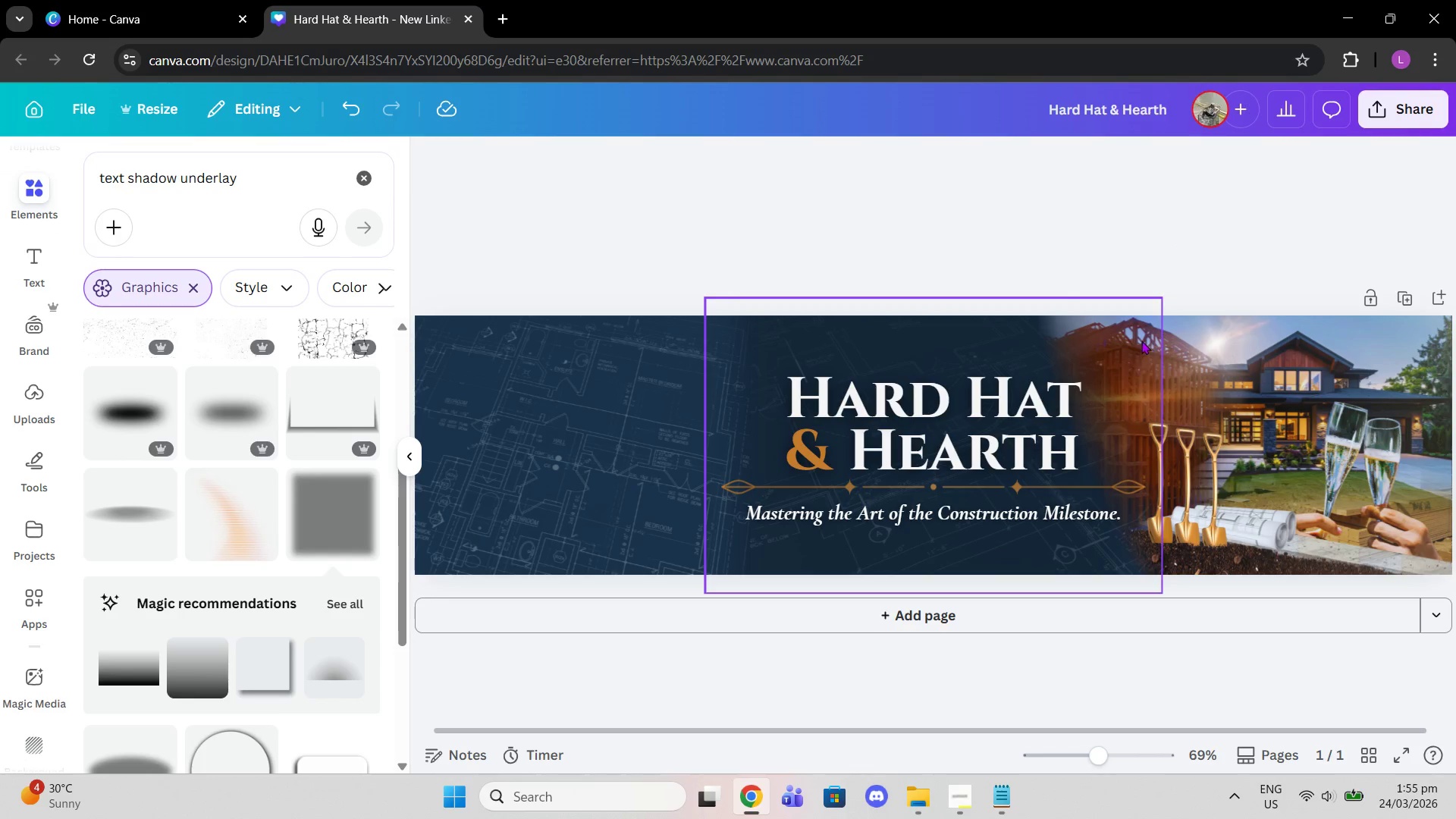 
left_click([1005, 333])
 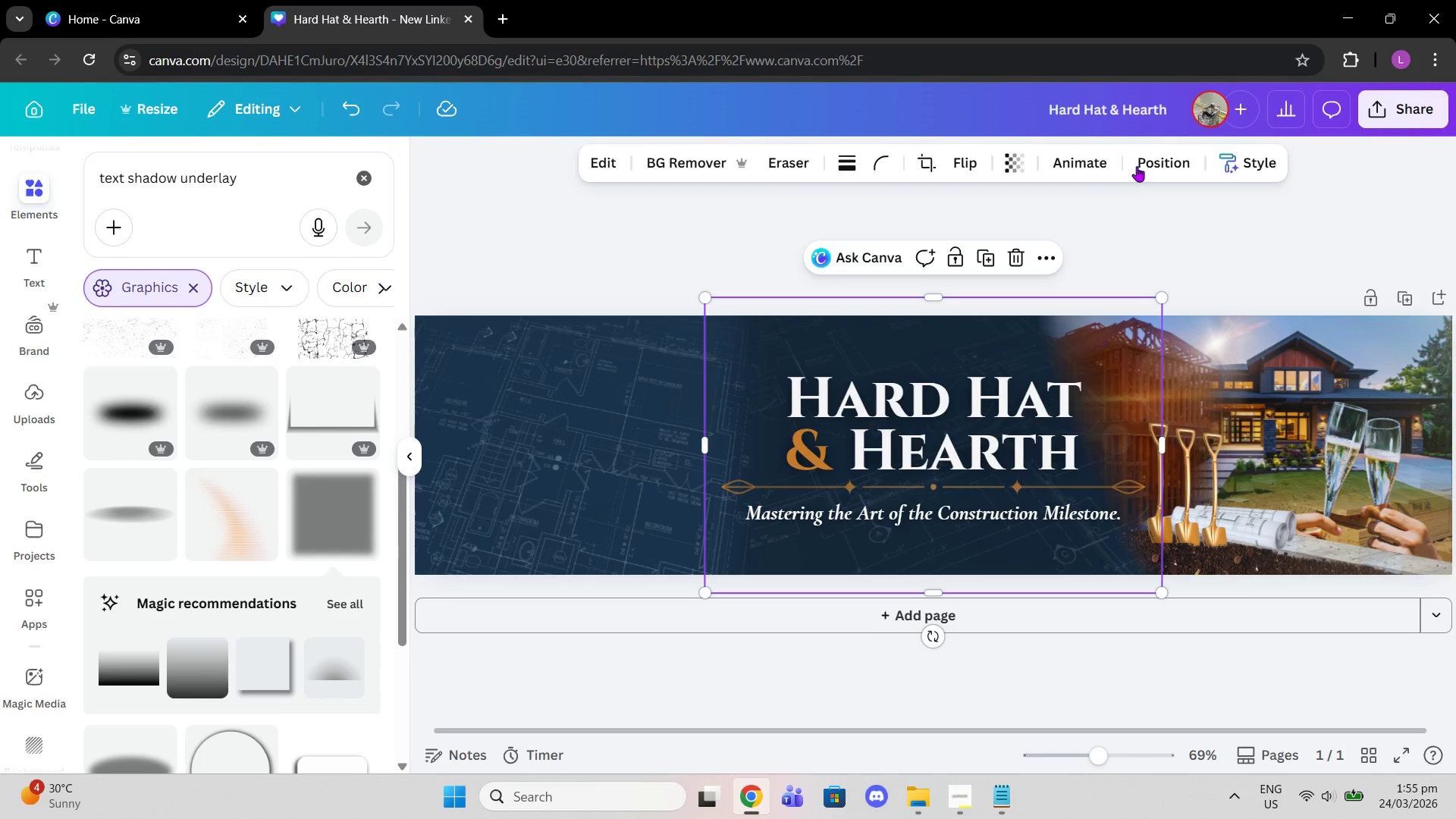 
left_click([1141, 166])
 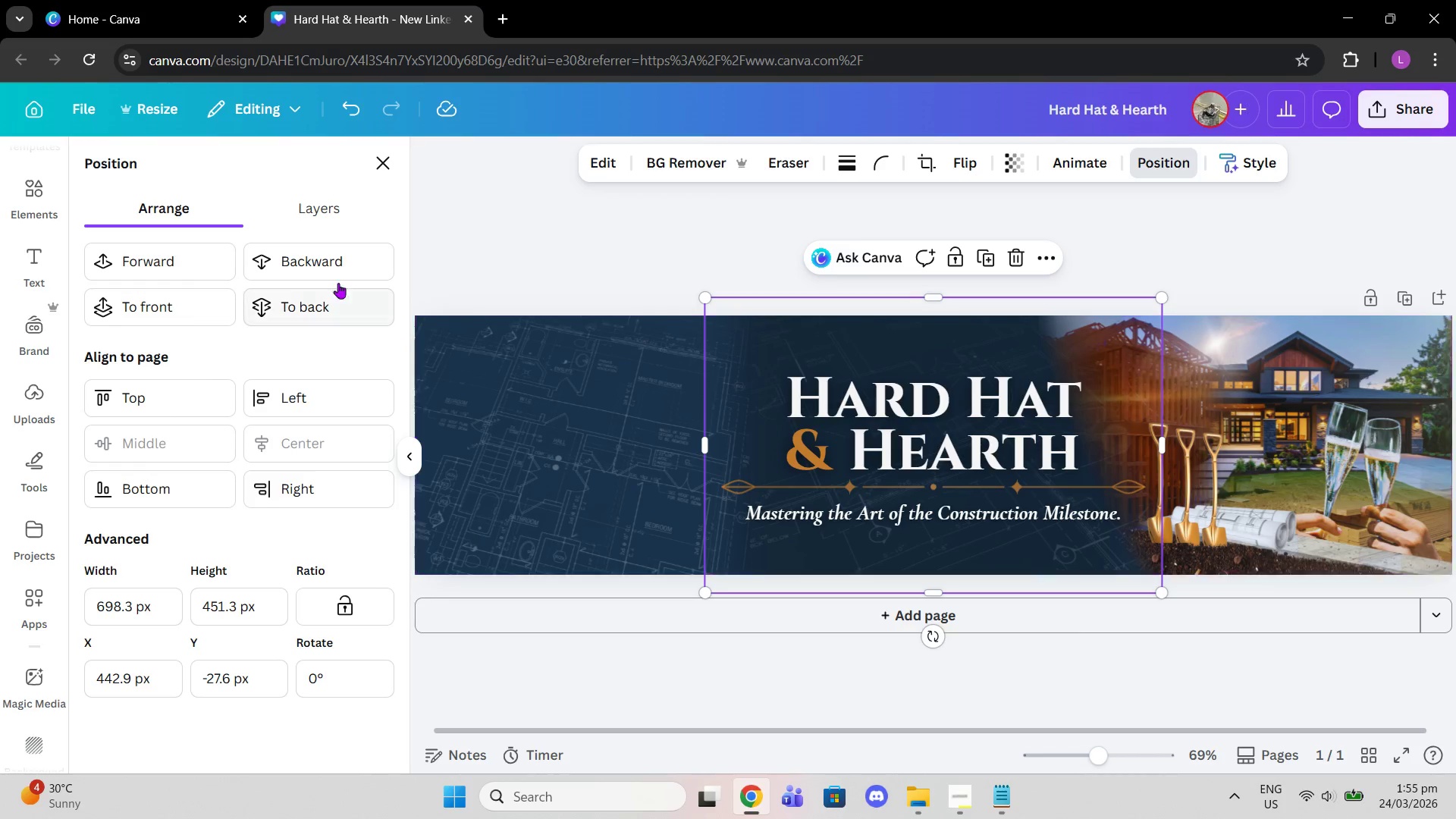 
left_click([327, 206])
 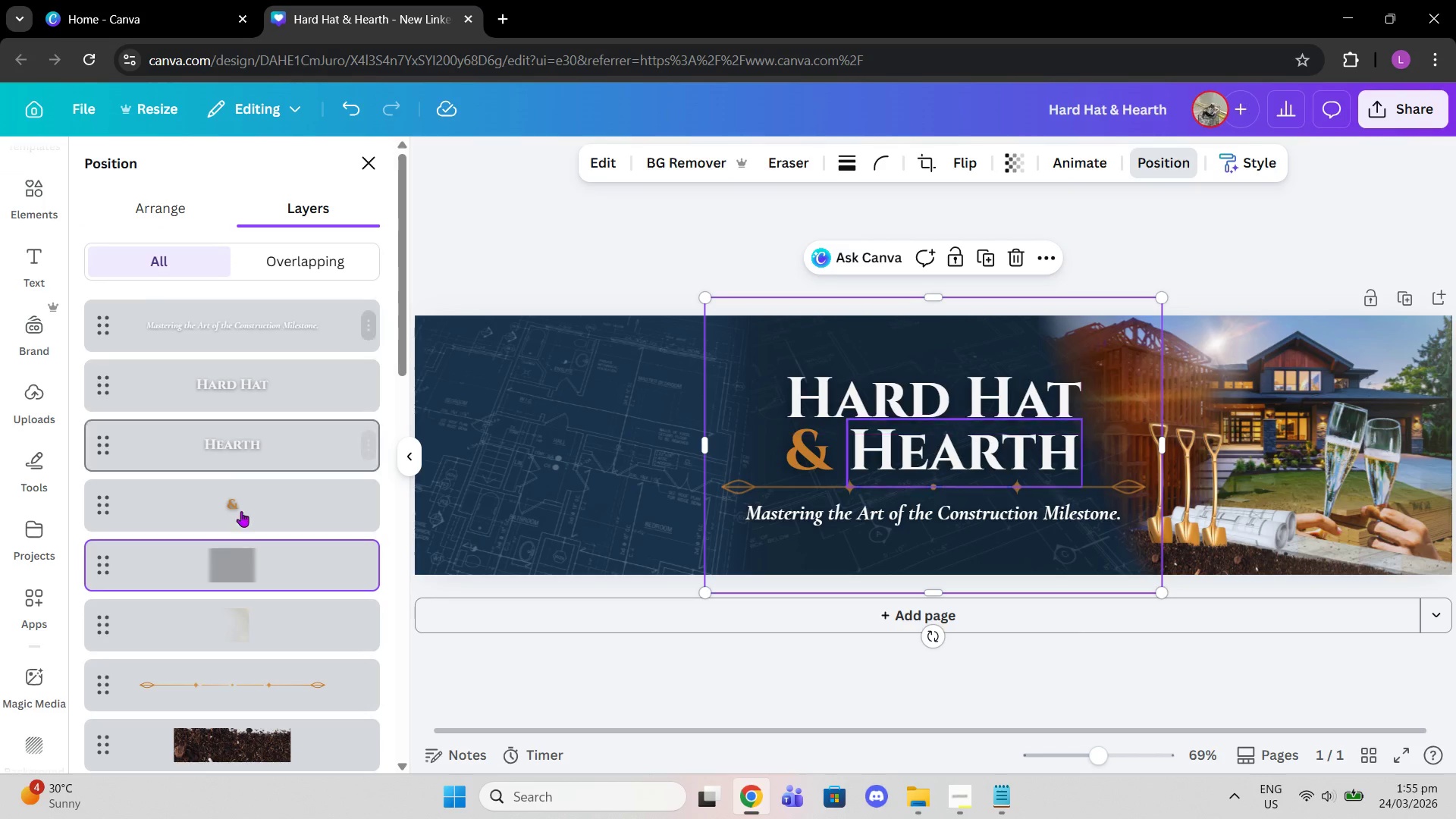 
left_click_drag(start_coordinate=[240, 553], to_coordinate=[229, 461])
 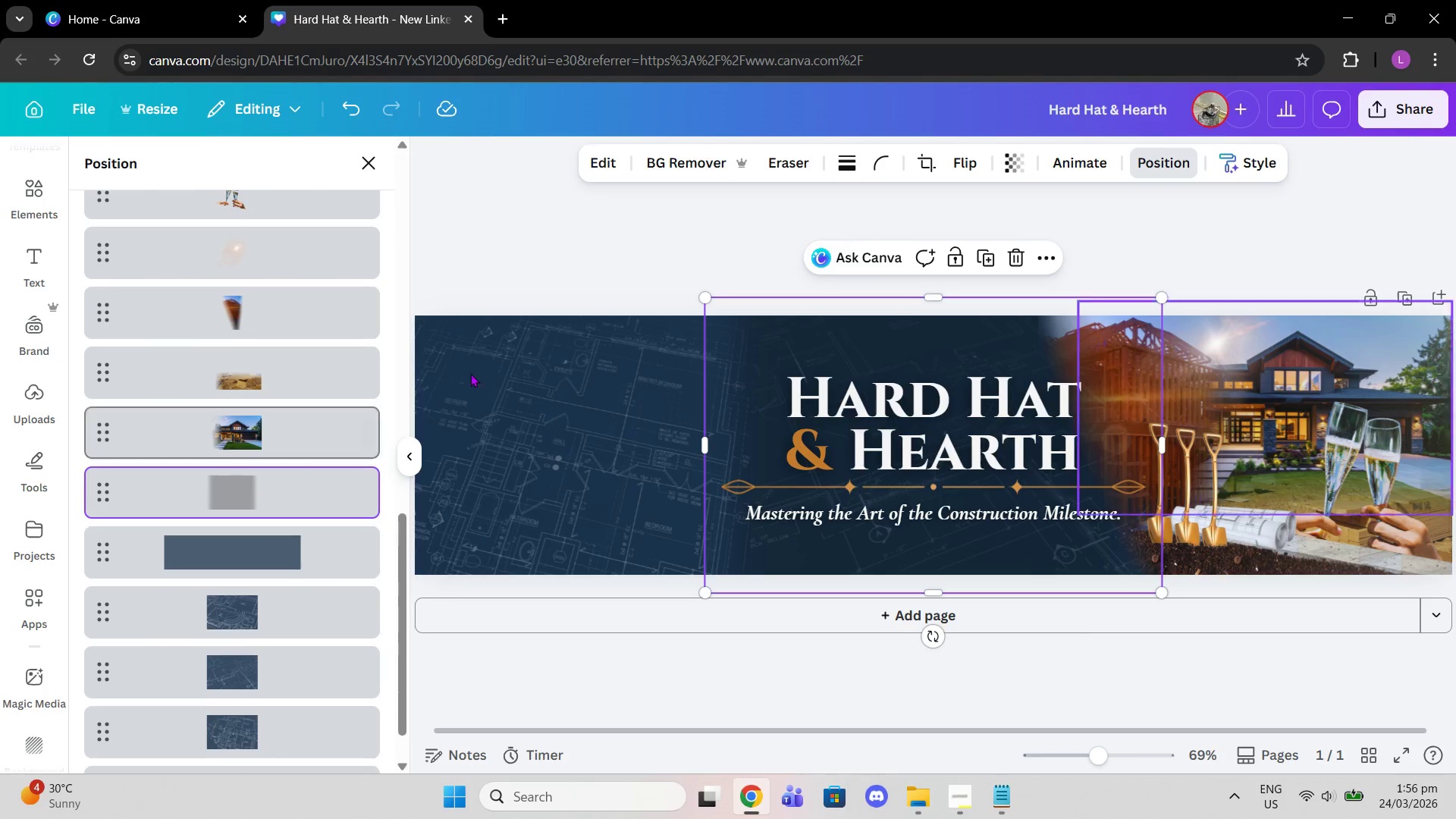 
scroll: coordinate [280, 623], scroll_direction: down, amount: 12.0
 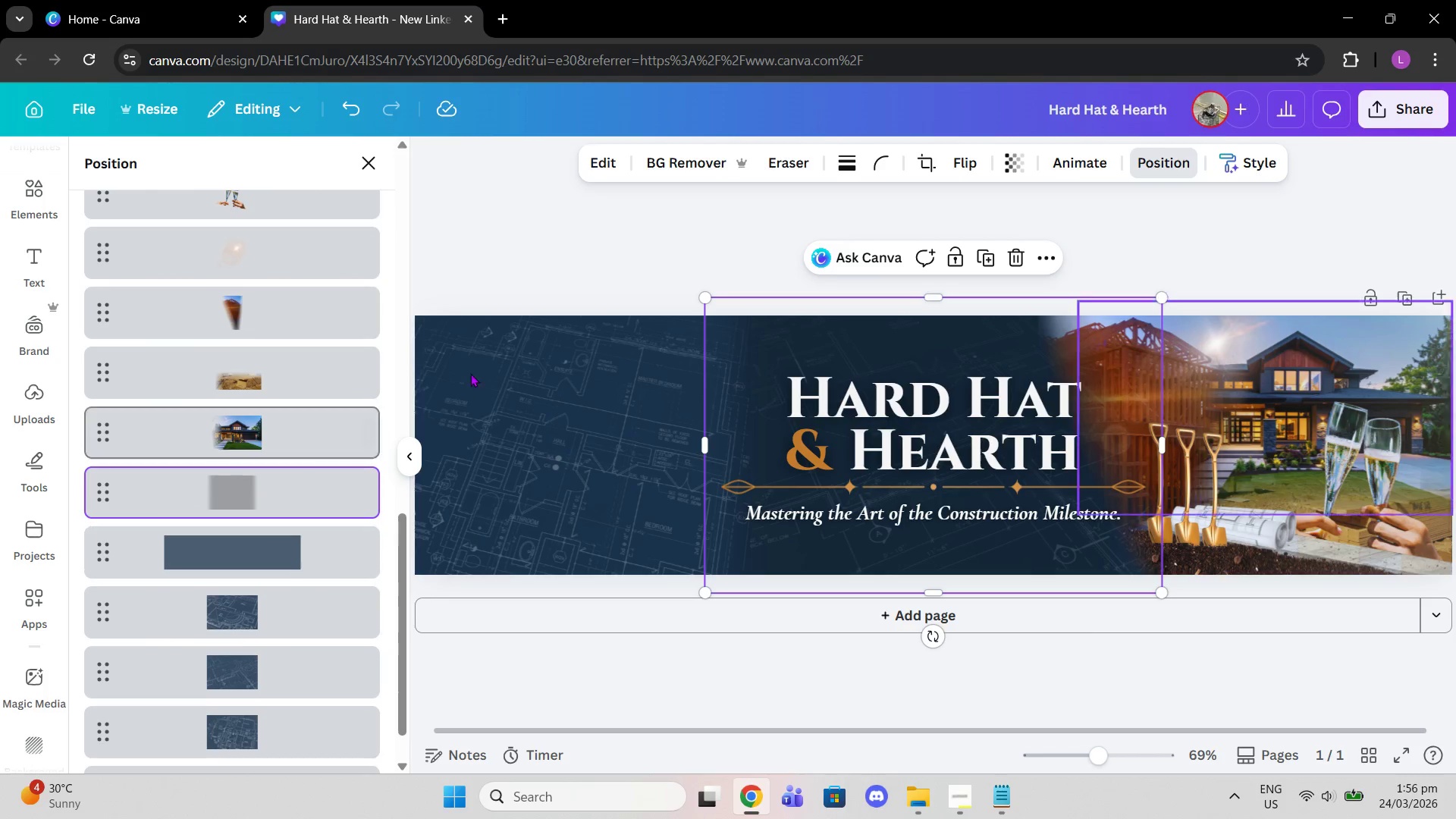 
double_click([566, 249])
 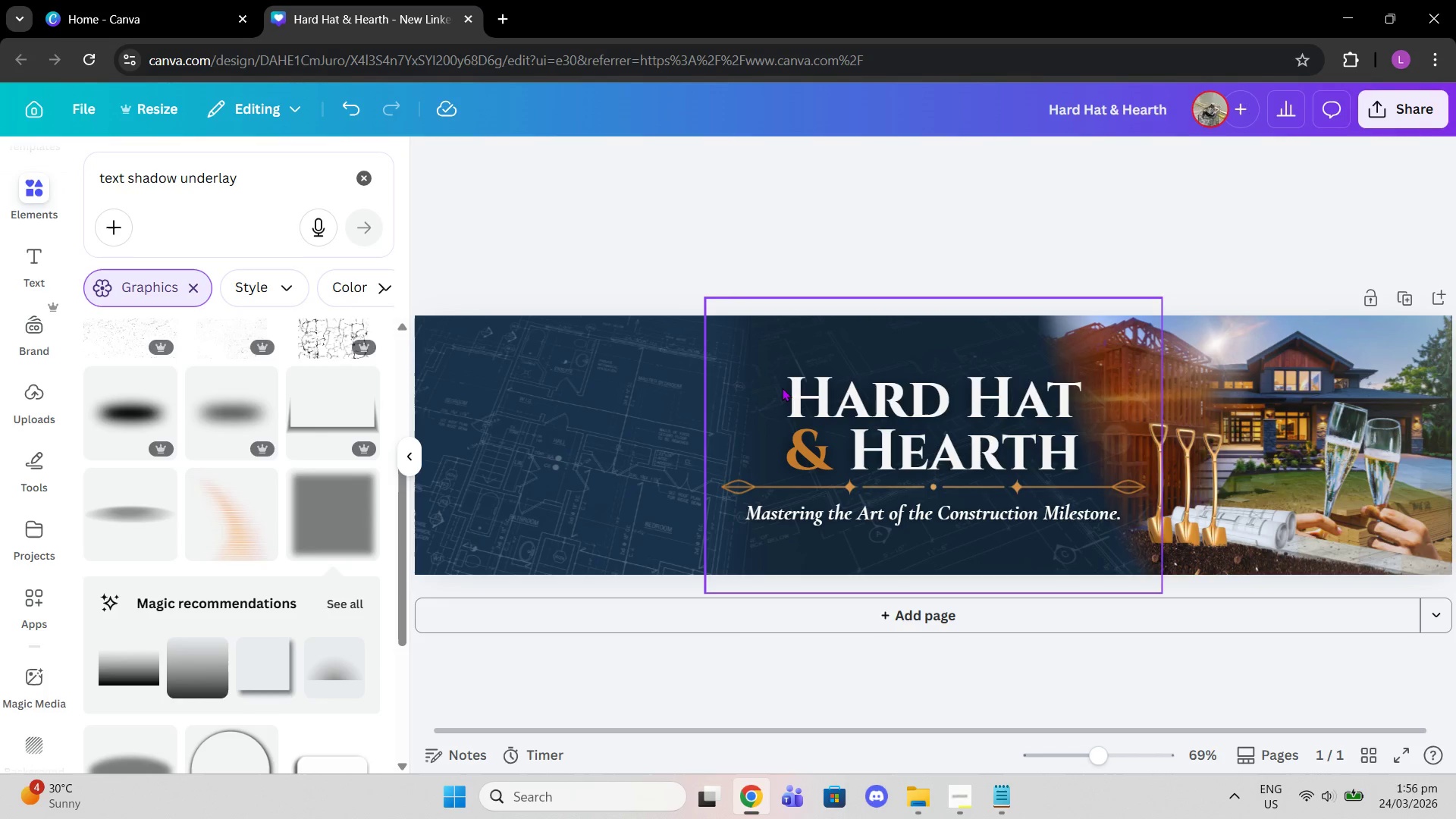 
left_click([627, 387])
 